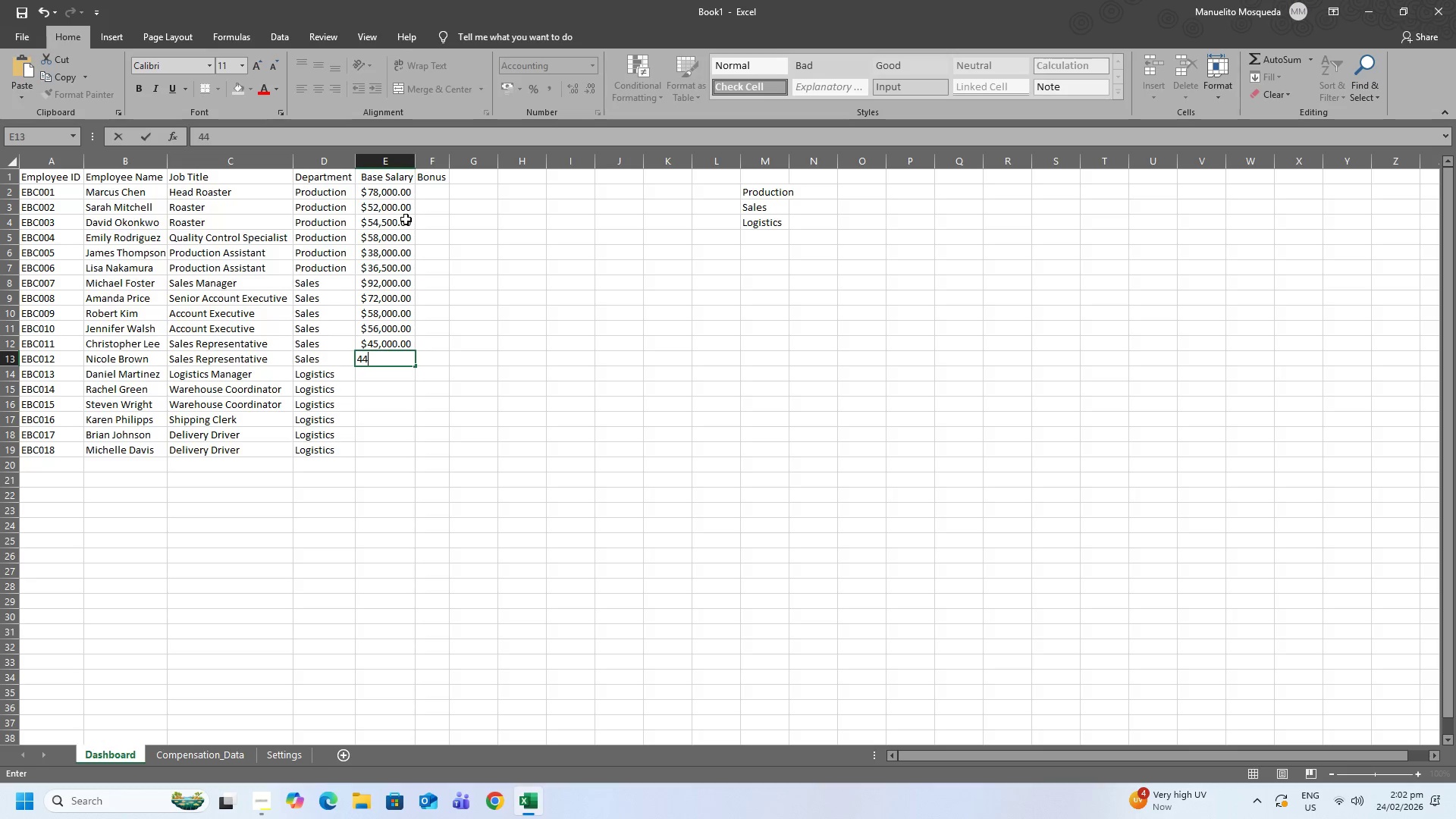 
key(Numpad4)
 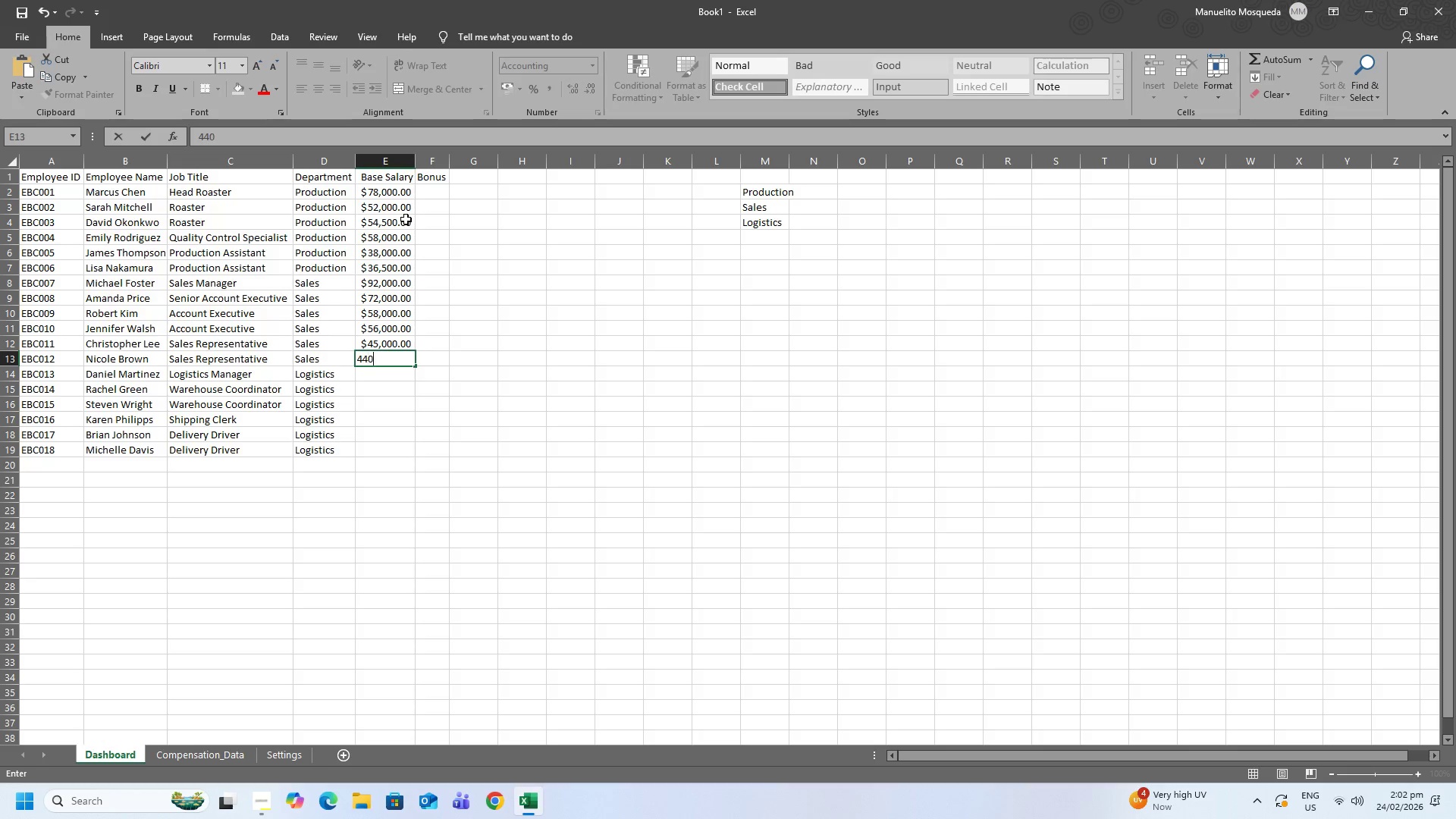 
key(Numpad0)
 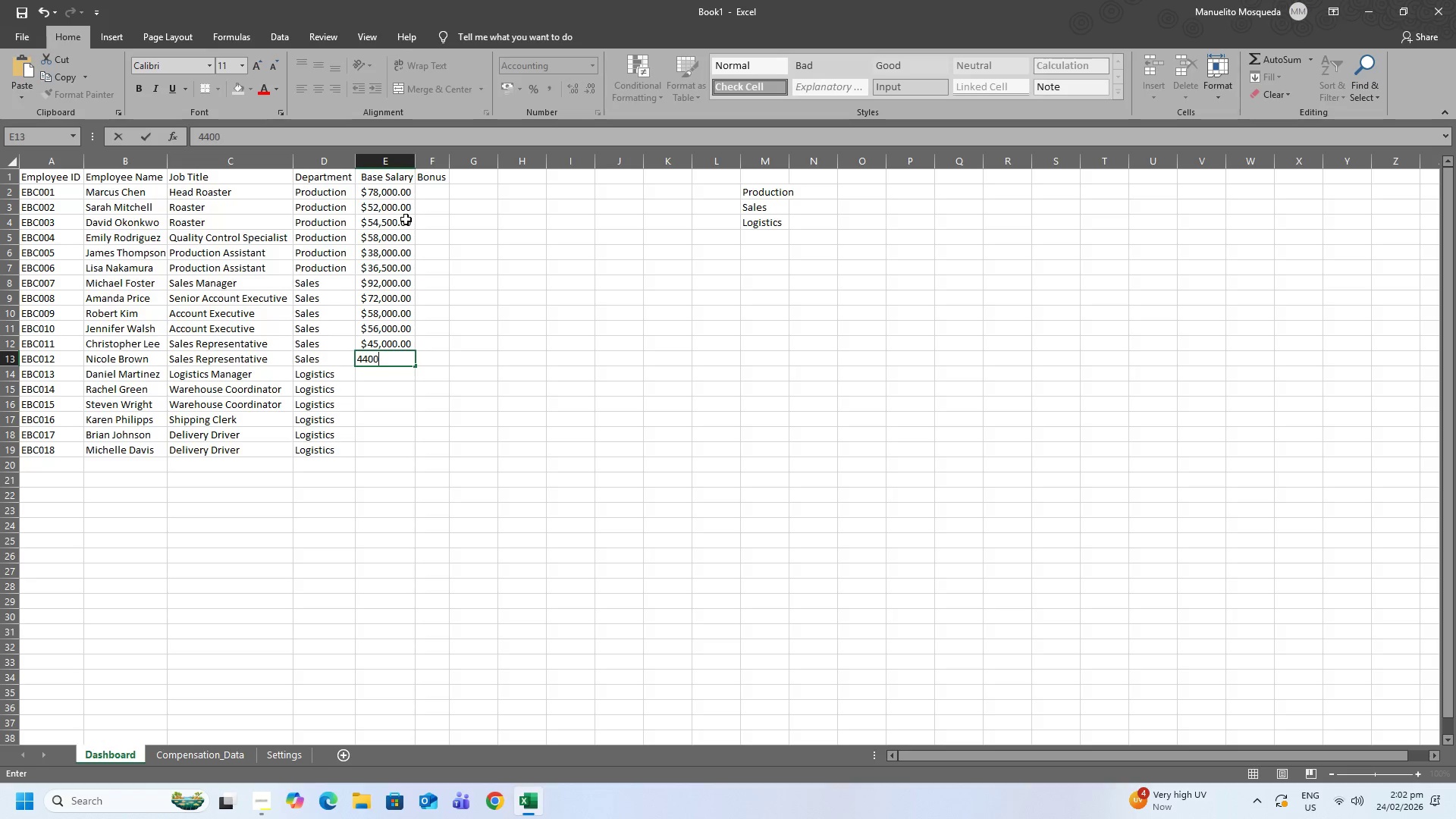 
key(Numpad0)
 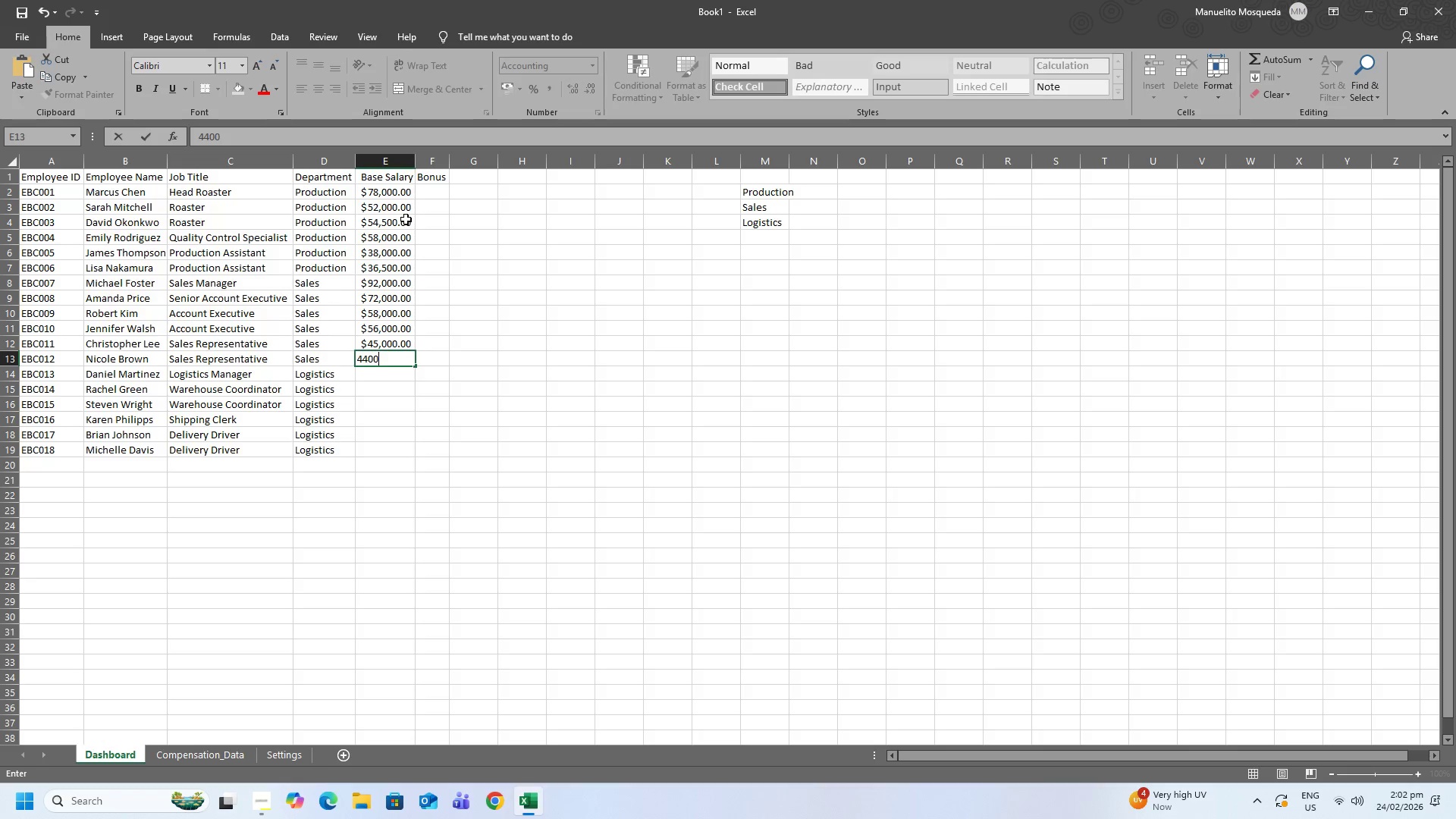 
key(Numpad0)
 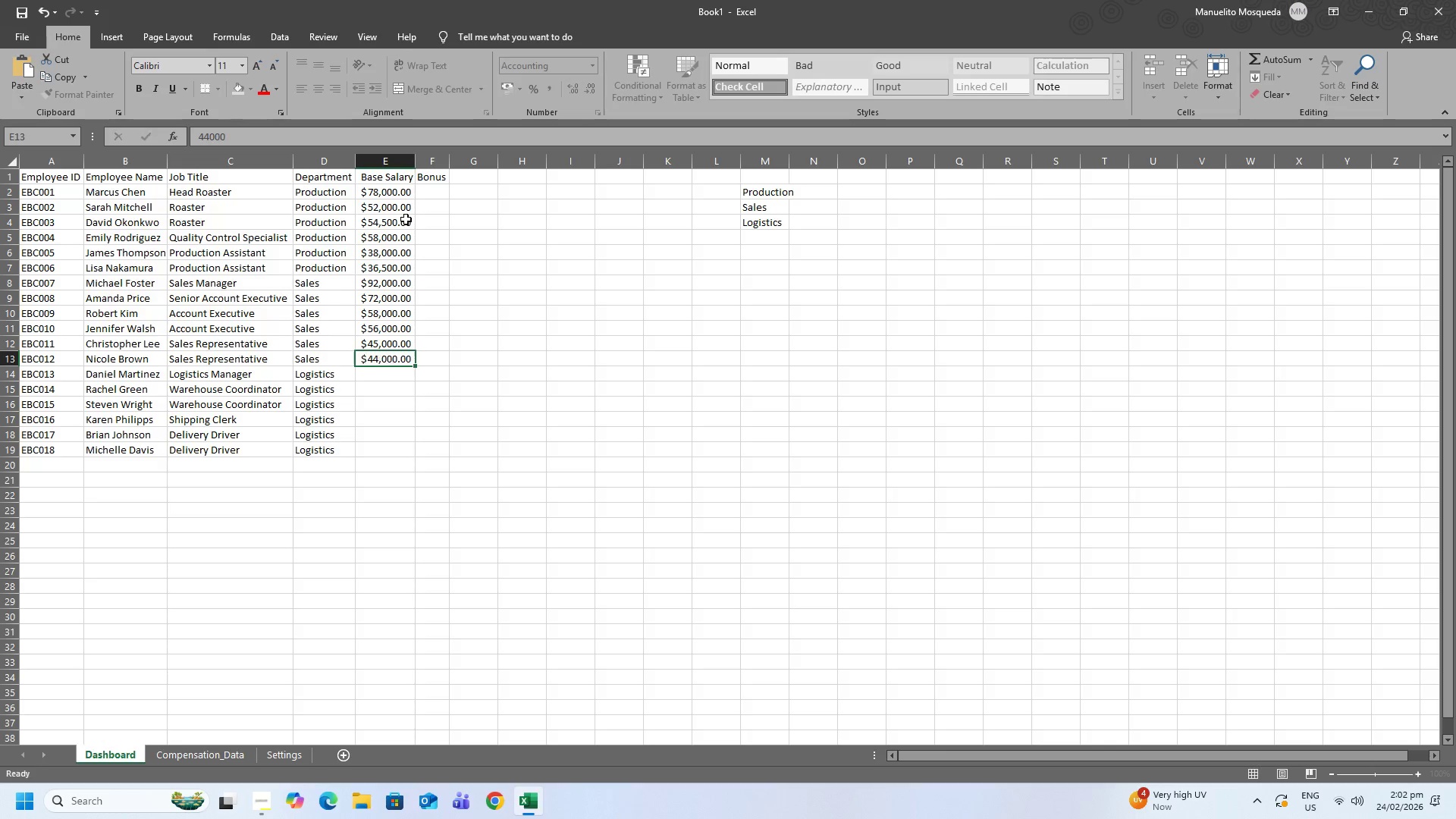 
key(NumpadEnter)
 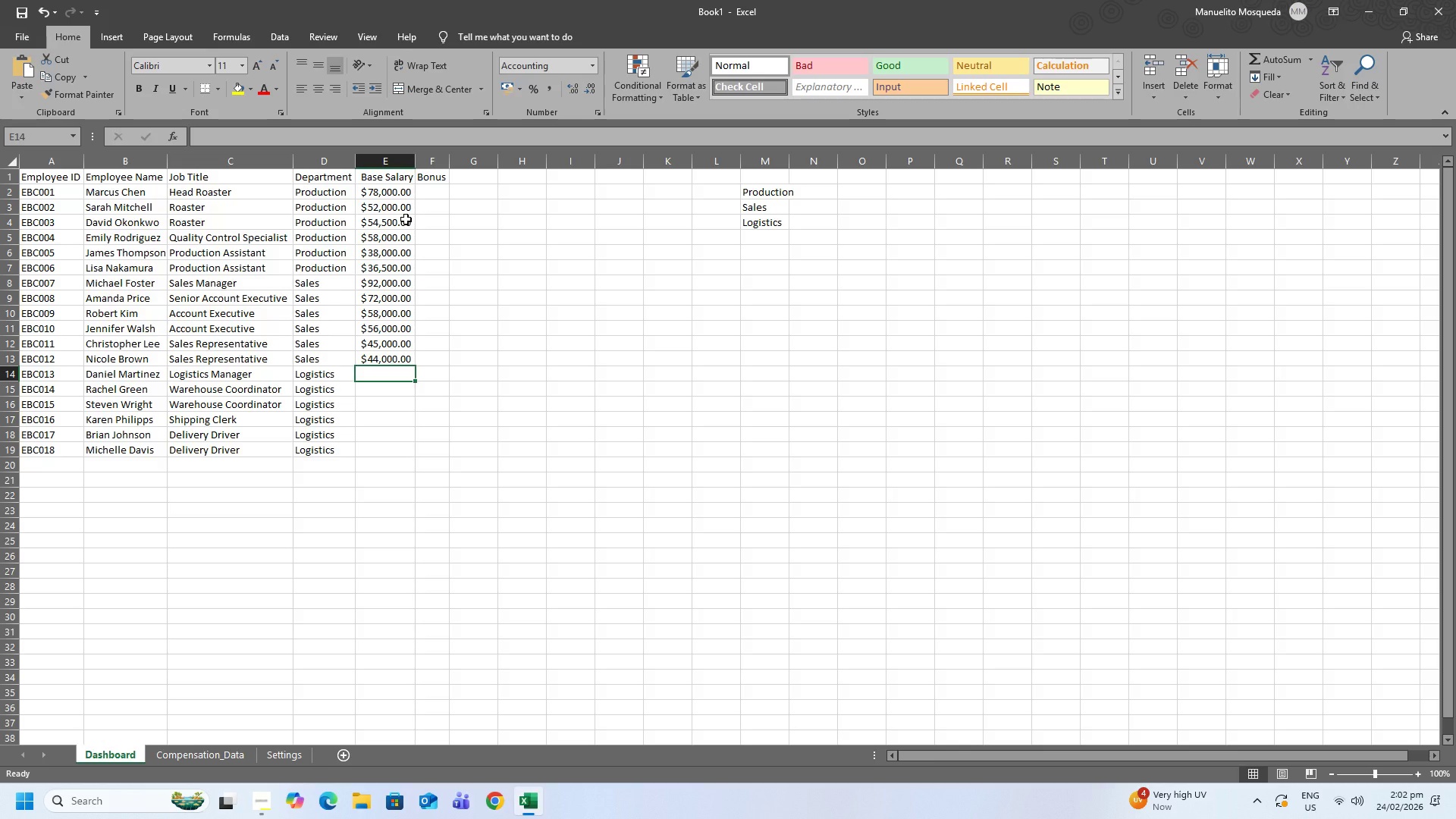 
key(Numpad6)
 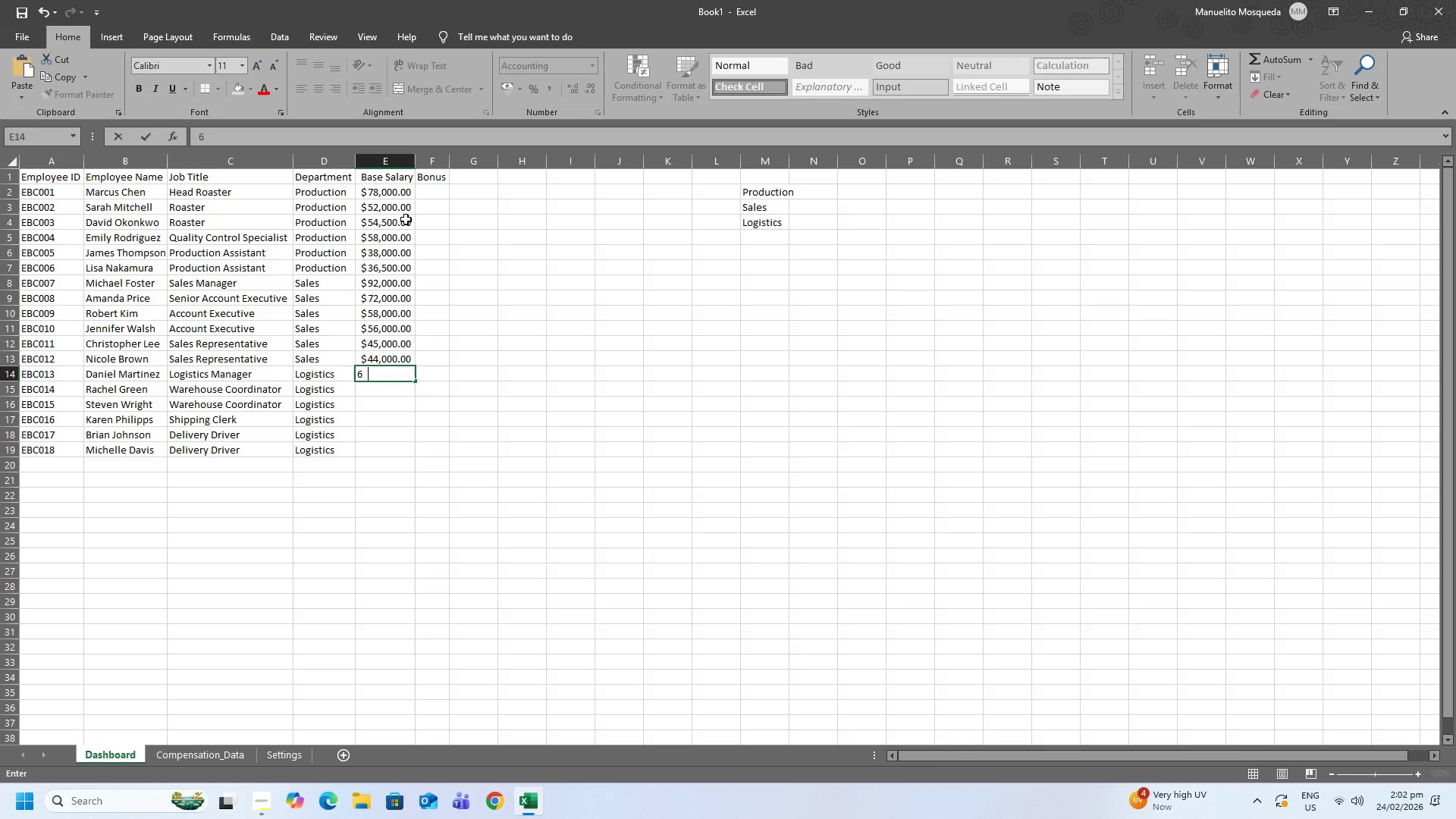 
key(Numpad8)
 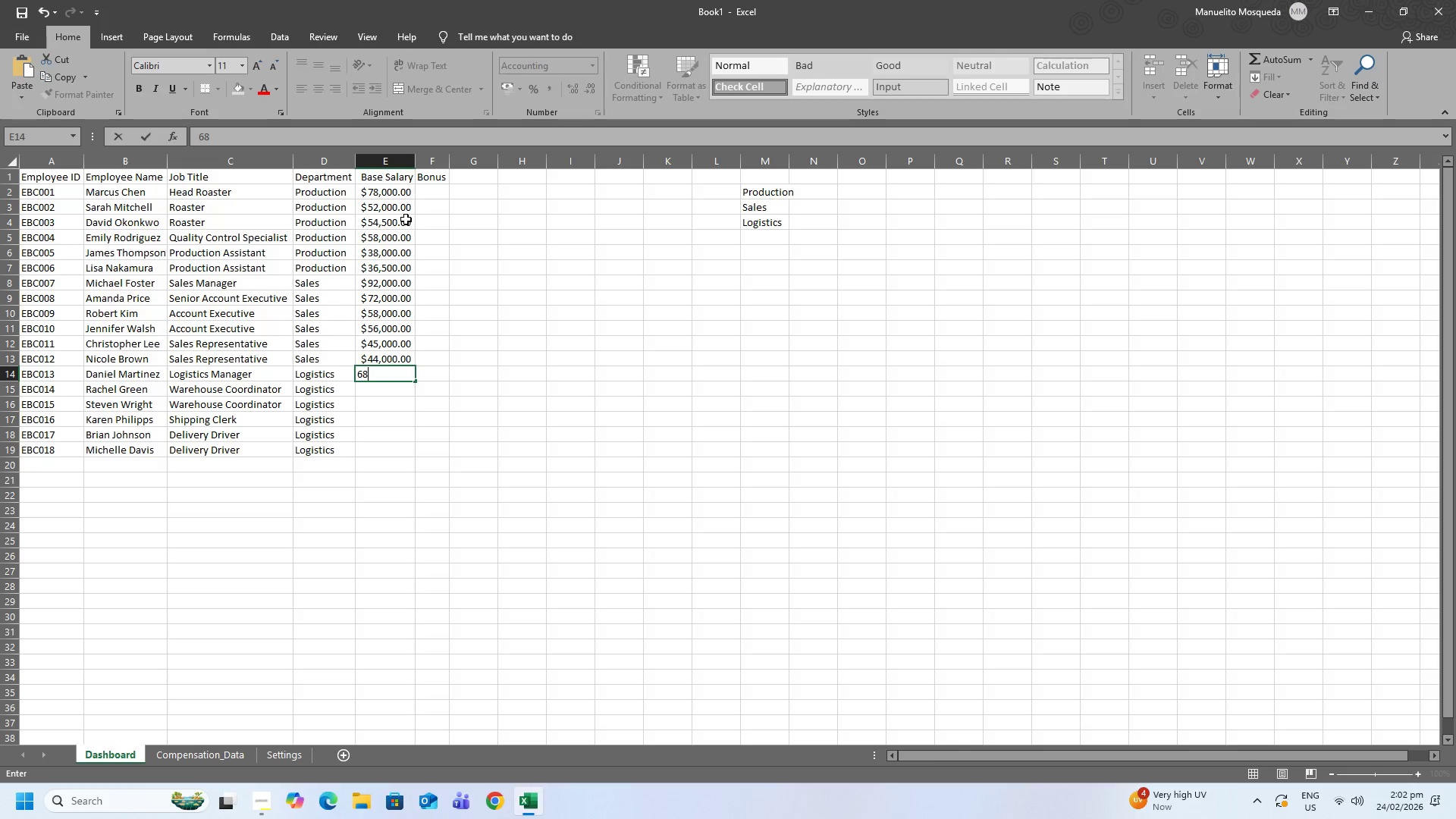 
key(Numpad0)
 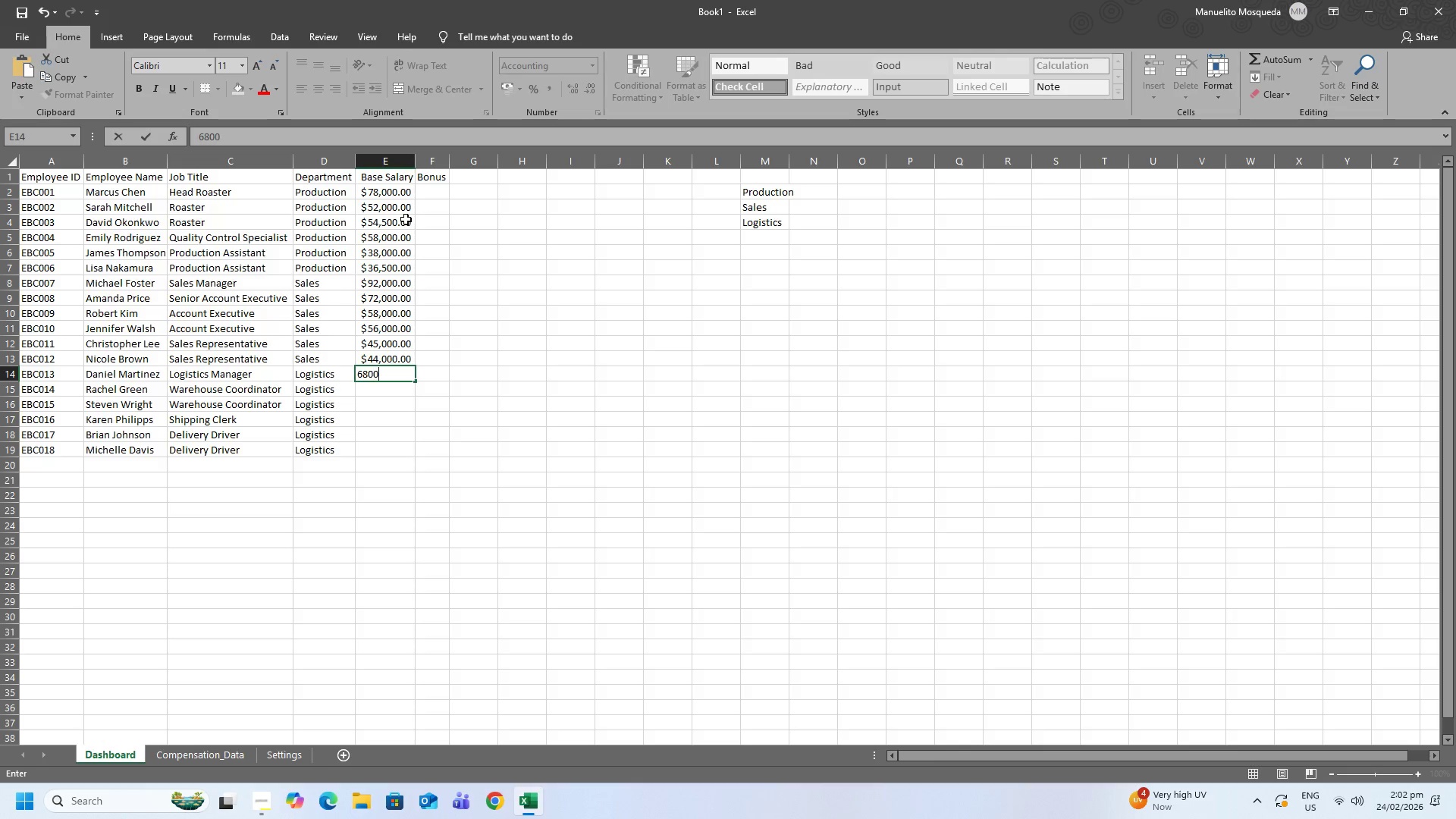 
key(Numpad0)
 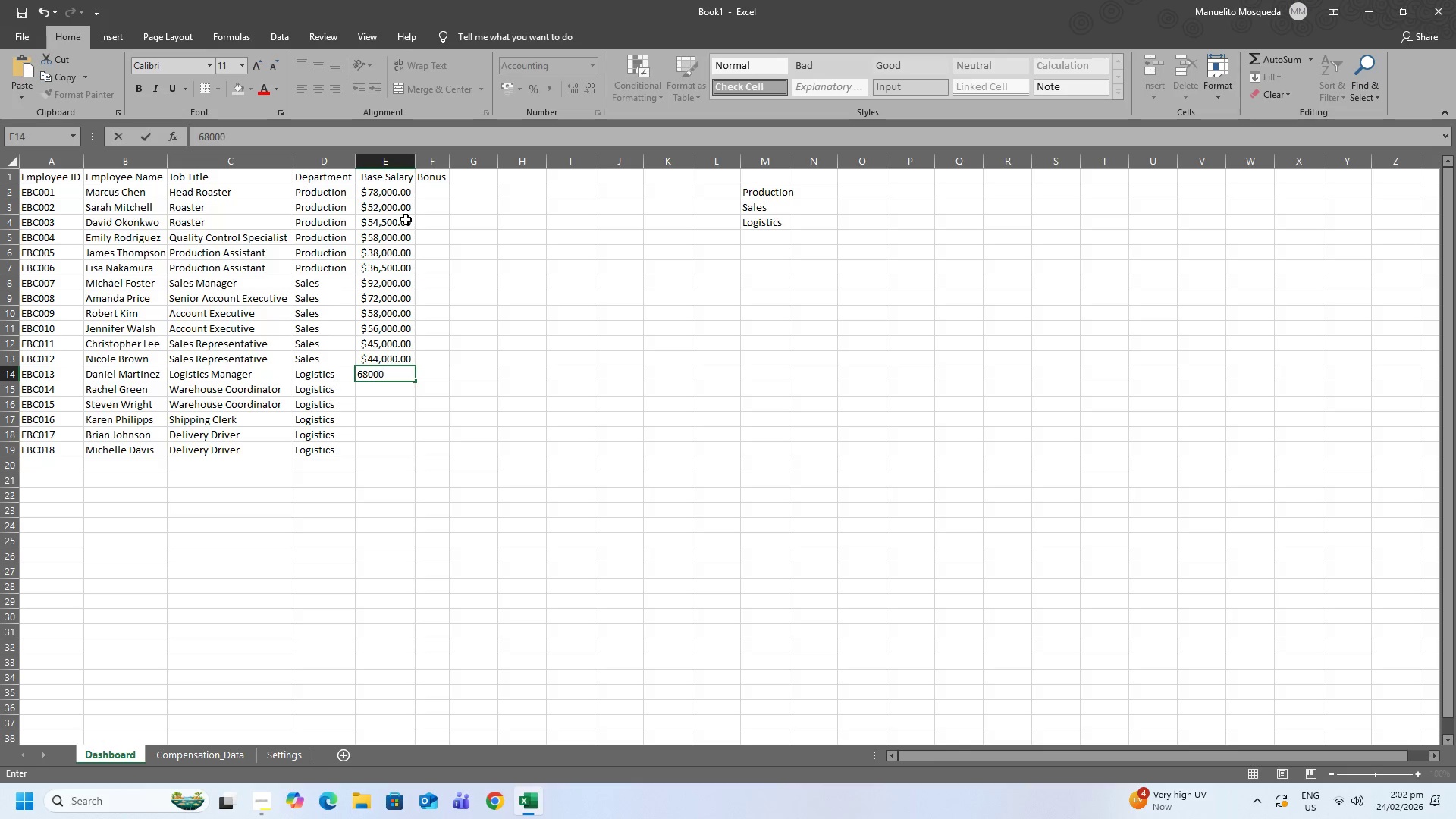 
key(Numpad0)
 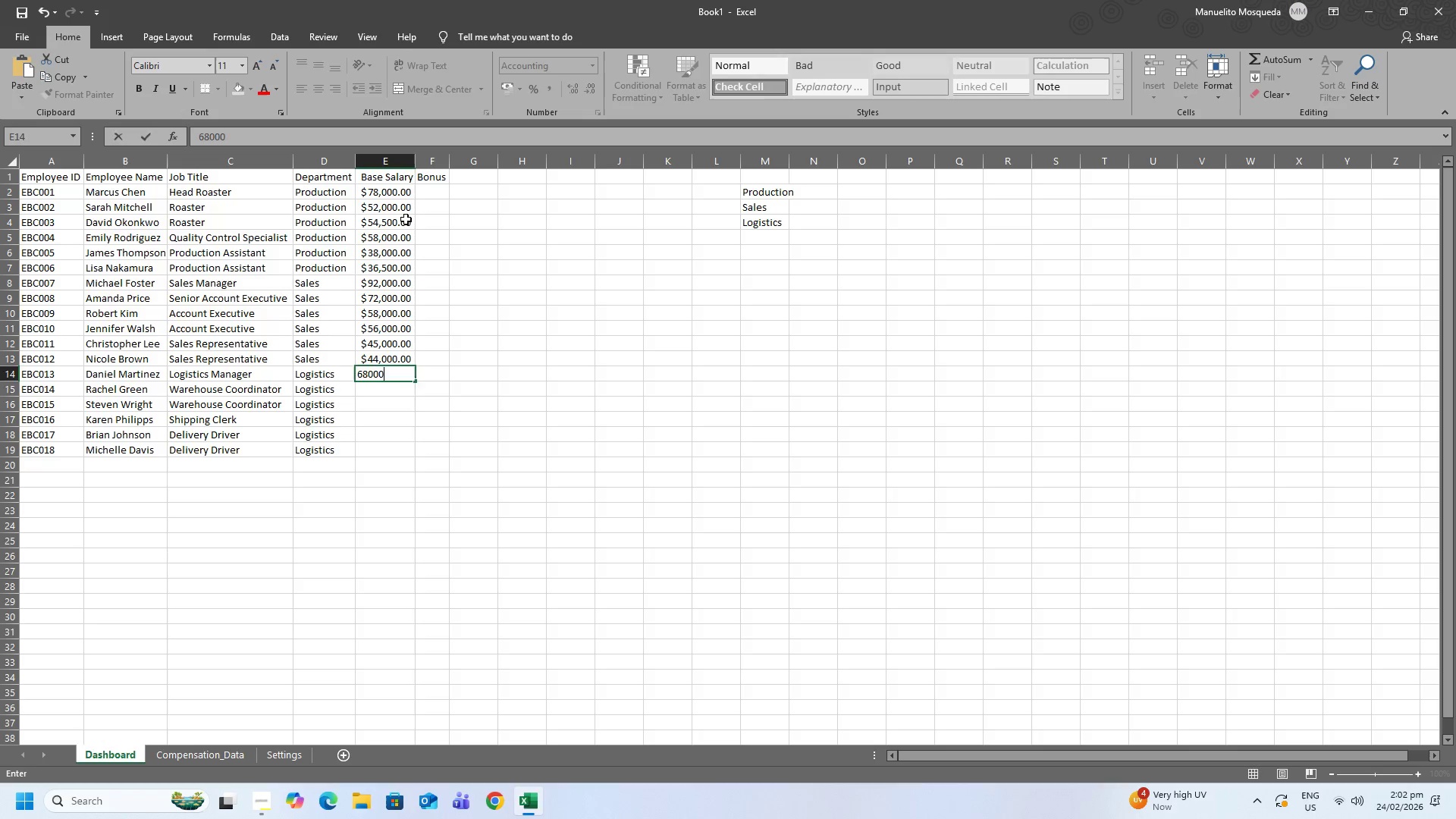 
key(NumpadEnter)
 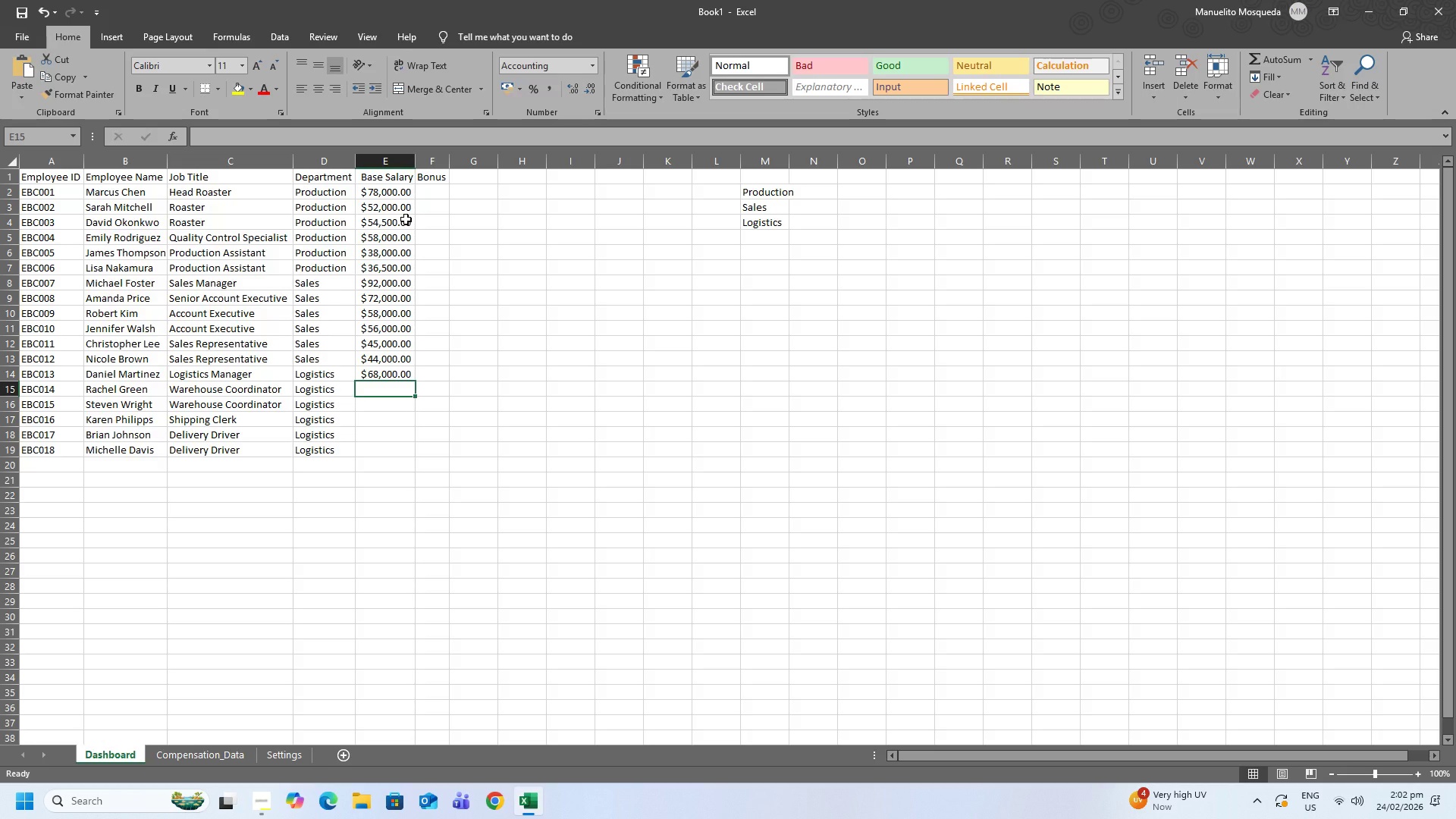 
key(Numpad4)
 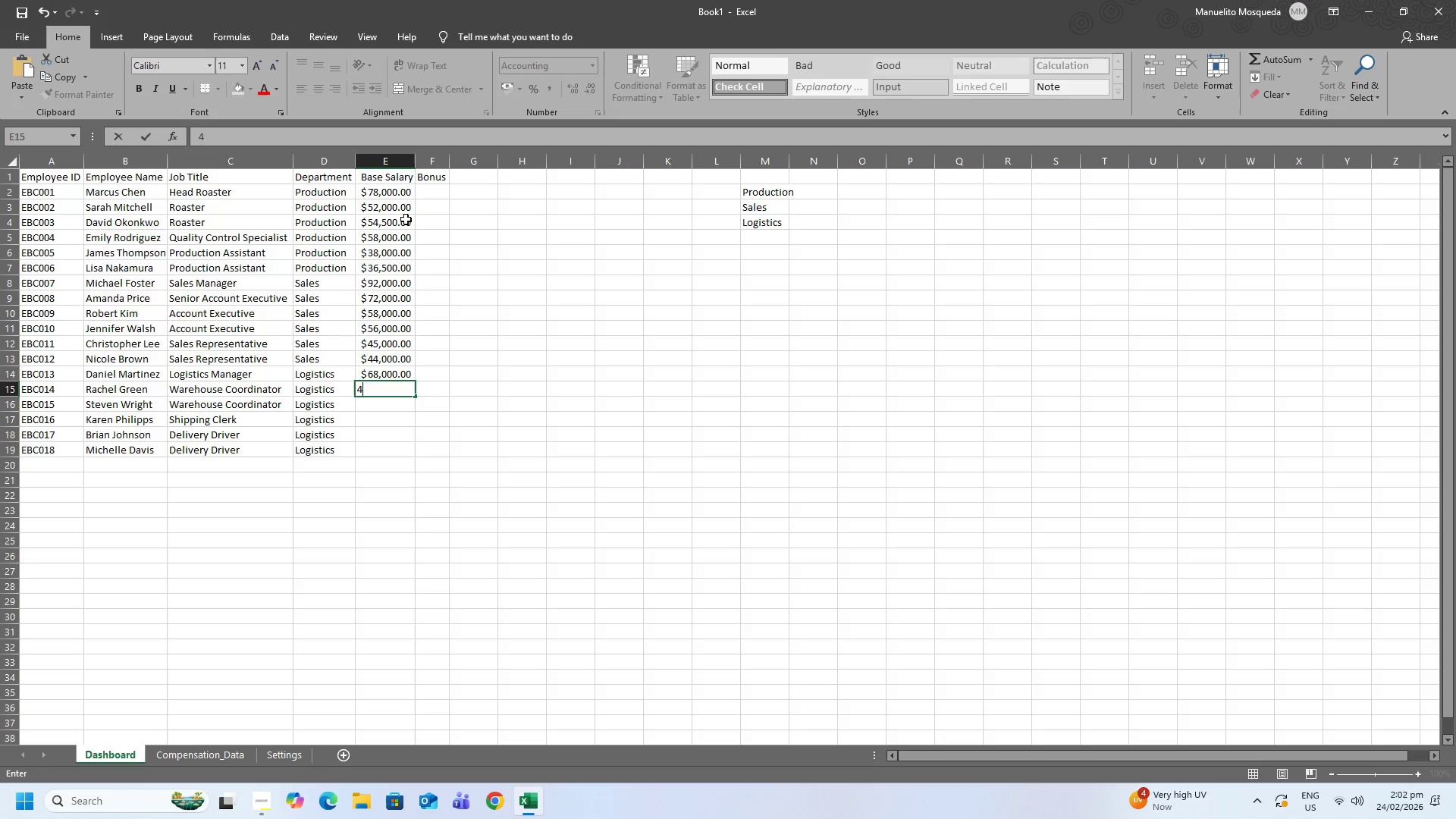 
key(Numpad8)
 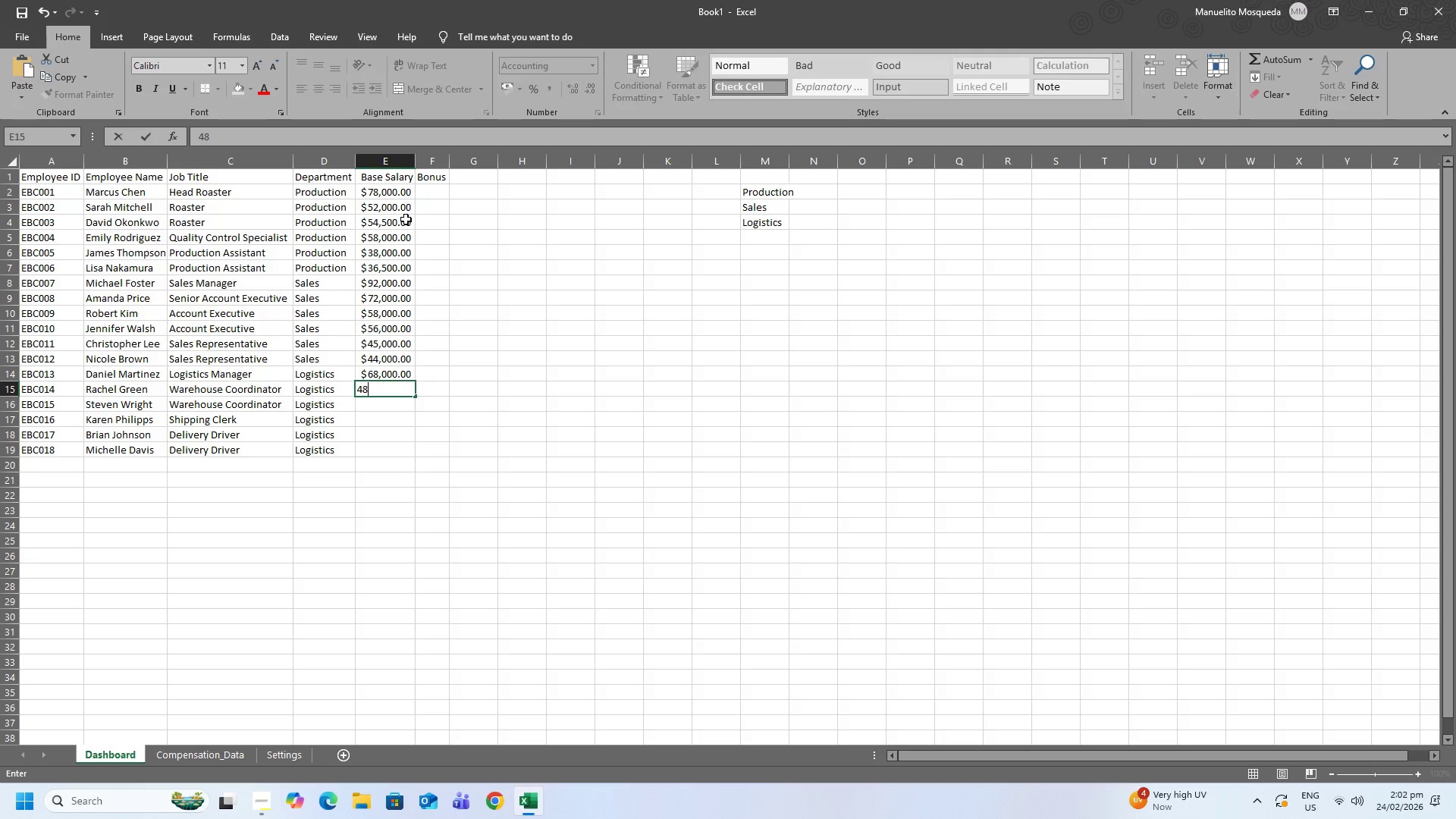 
key(Numpad0)
 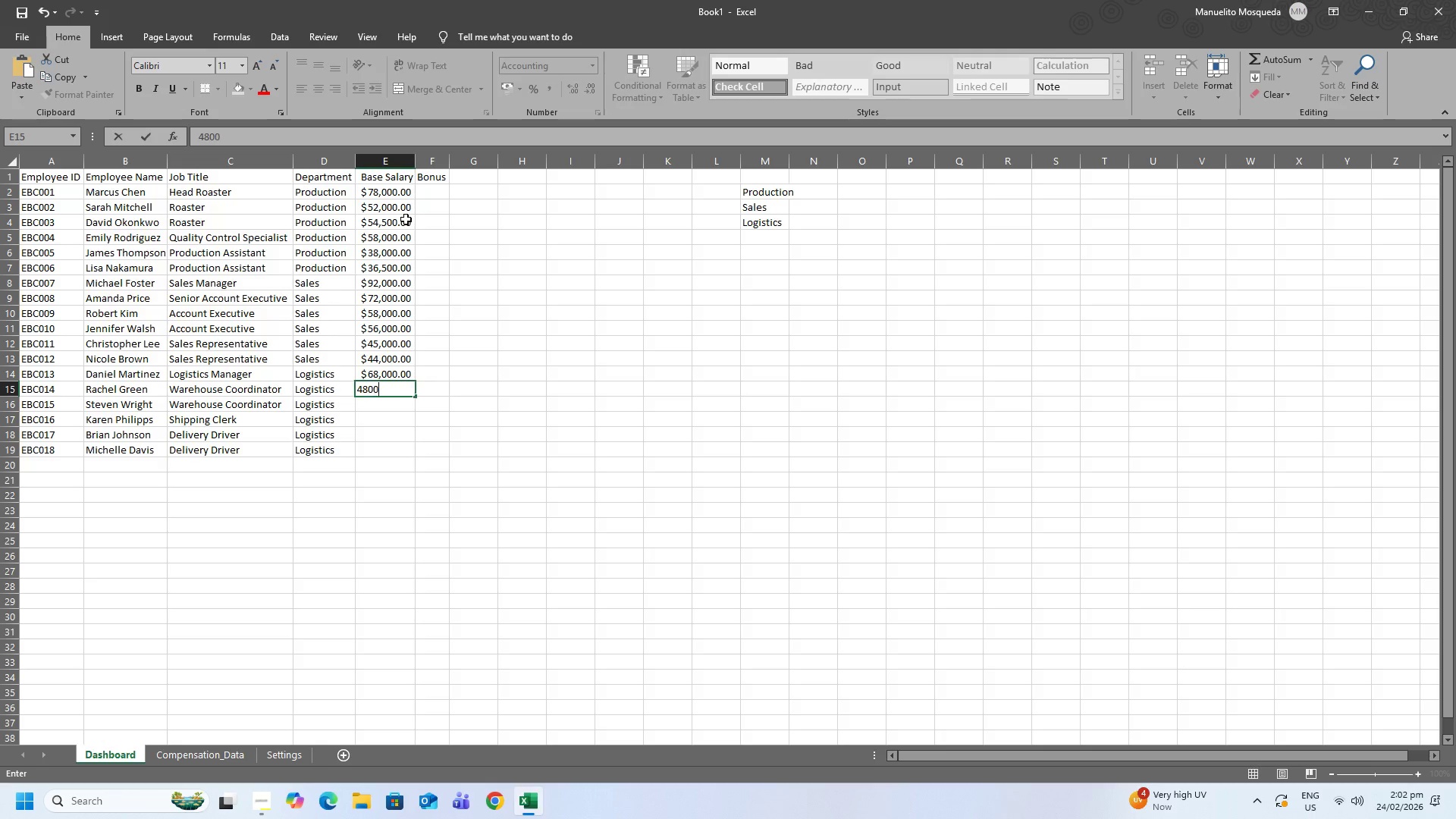 
key(Numpad0)
 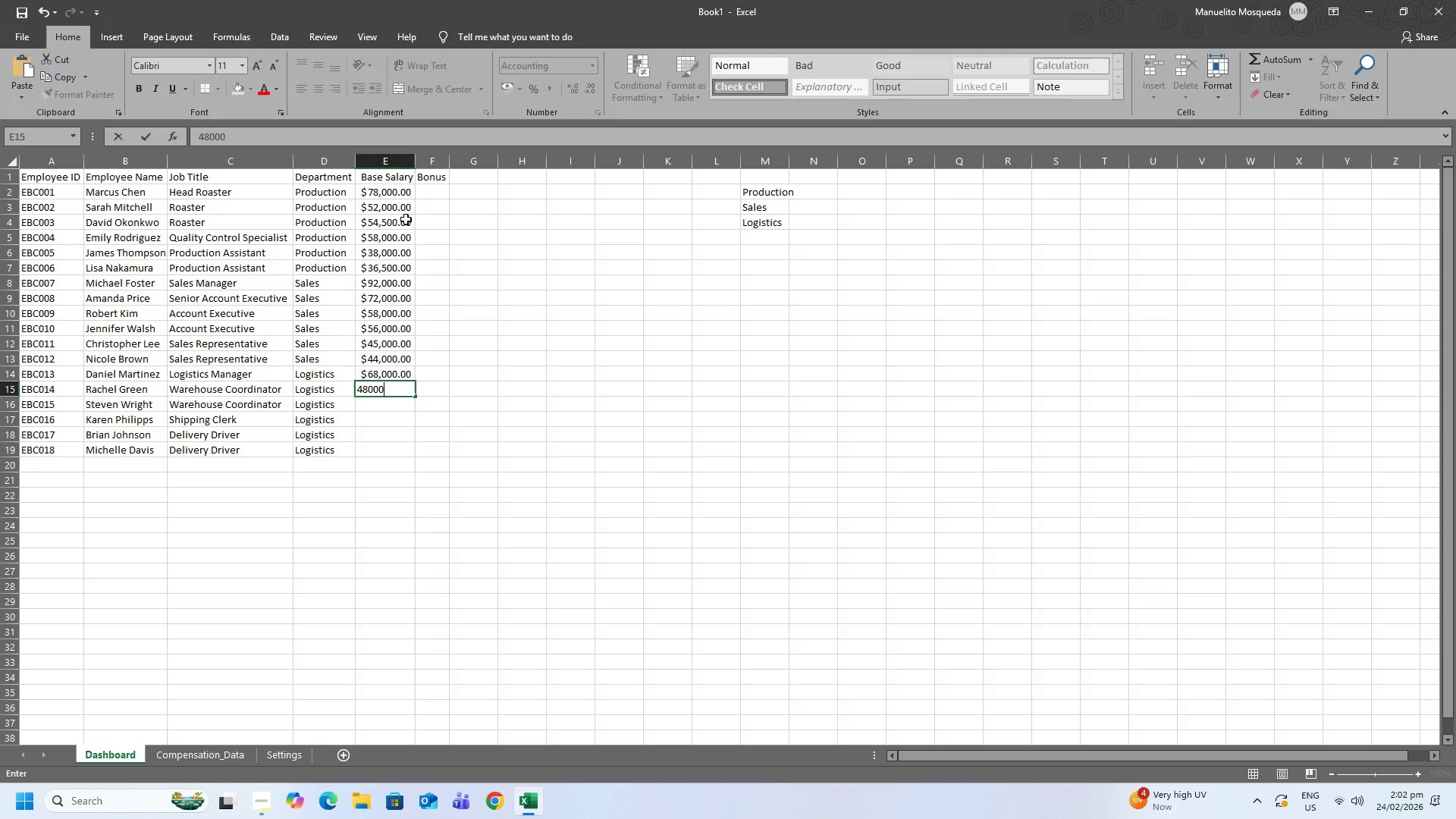 
key(Numpad0)
 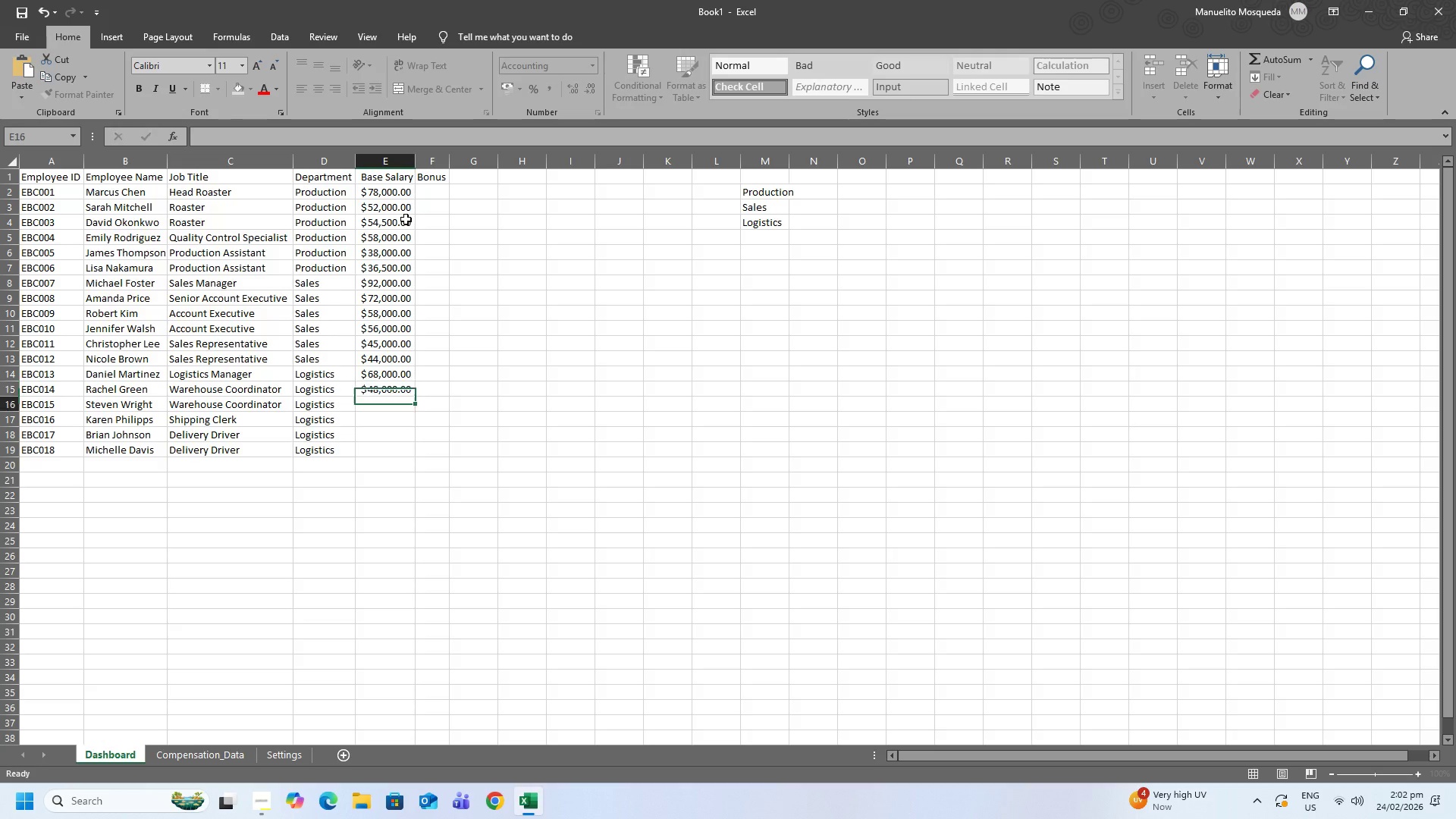 
key(NumpadEnter)
 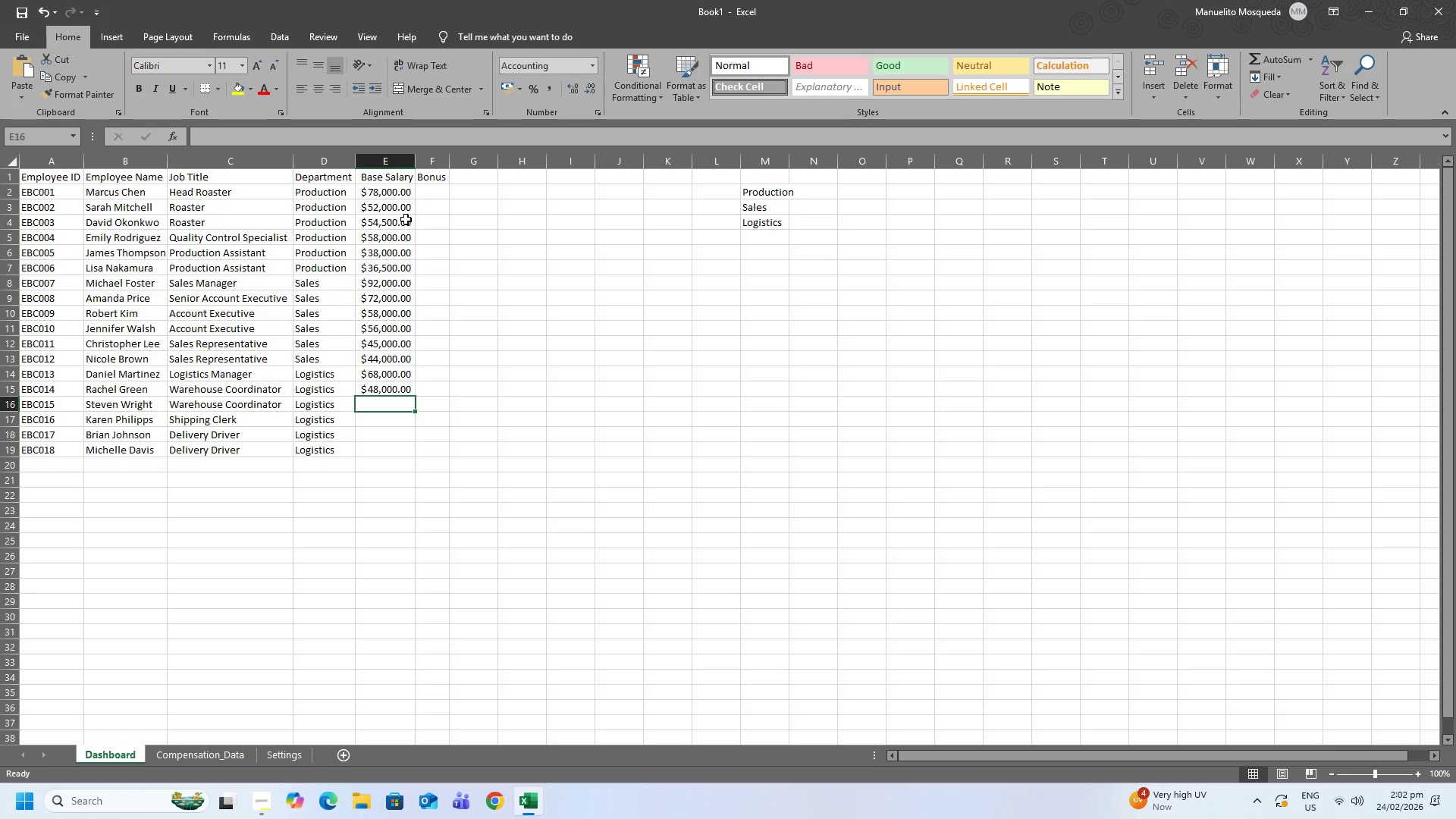 
wait(7.41)
 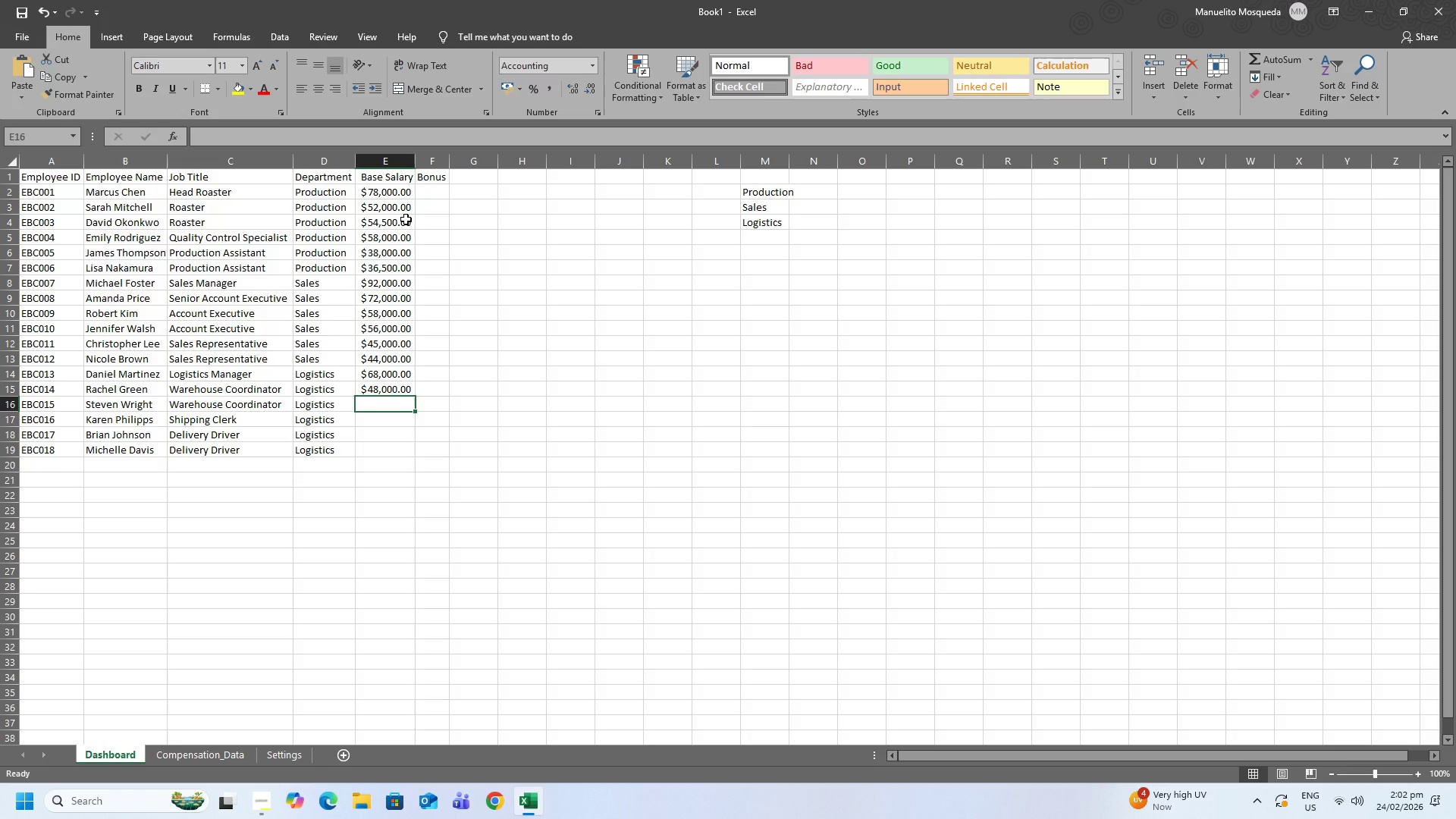 
key(Numpad4)
 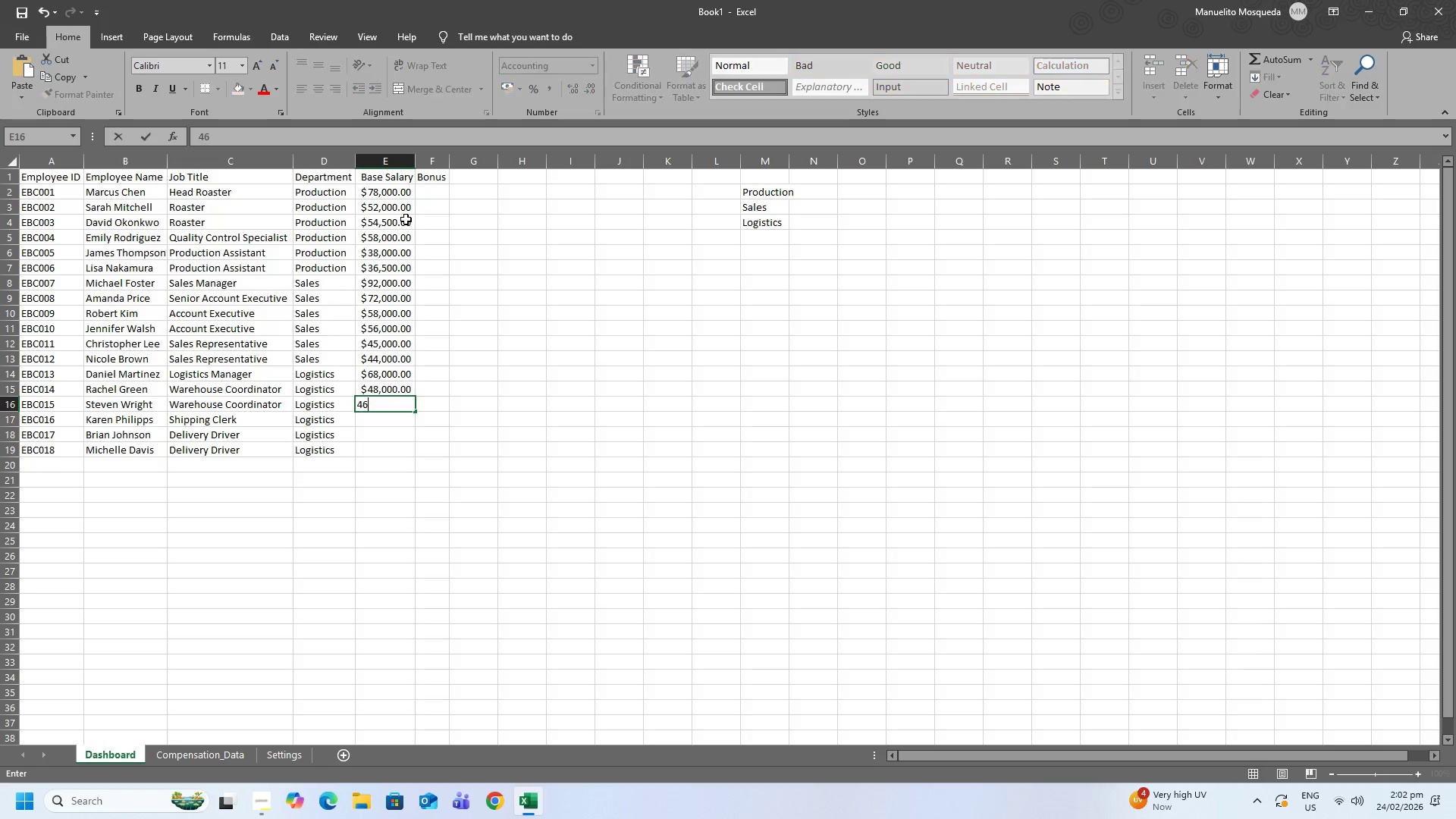 
key(Numpad6)
 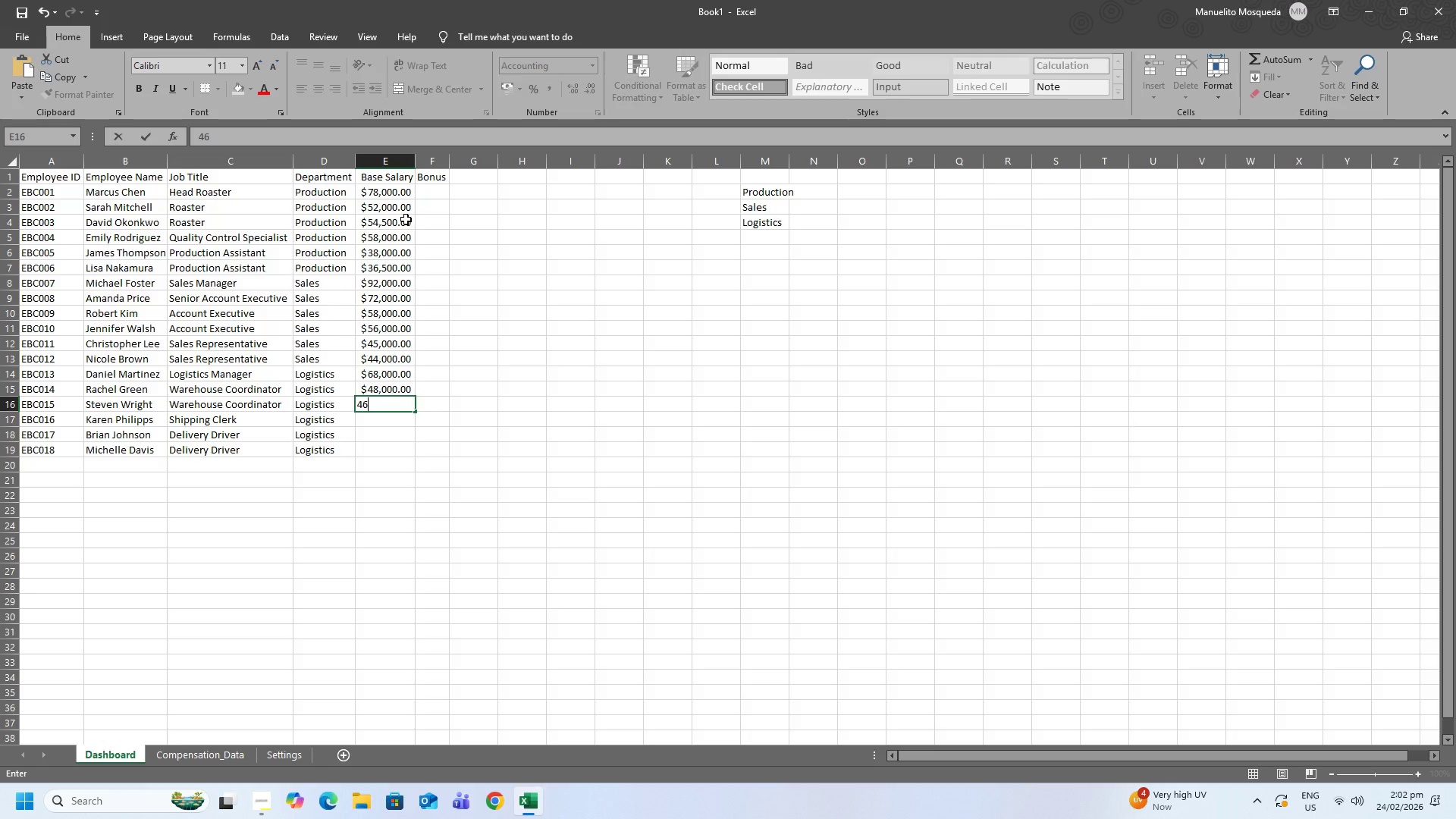 
key(Numpad5)
 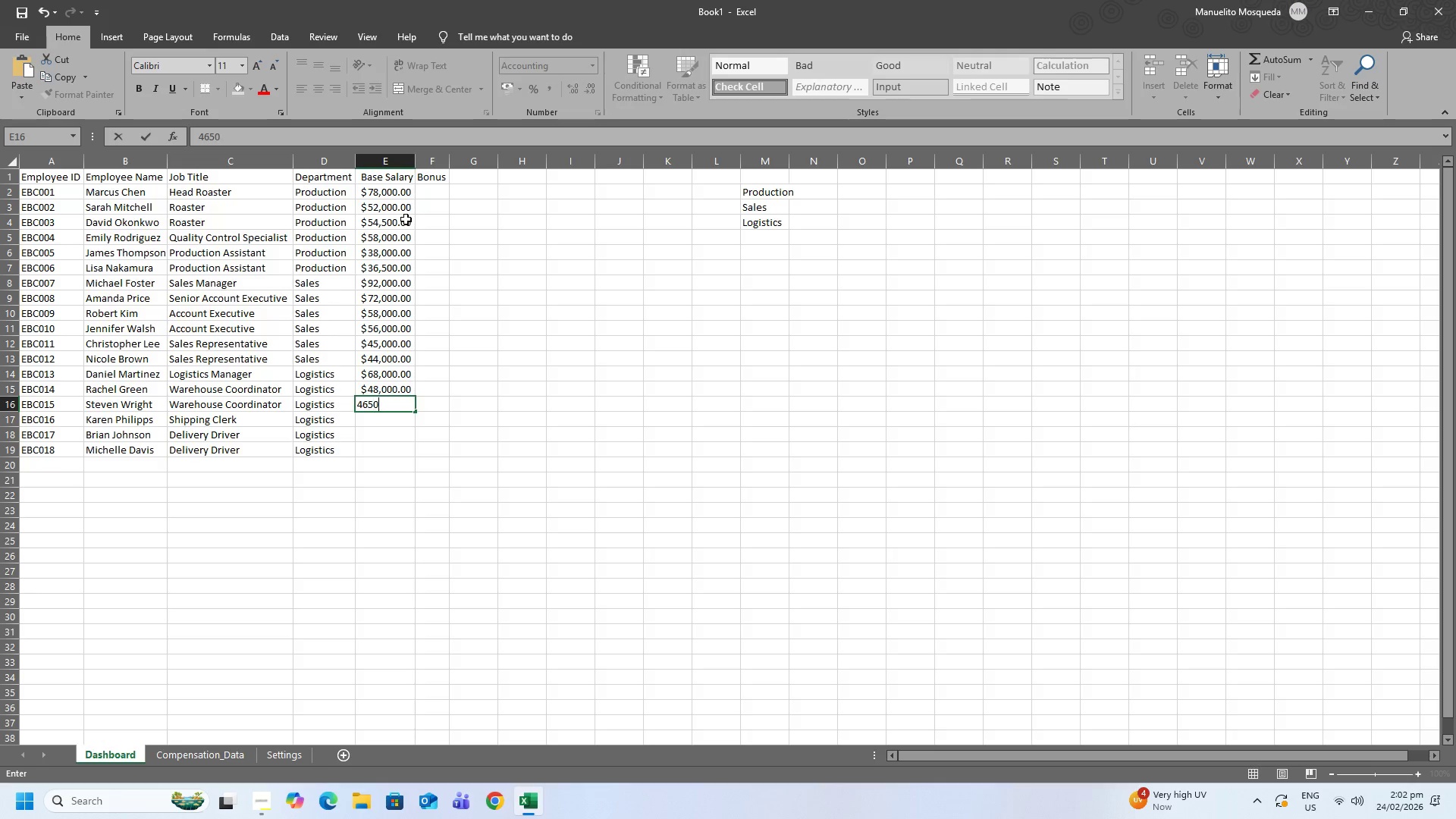 
key(Numpad0)
 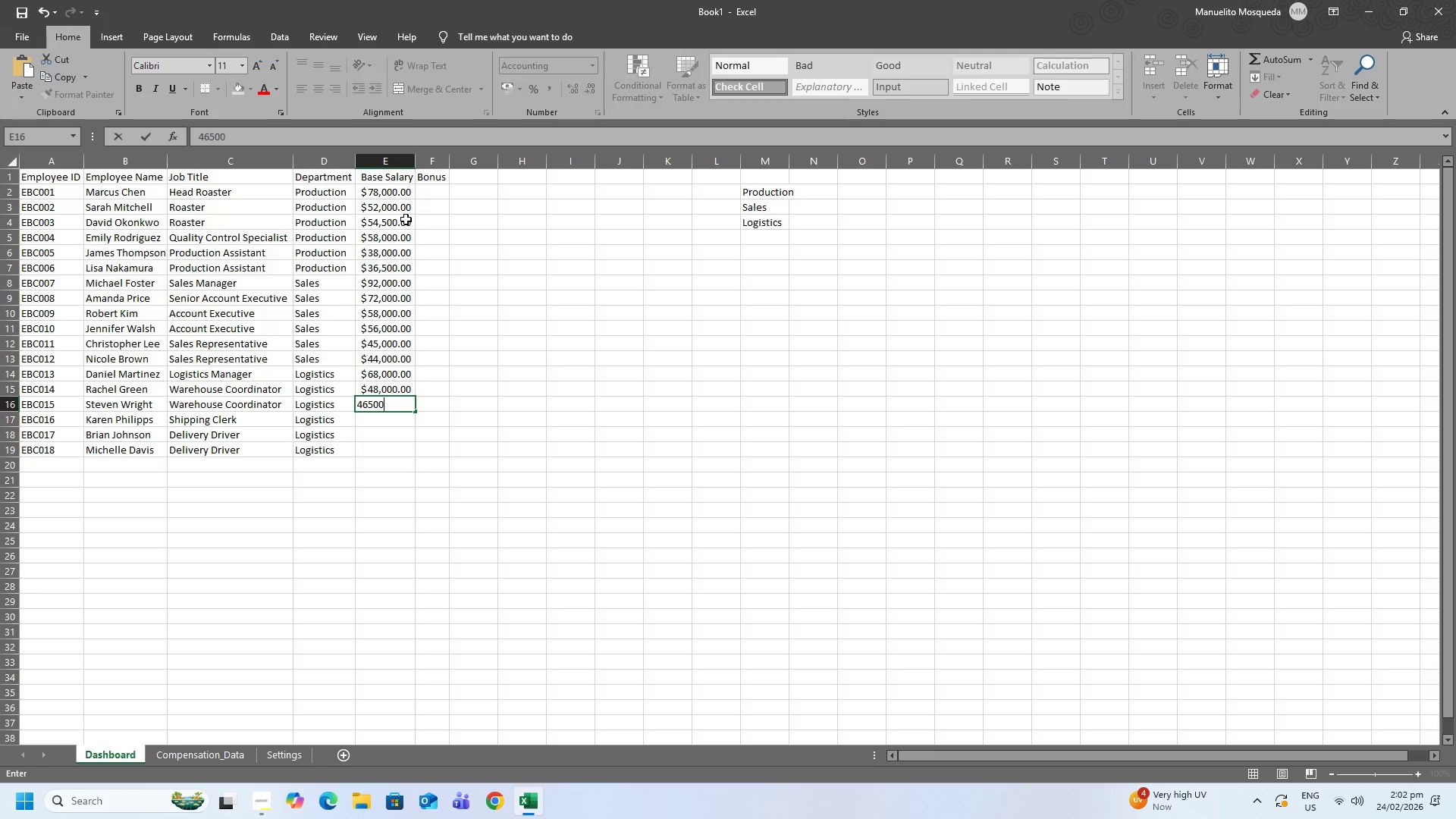 
key(Numpad0)
 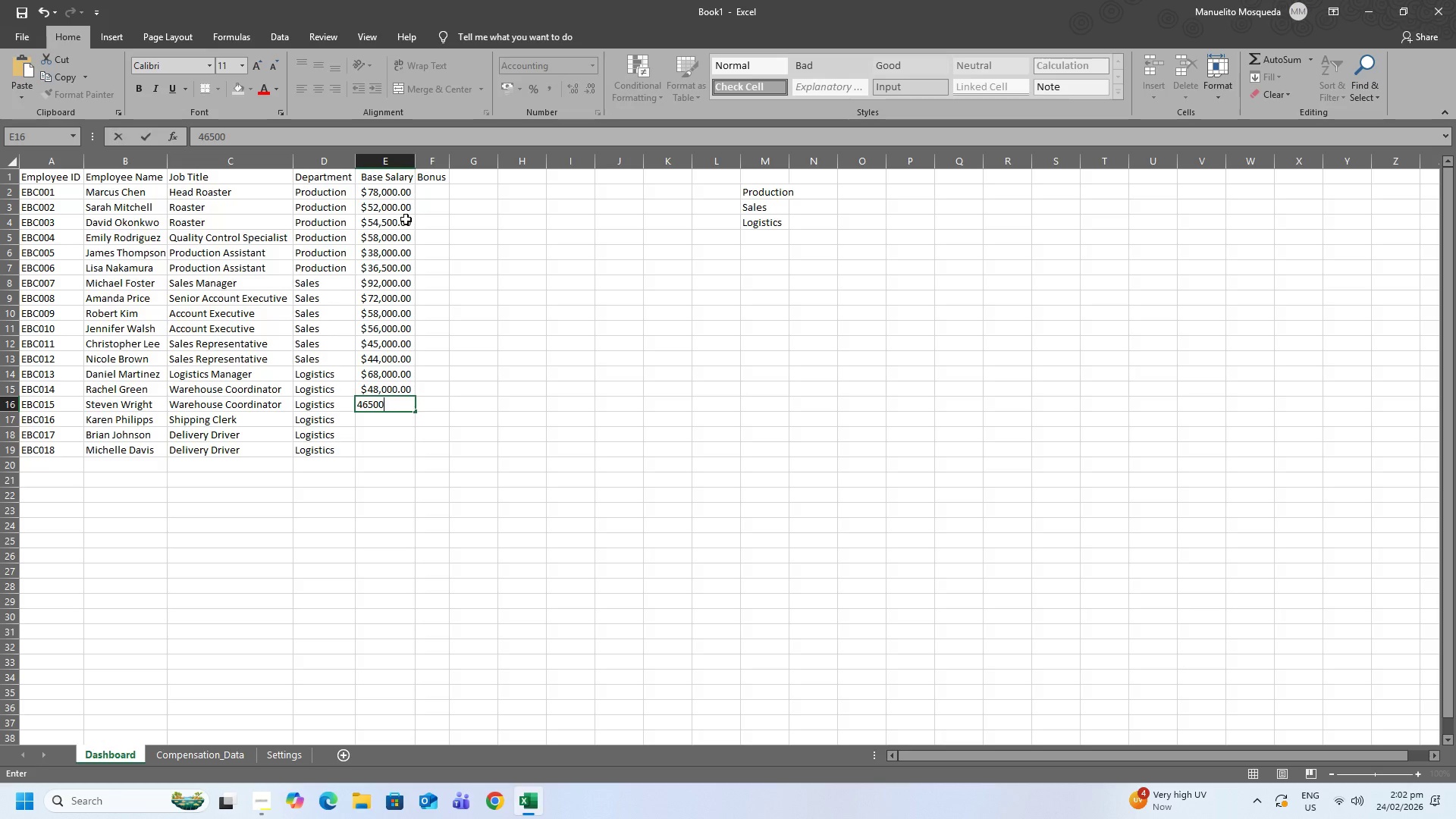 
key(NumpadEnter)
 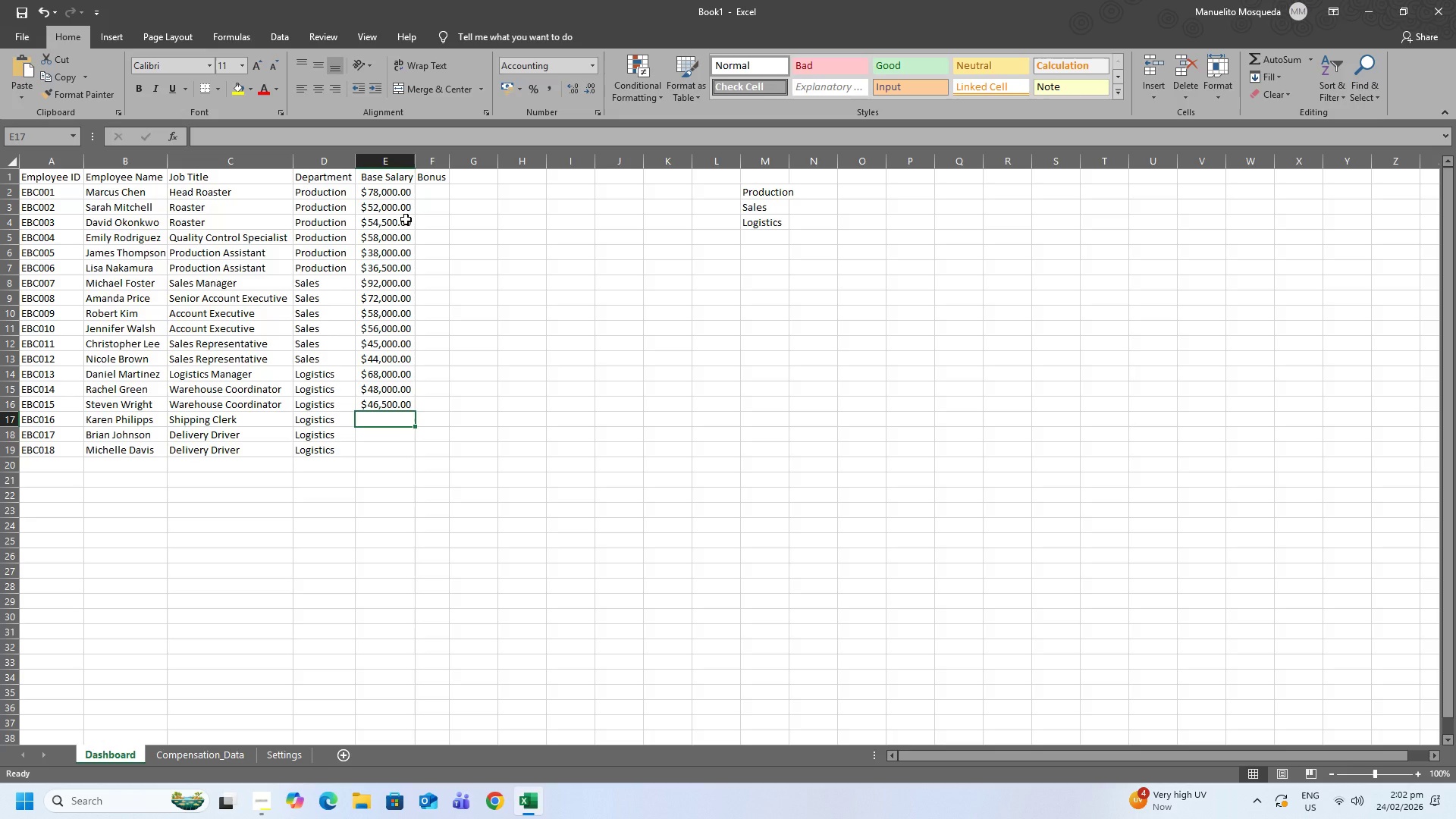 
key(Numpad3)
 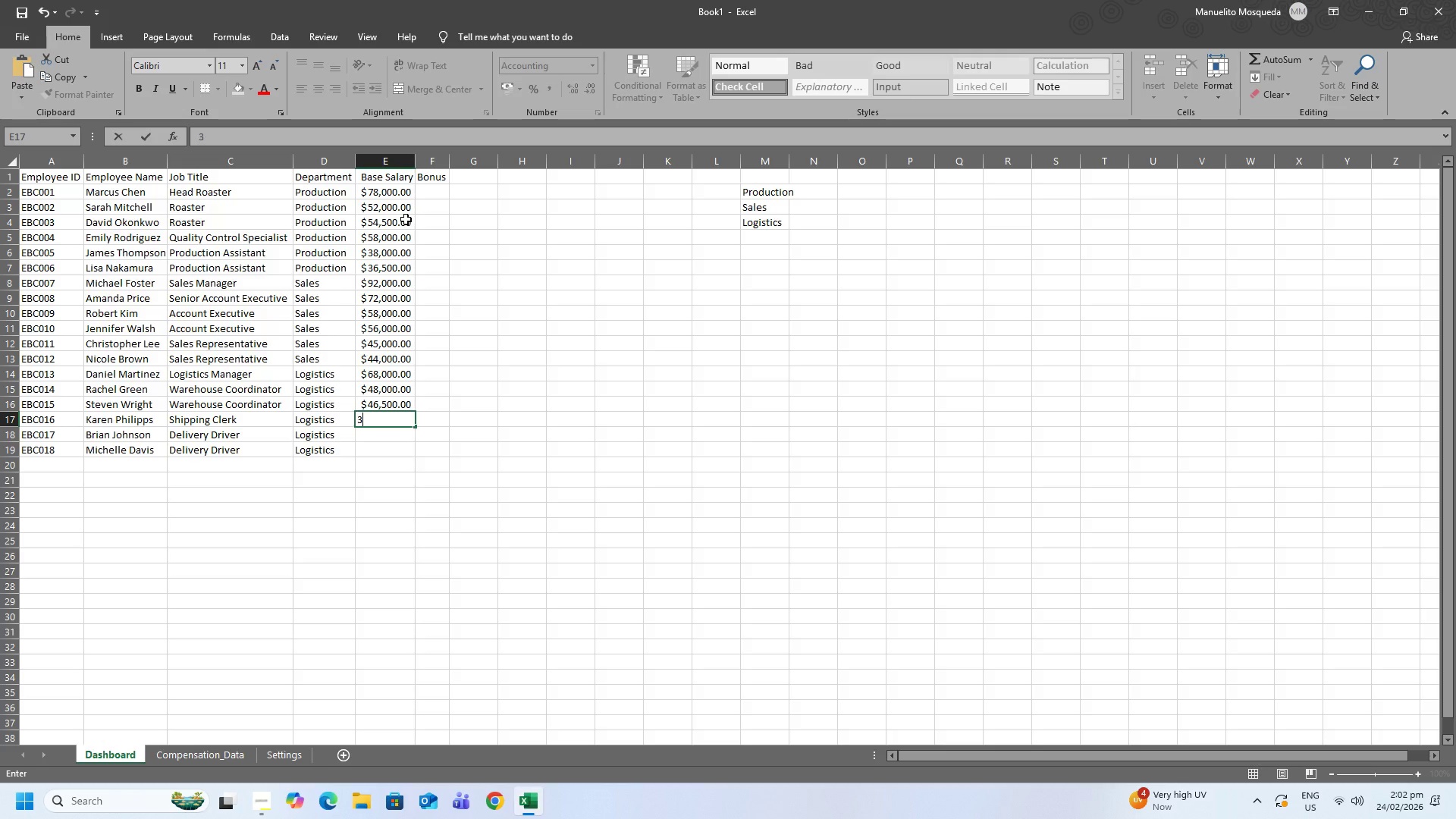 
key(Numpad8)
 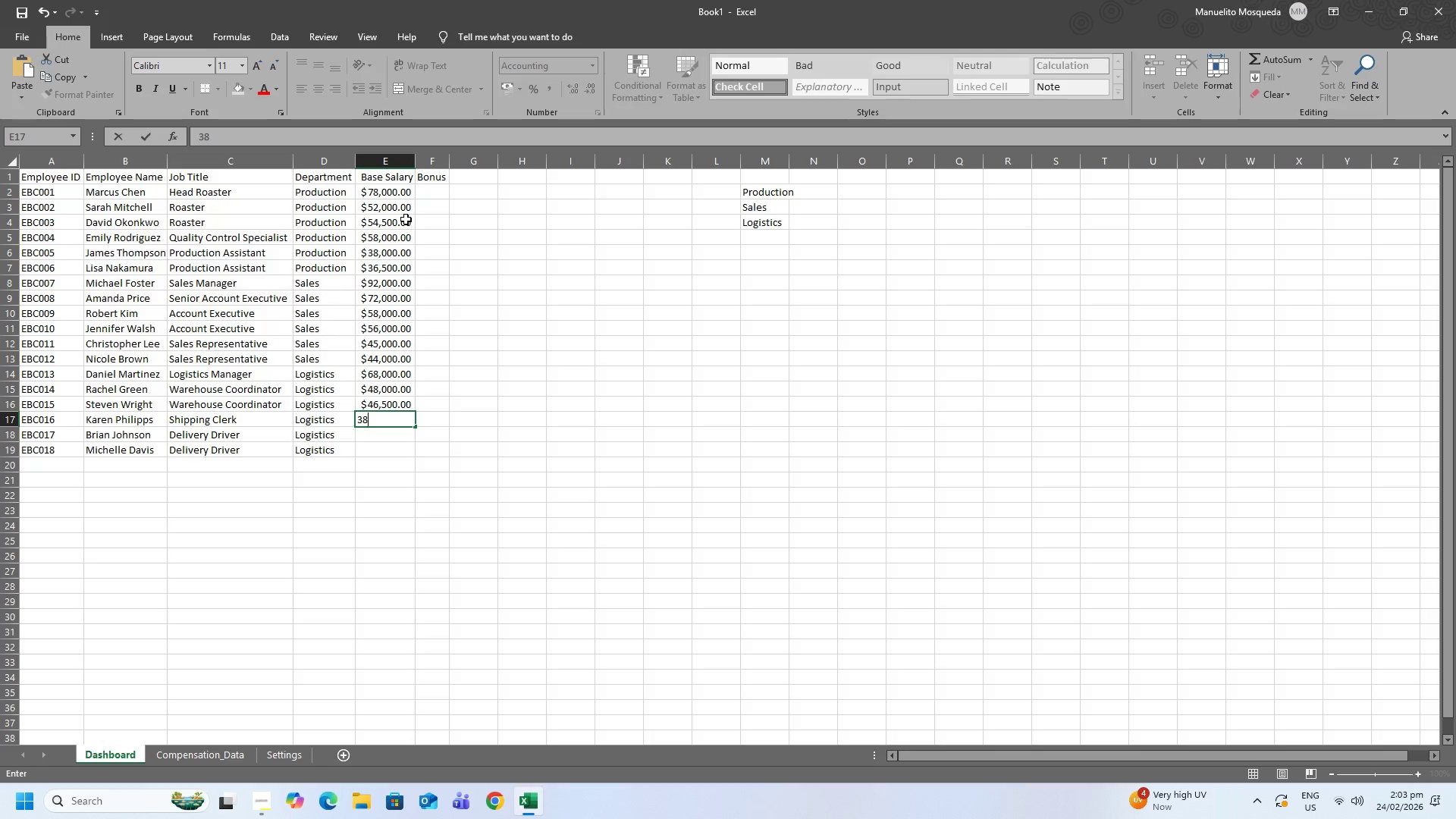 
key(Numpad5)
 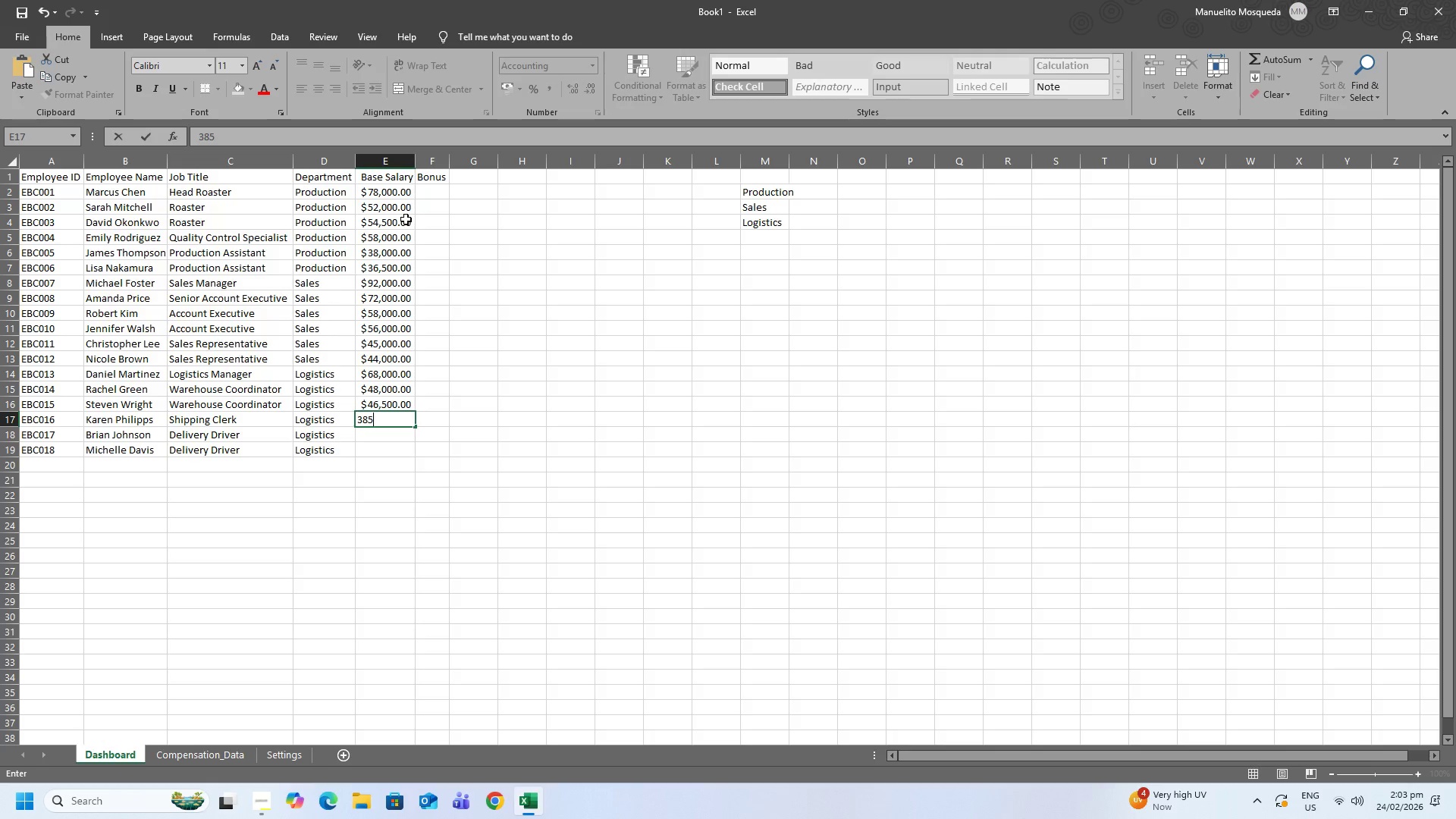 
key(Numpad0)
 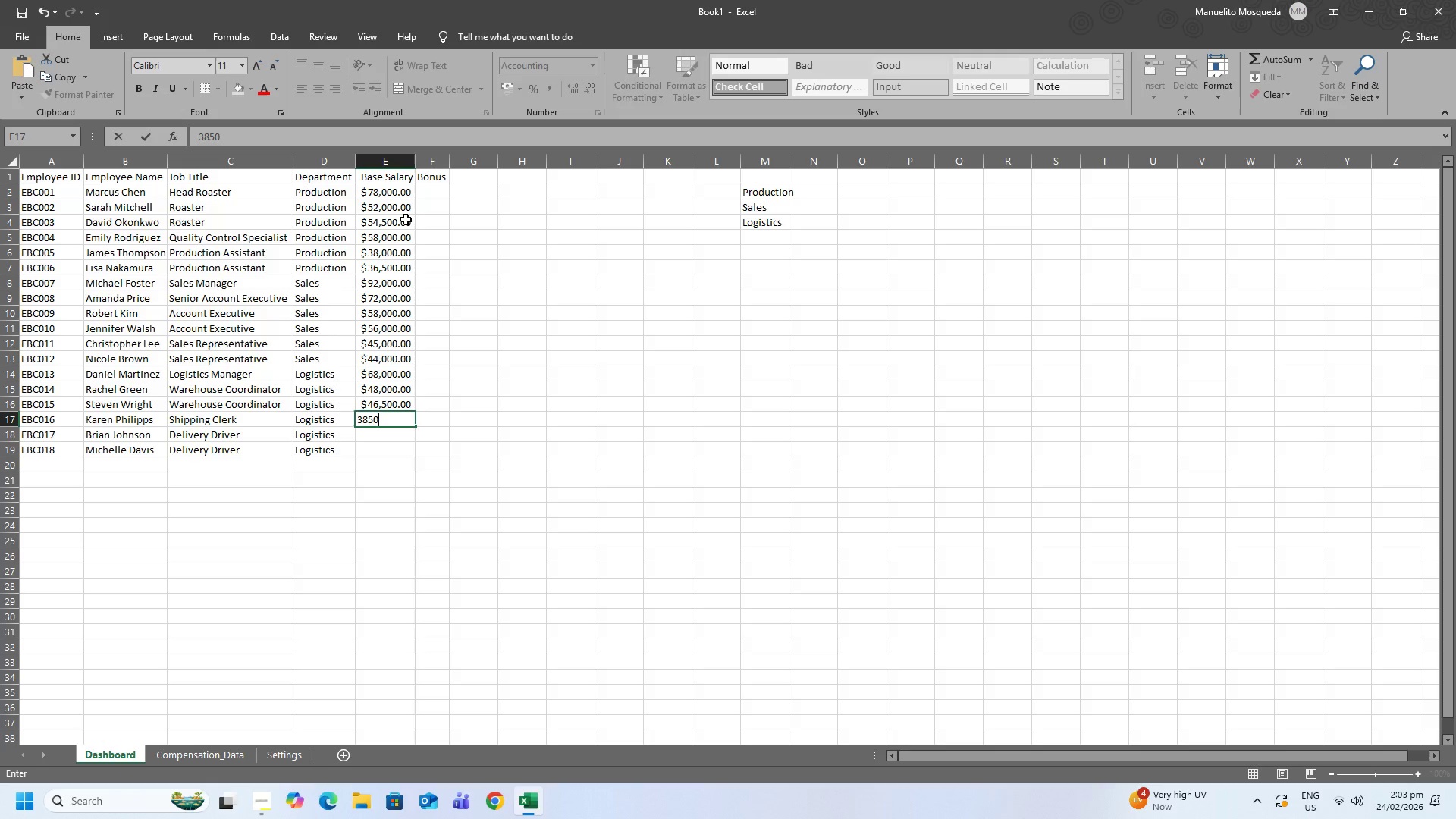 
key(Numpad0)
 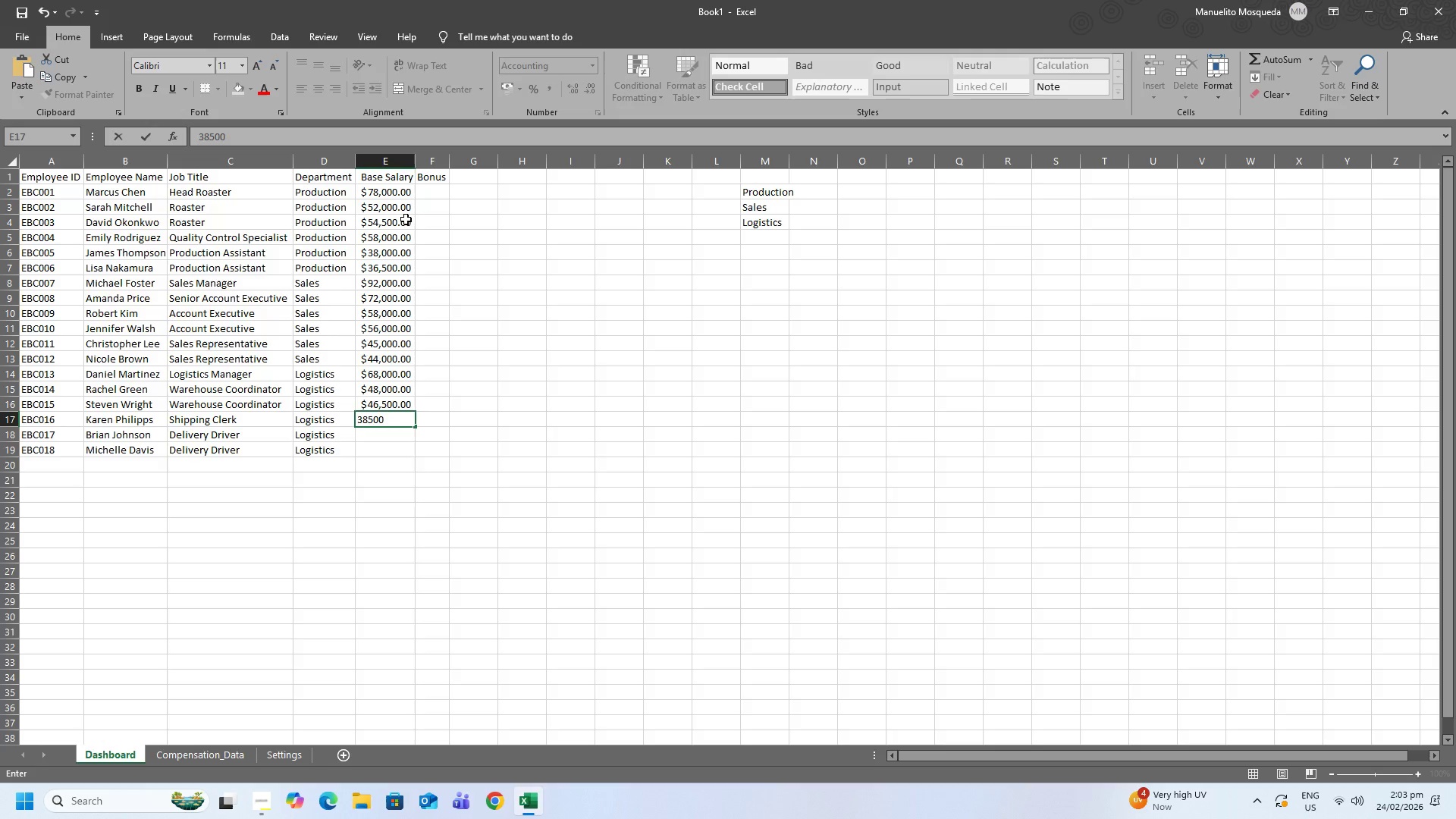 
key(NumpadEnter)
 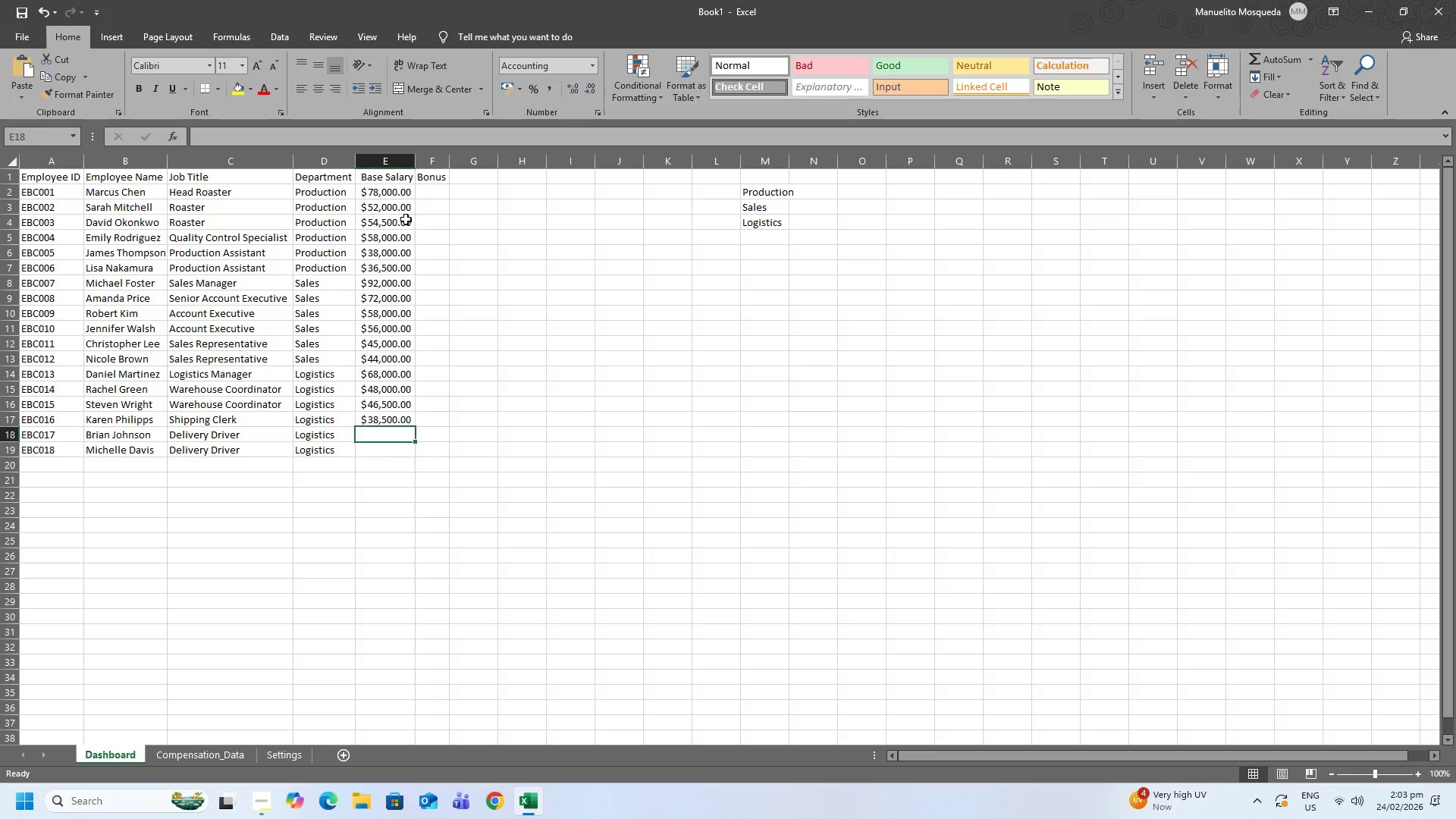 
key(Numpad4)
 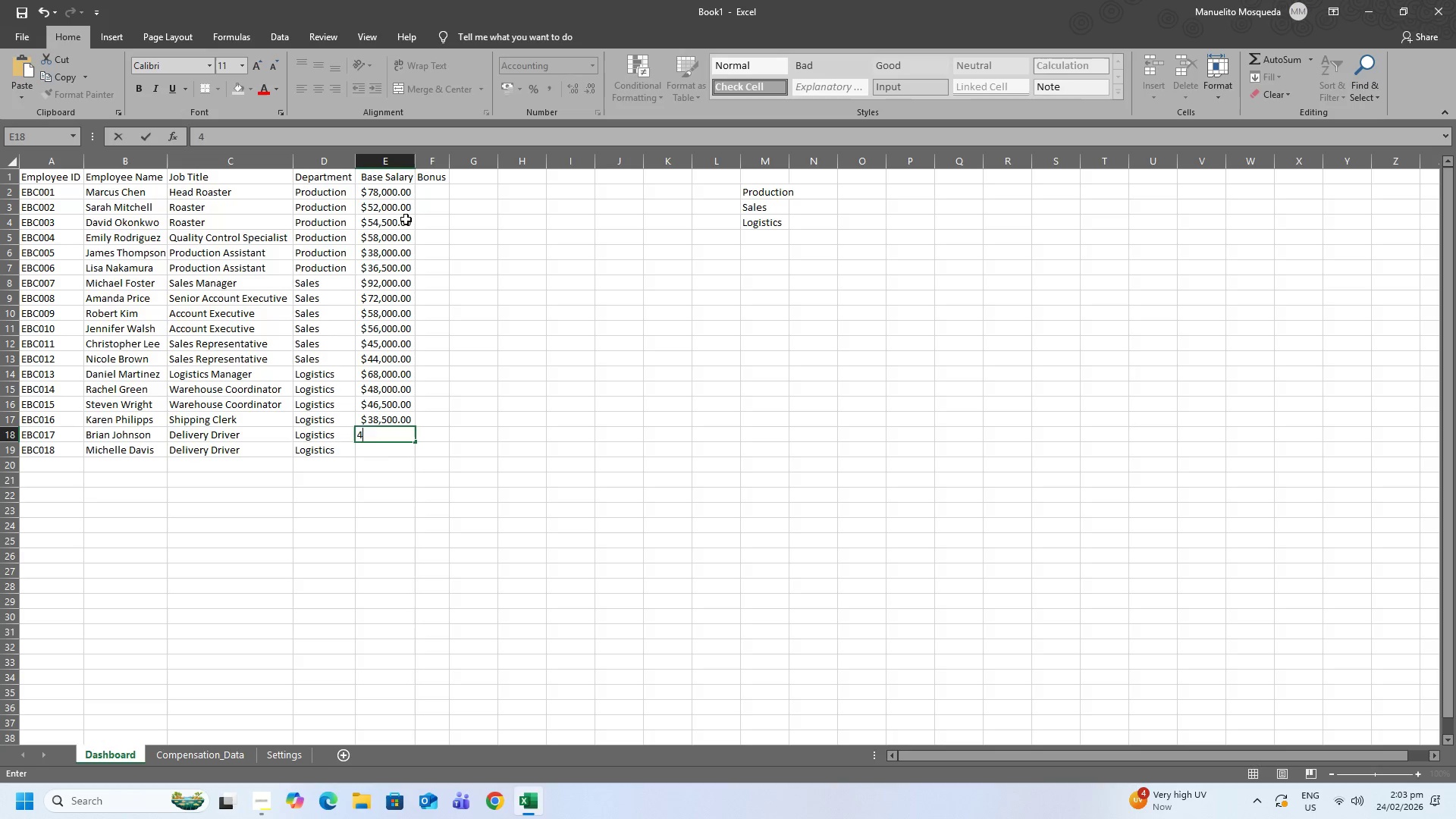 
key(Numpad2)
 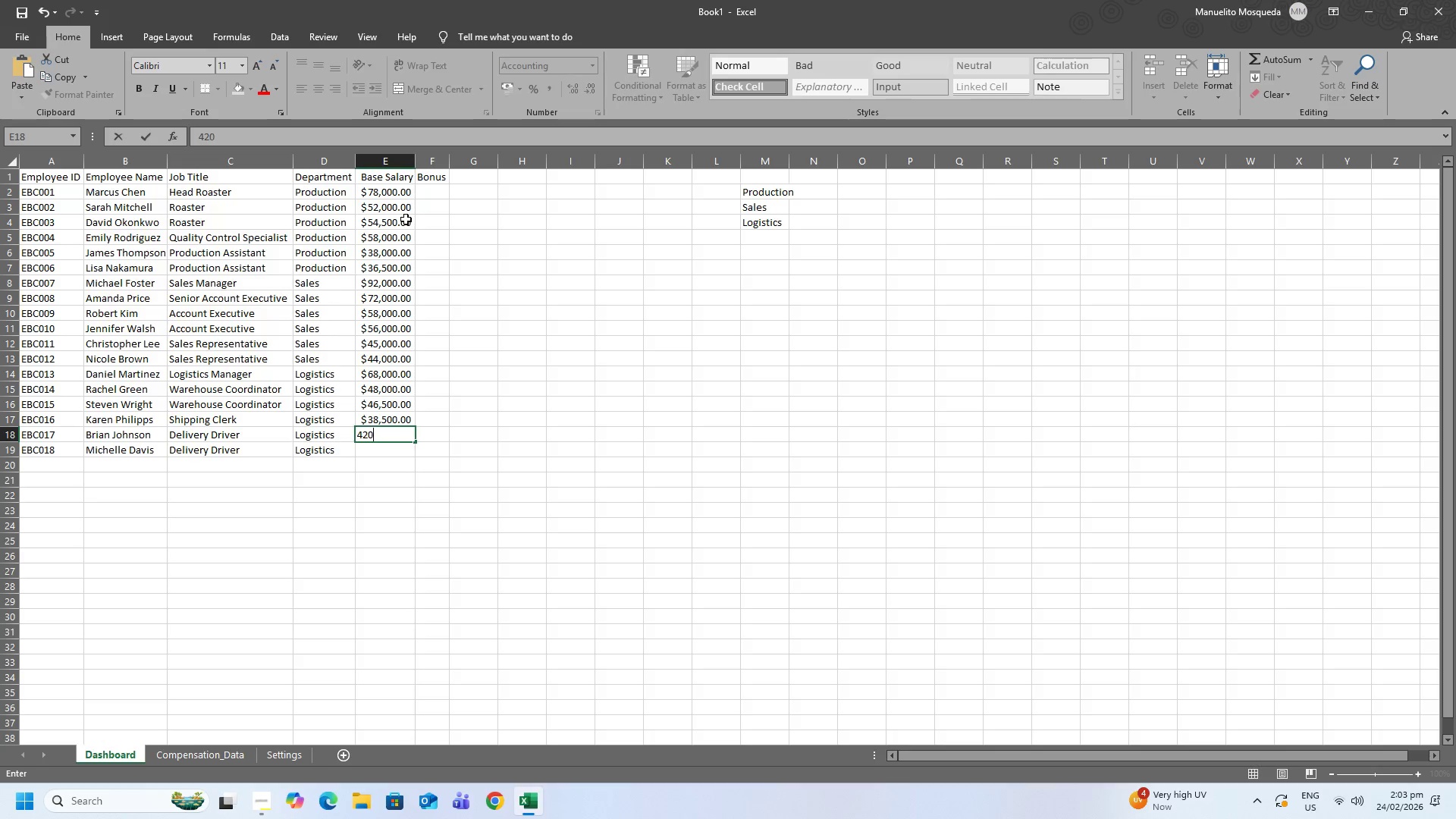 
key(Numpad0)
 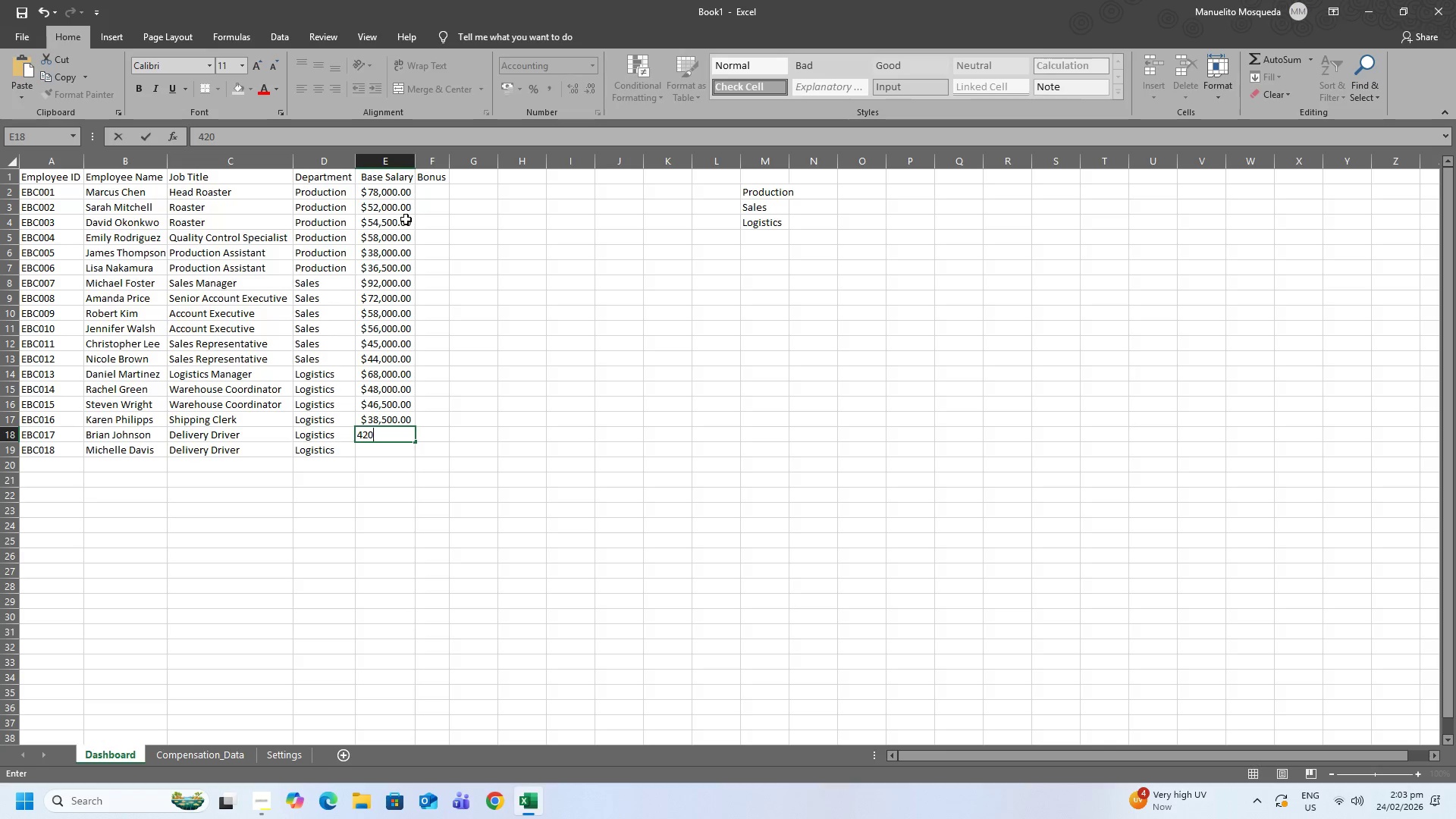 
key(Numpad0)
 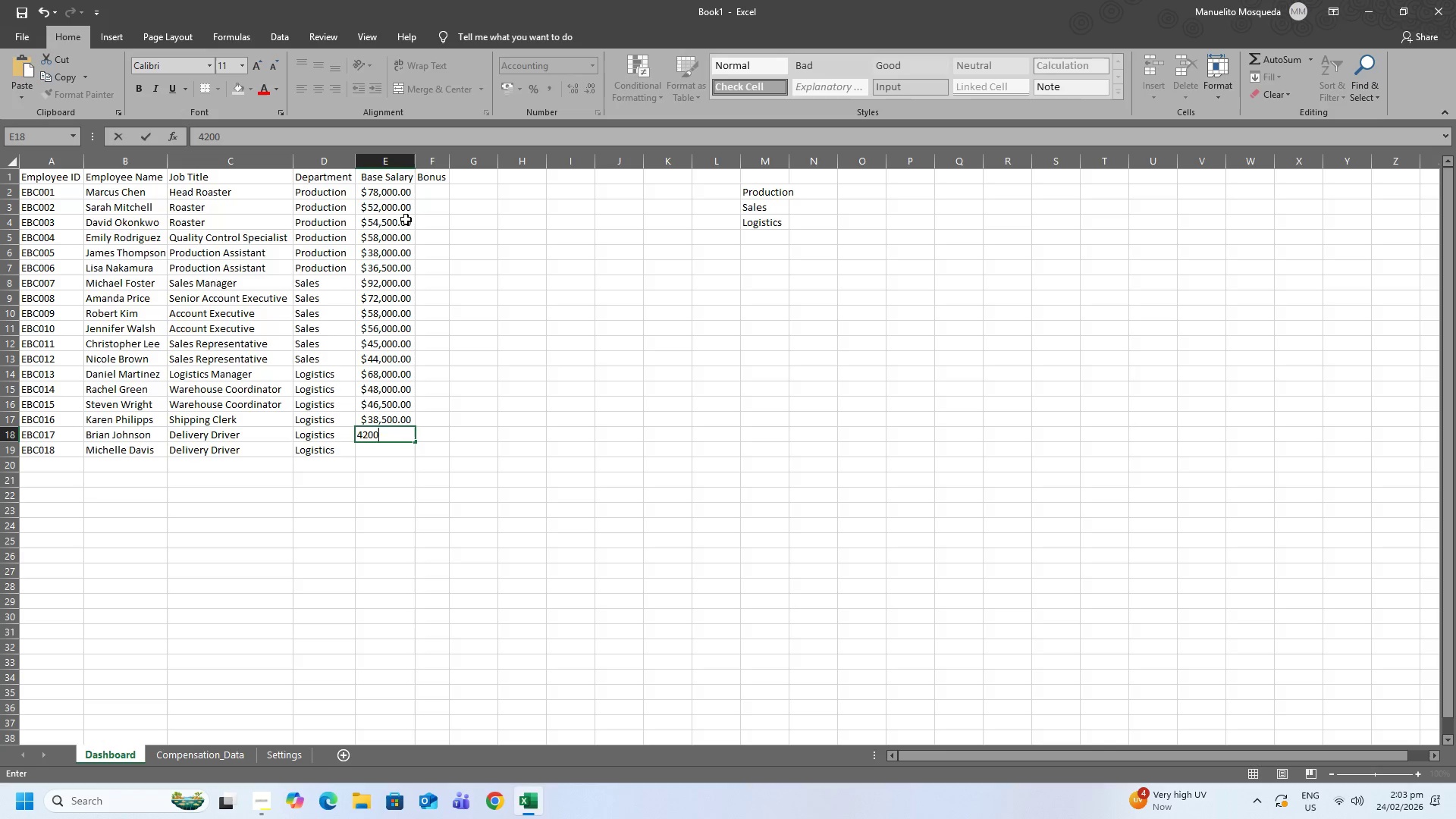 
key(Numpad0)
 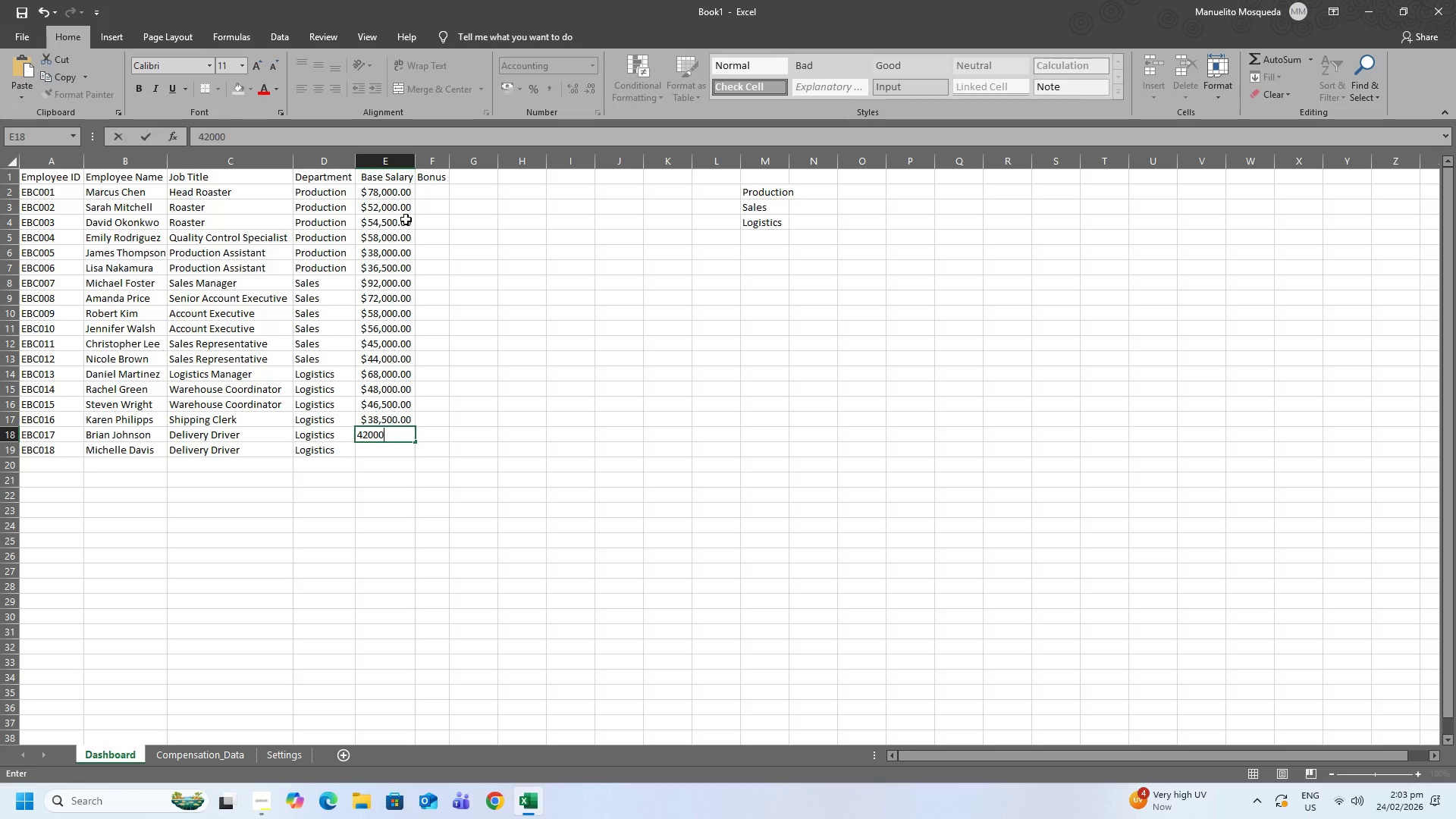 
key(NumpadEnter)
 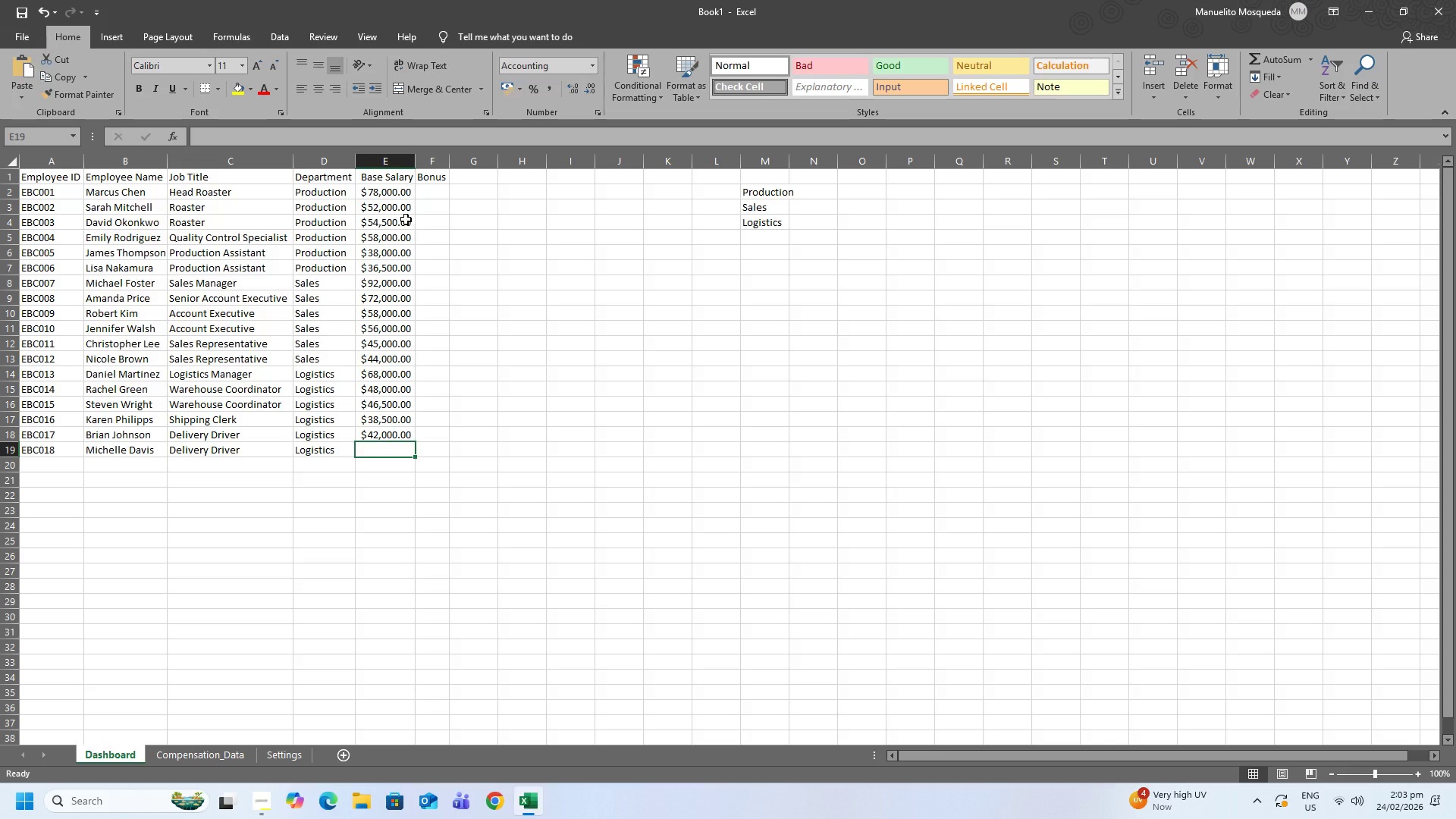 
key(Numpad4)
 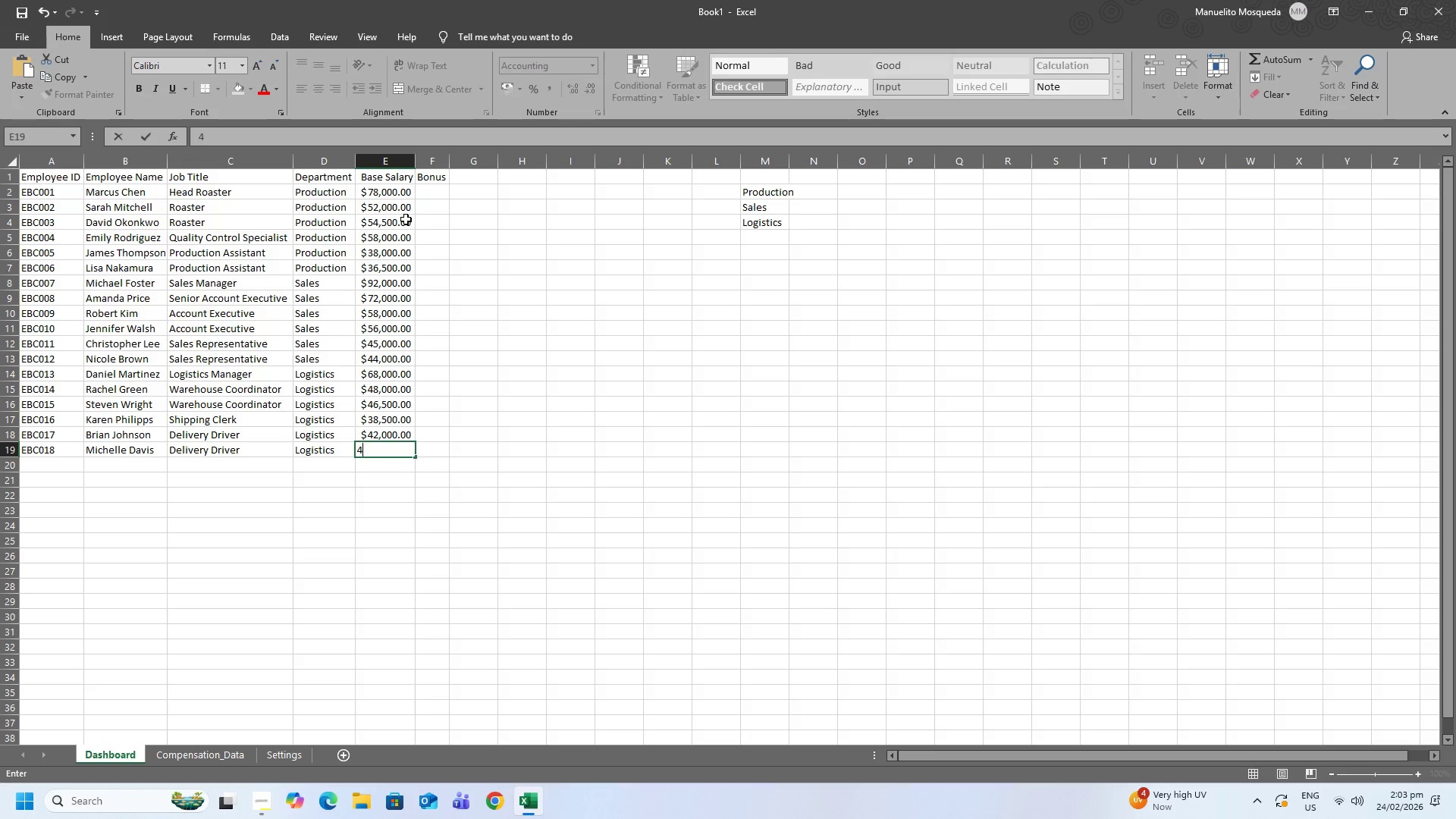 
key(Numpad1)
 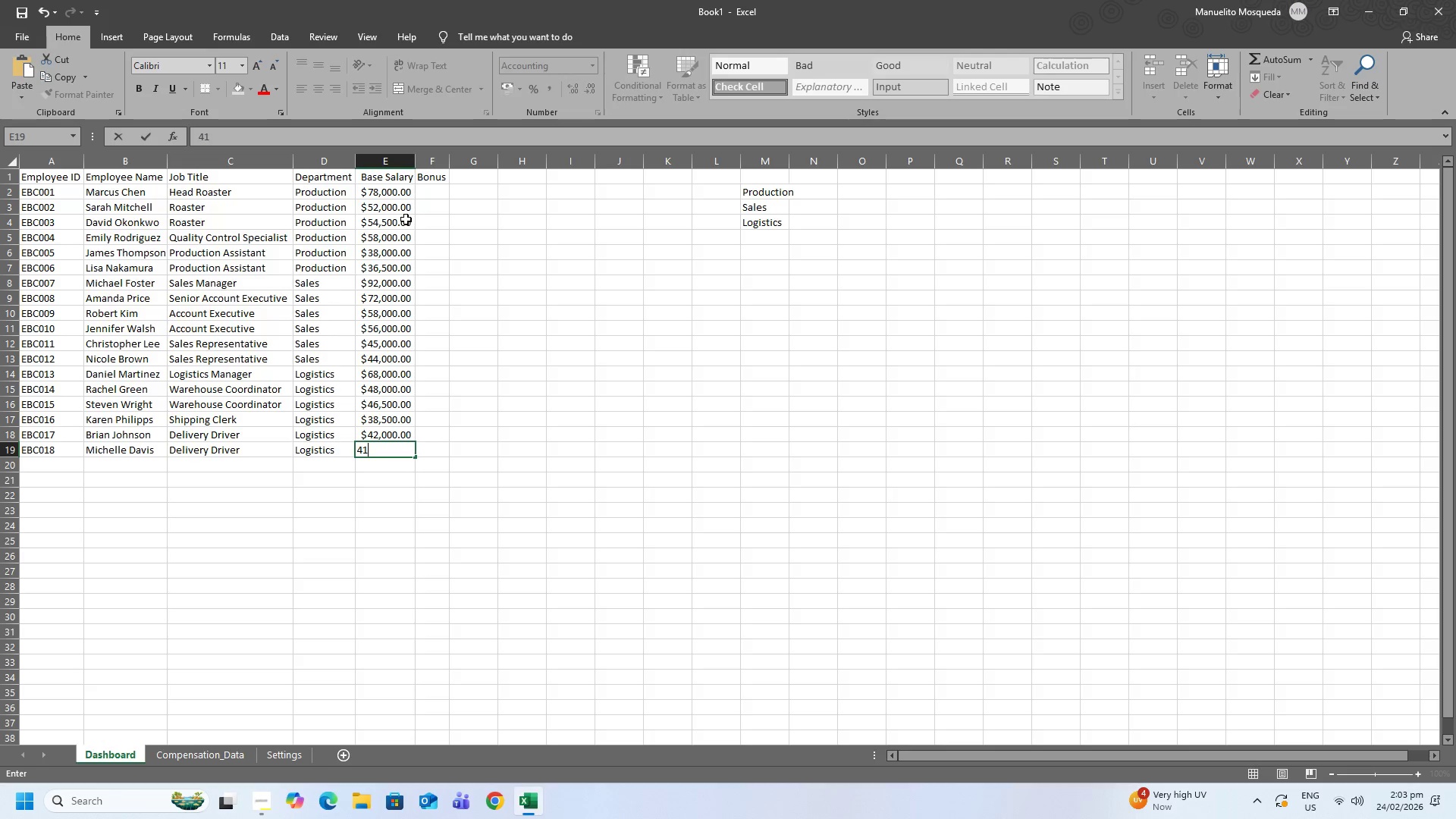 
key(Numpad0)
 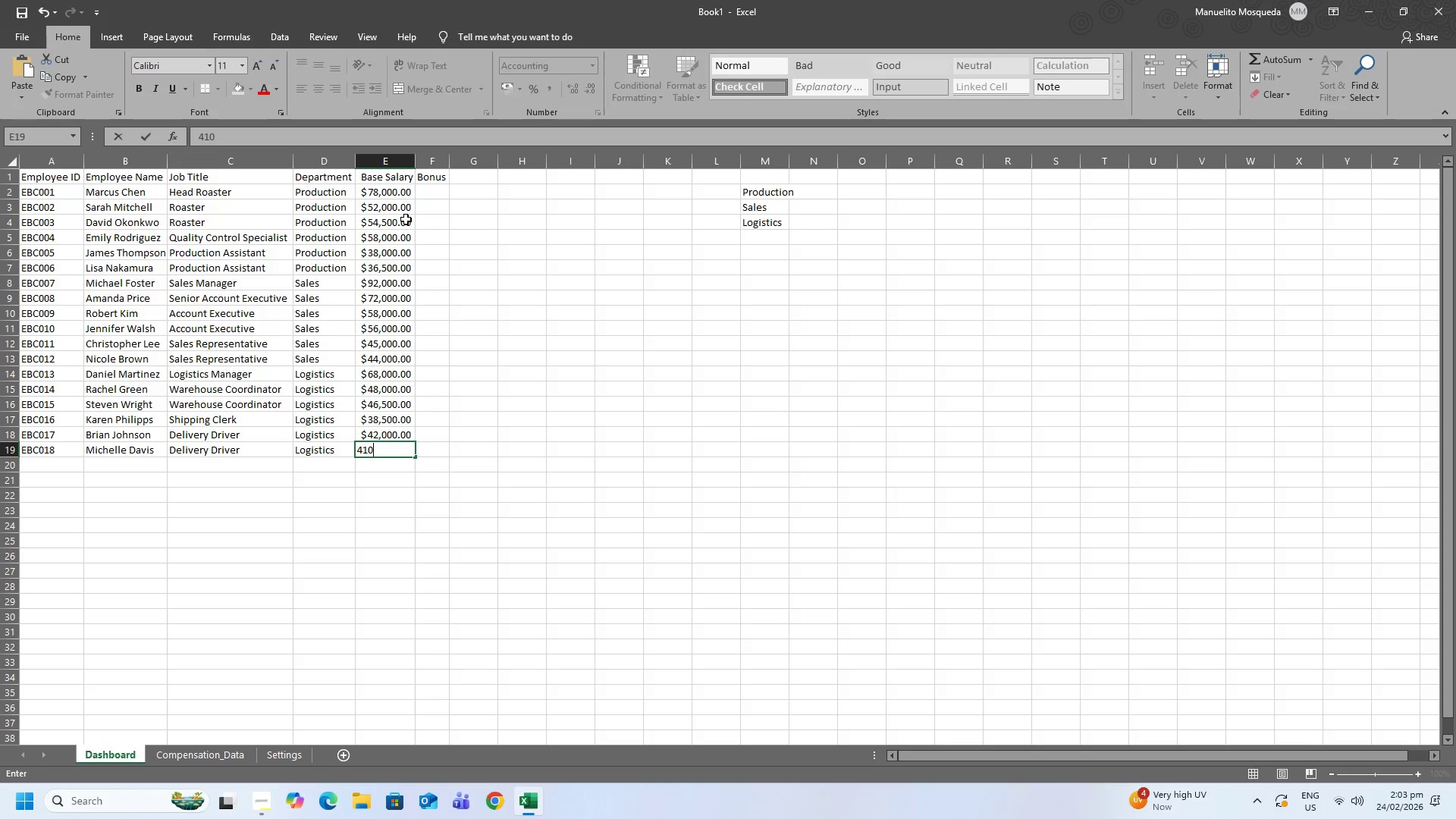 
key(Numpad0)
 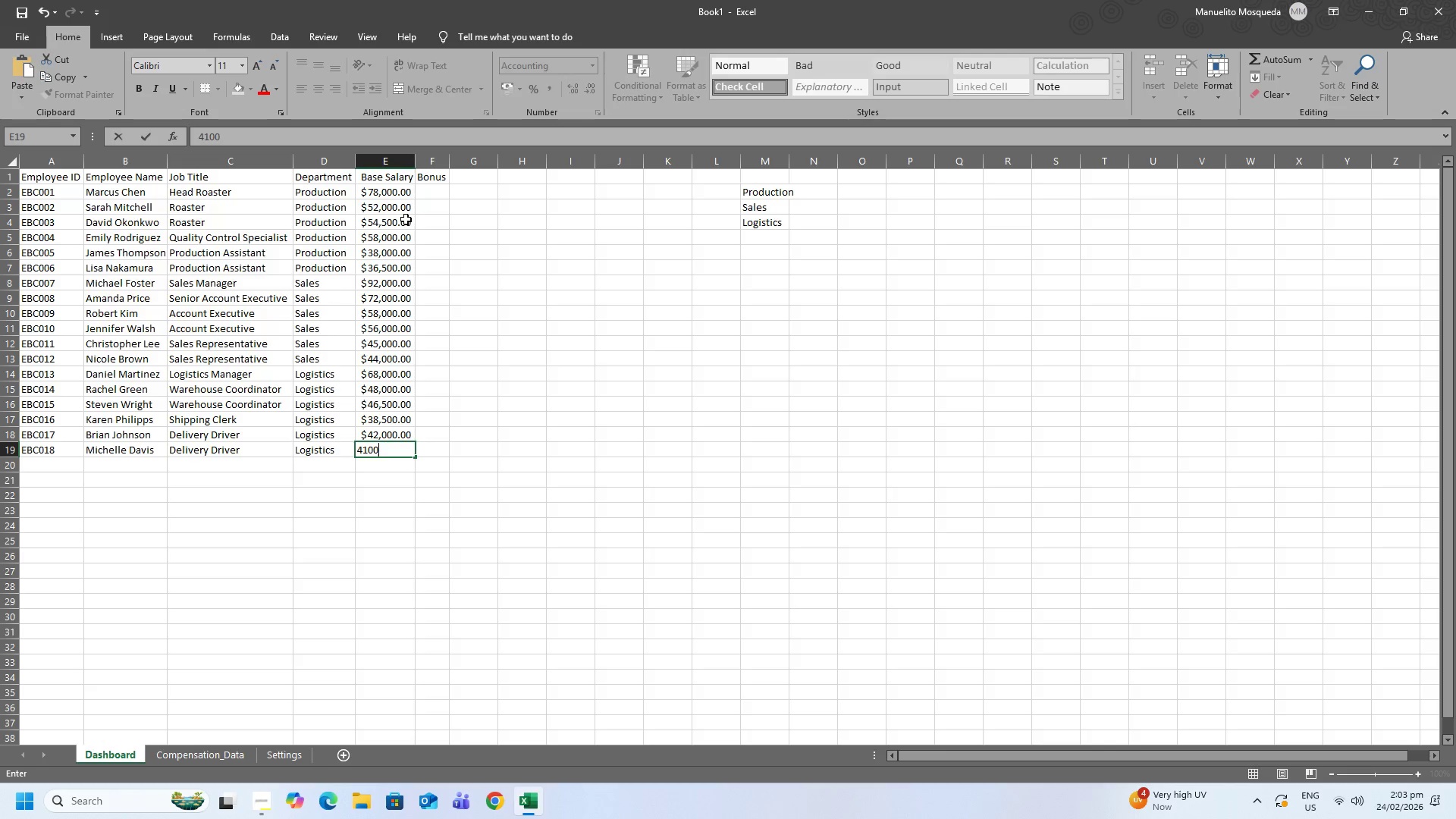 
key(Numpad0)
 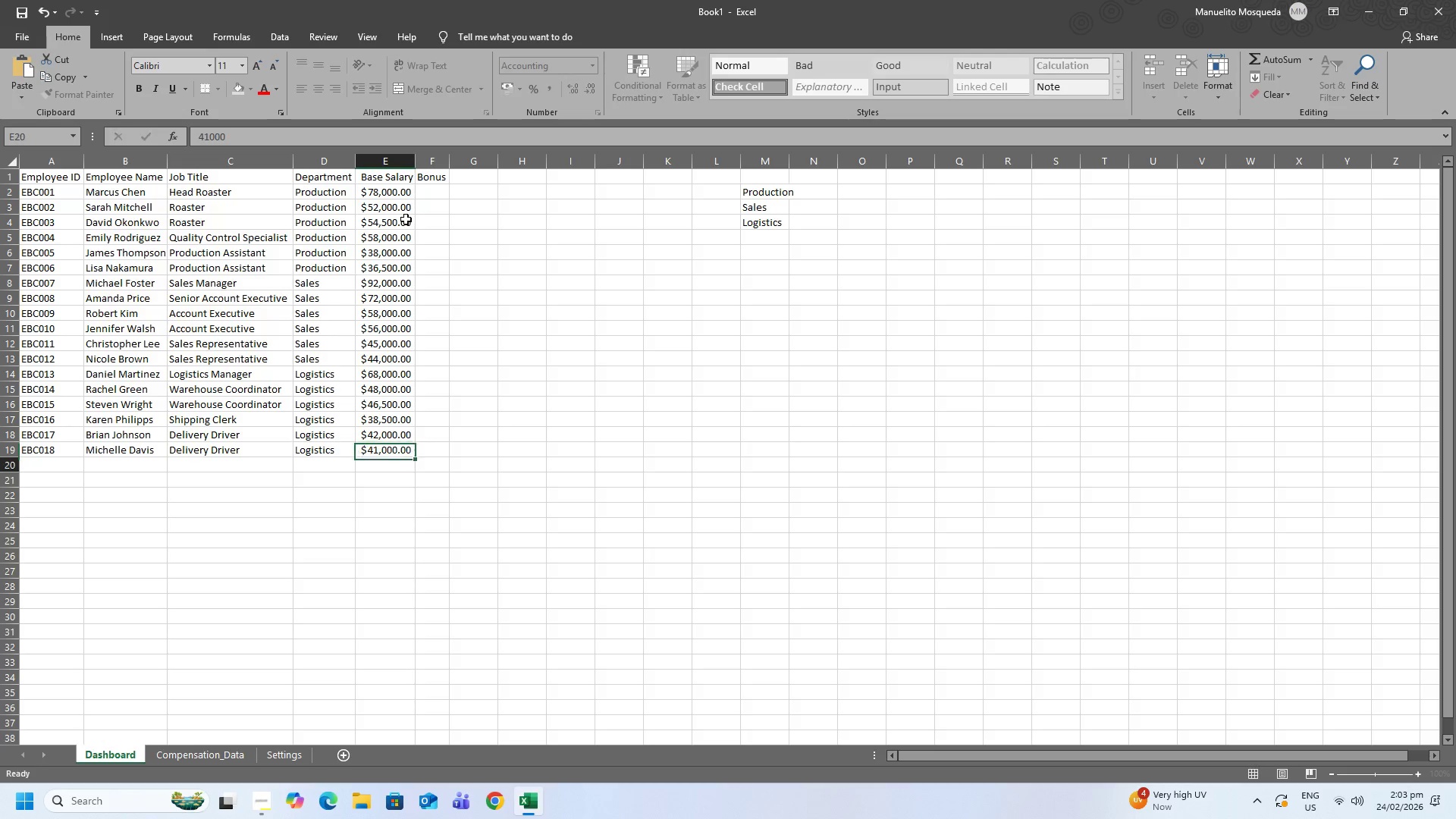 
key(NumpadEnter)
 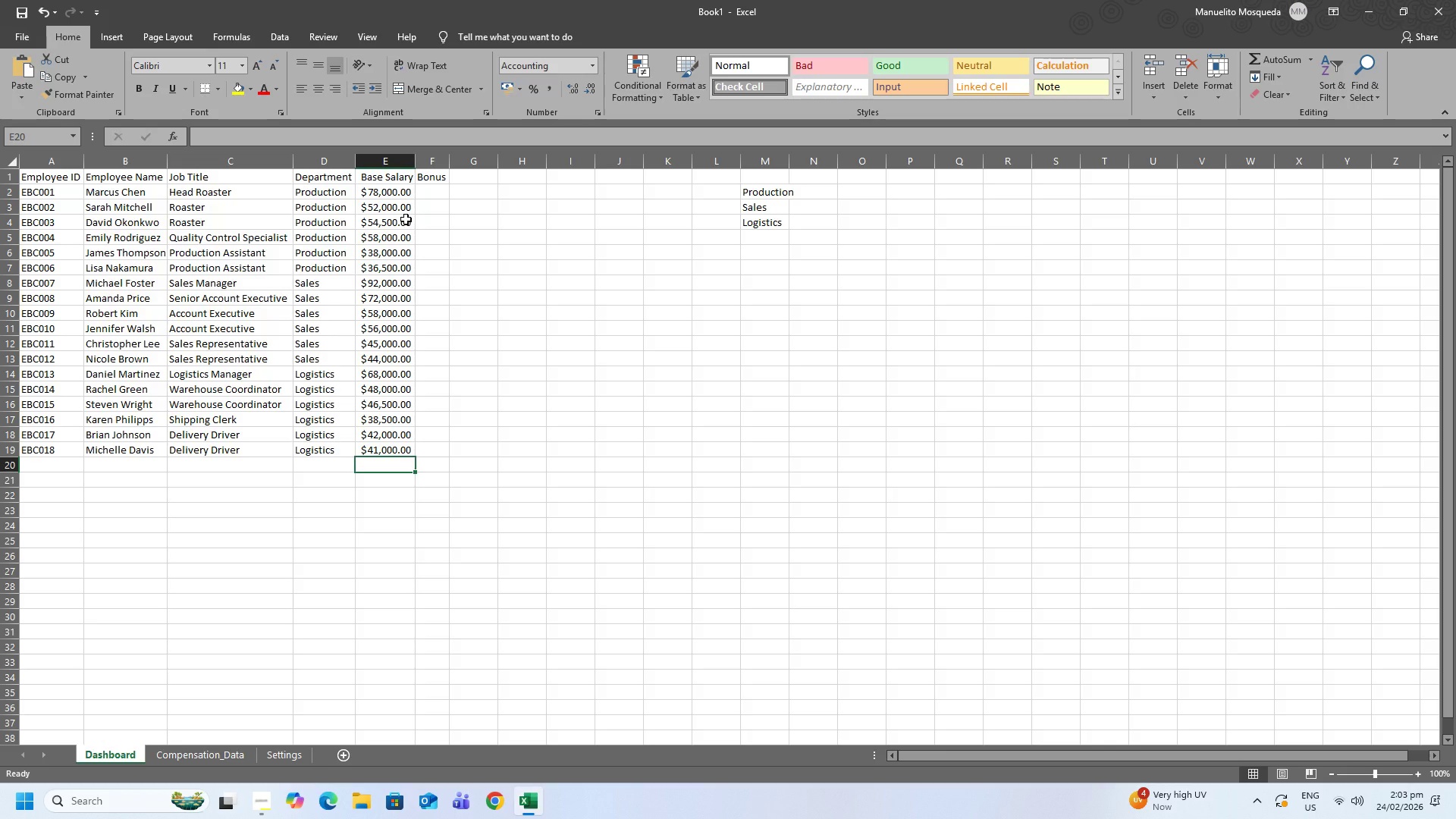 
wait(6.83)
 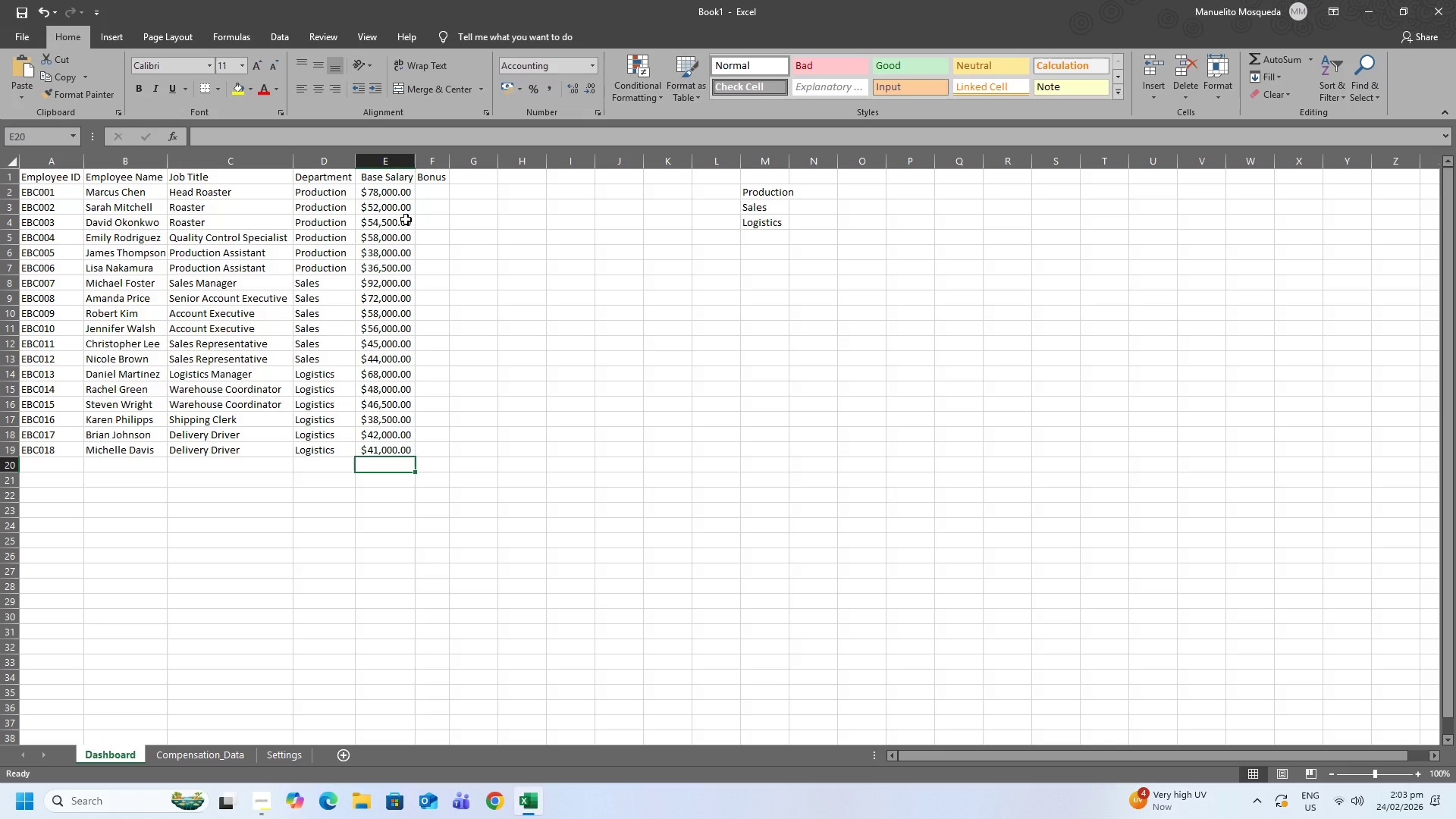 
left_click([424, 162])
 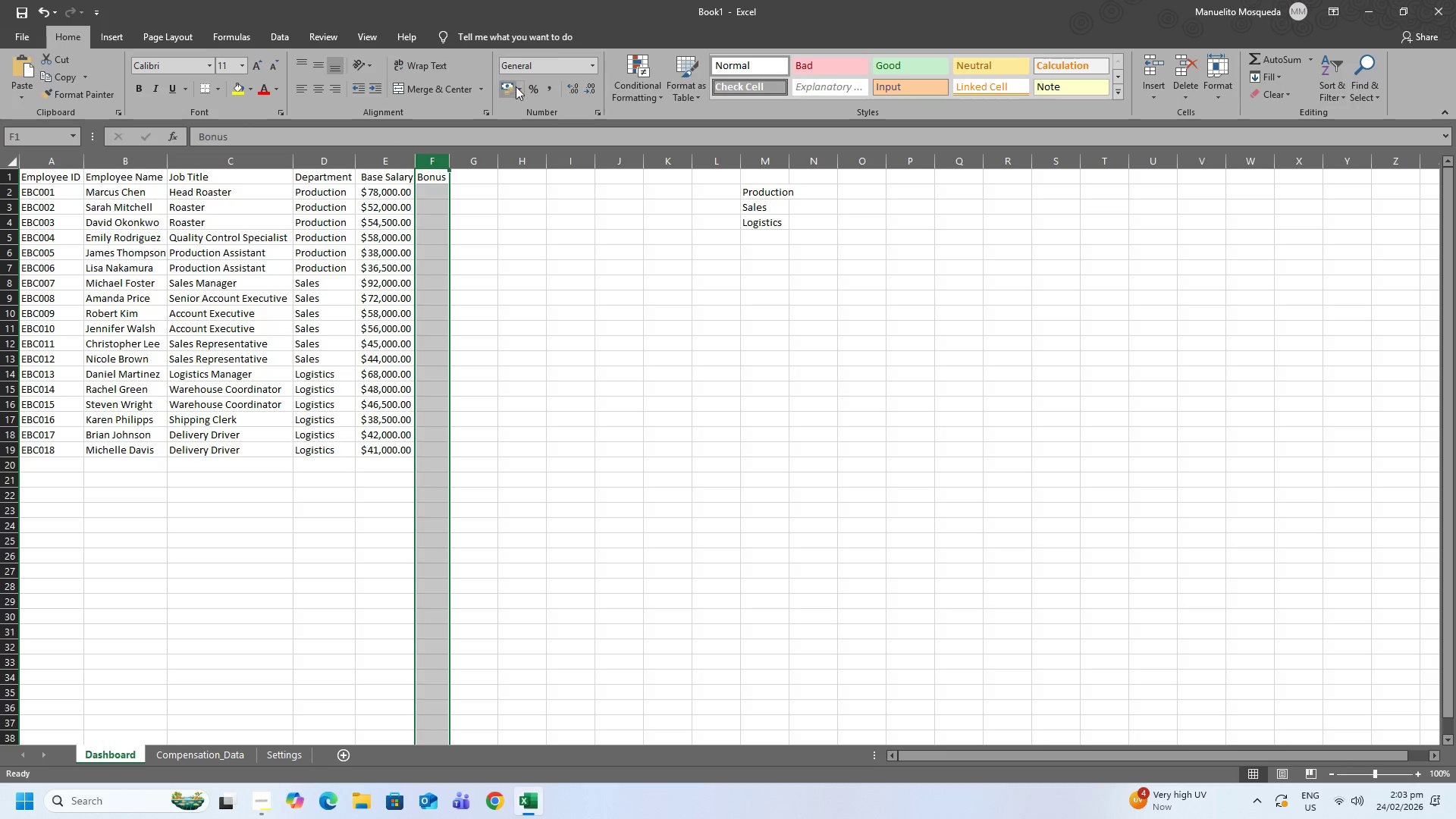 
left_click([519, 89])
 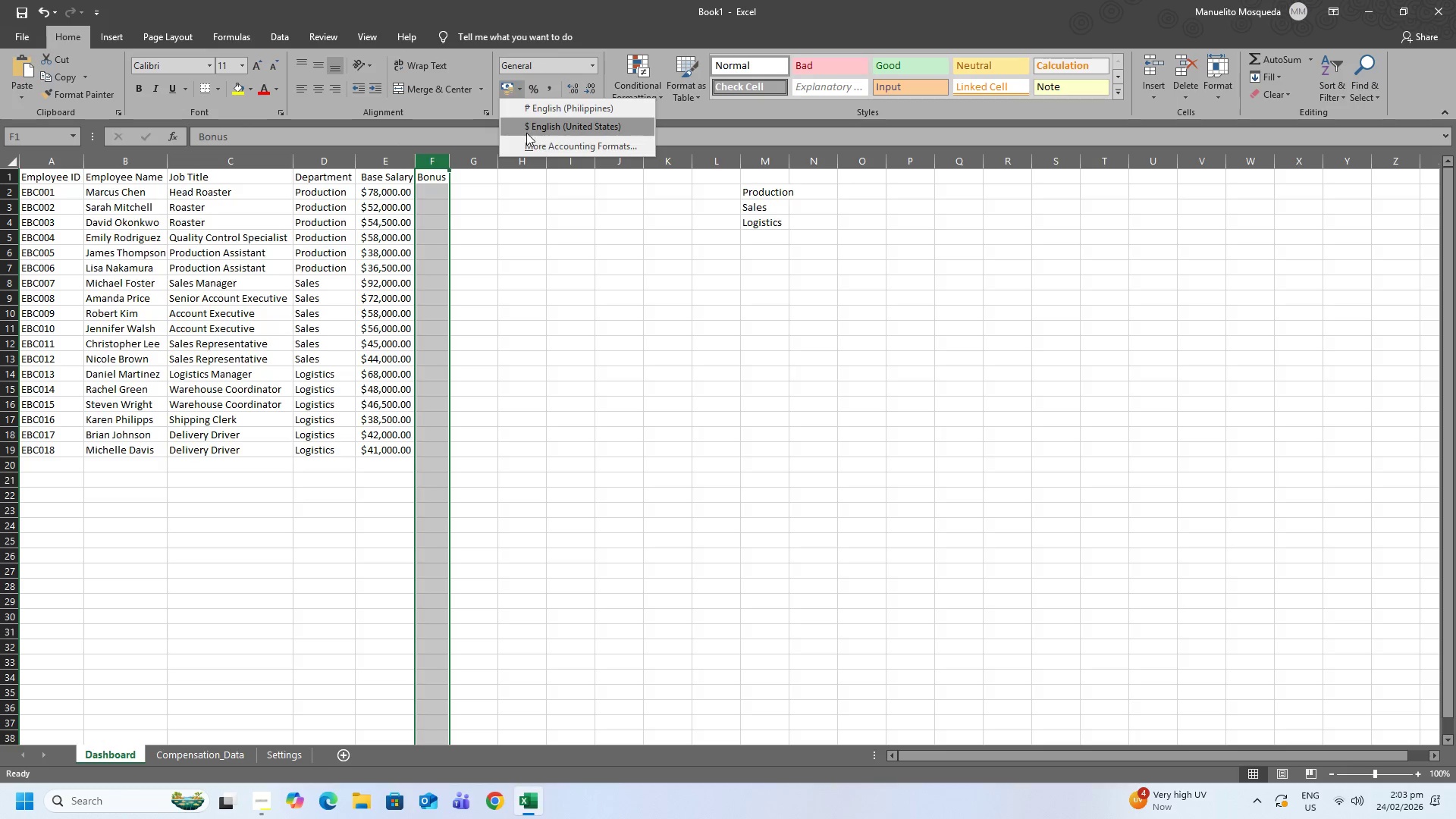 
left_click([526, 133])
 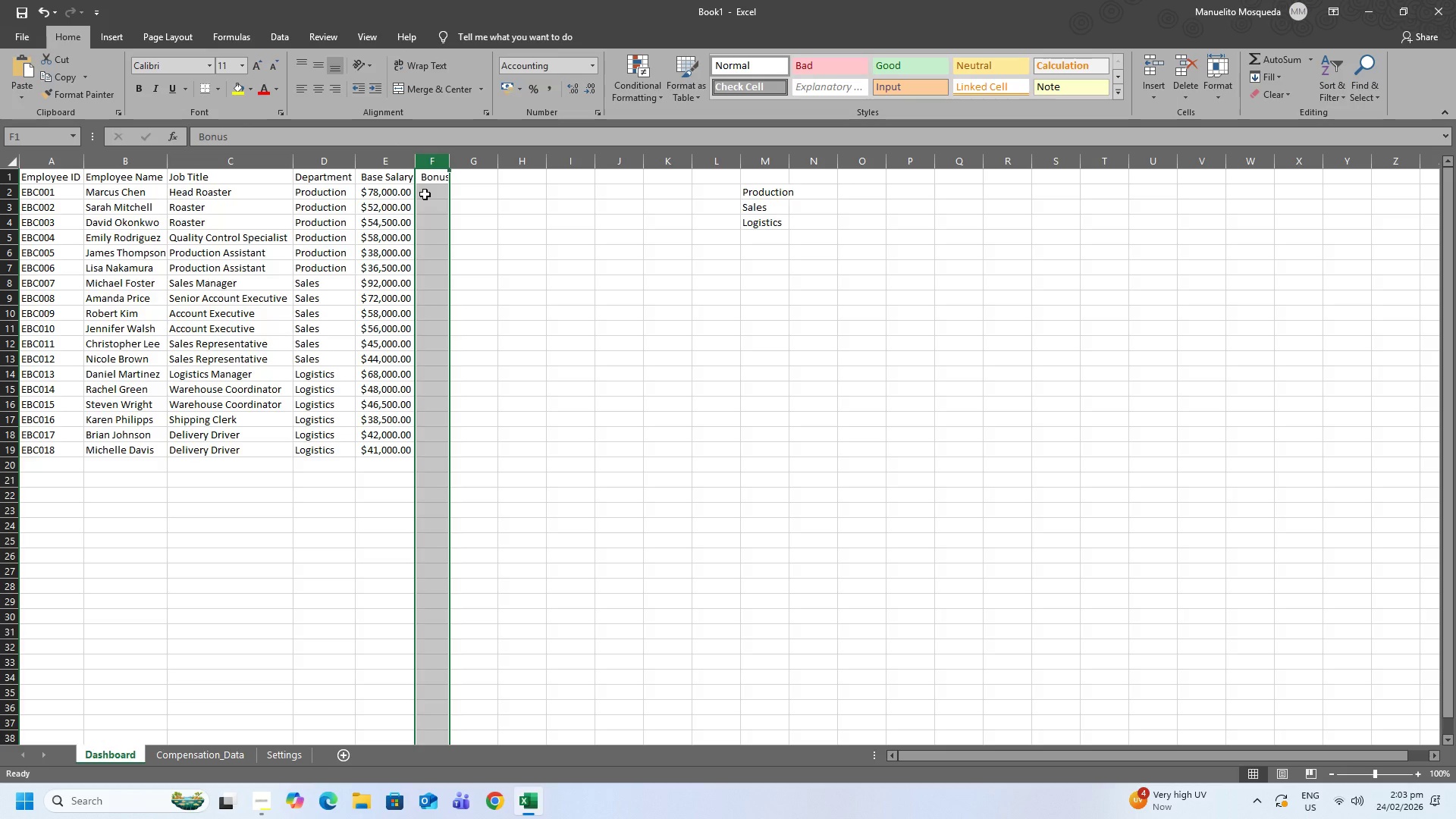 
left_click([425, 194])
 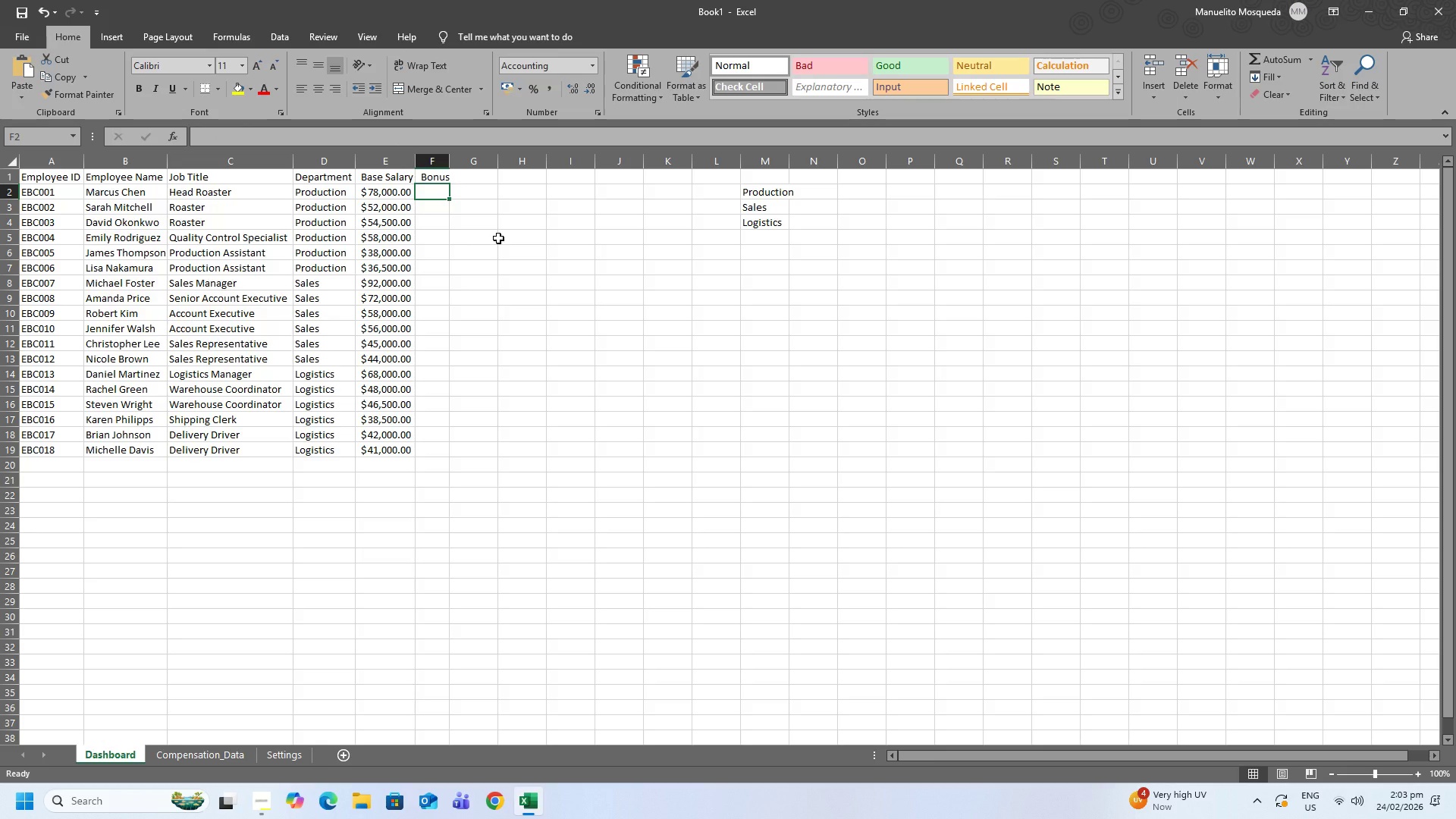 
key(Numpad8)
 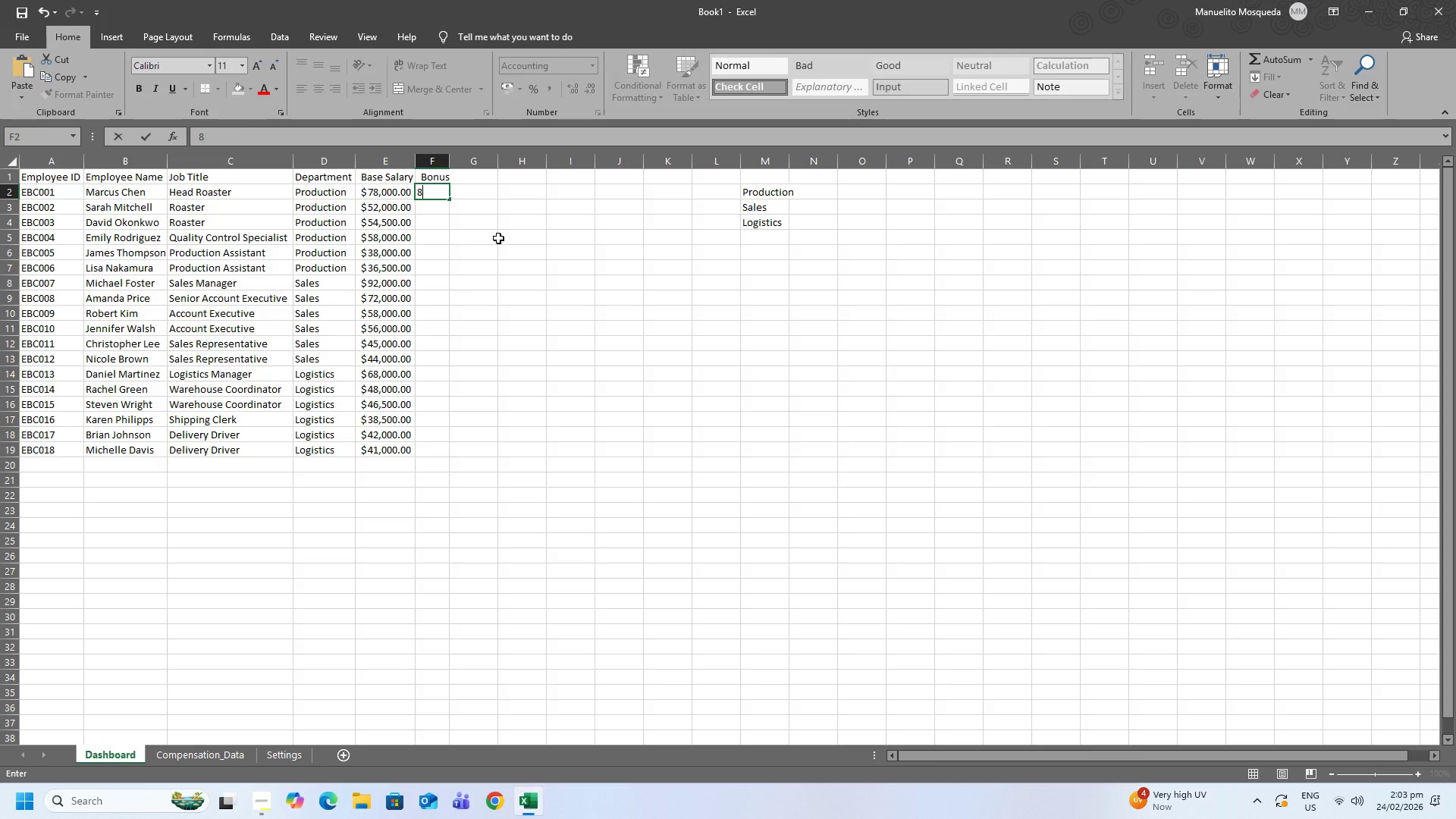 
key(Numpad5)
 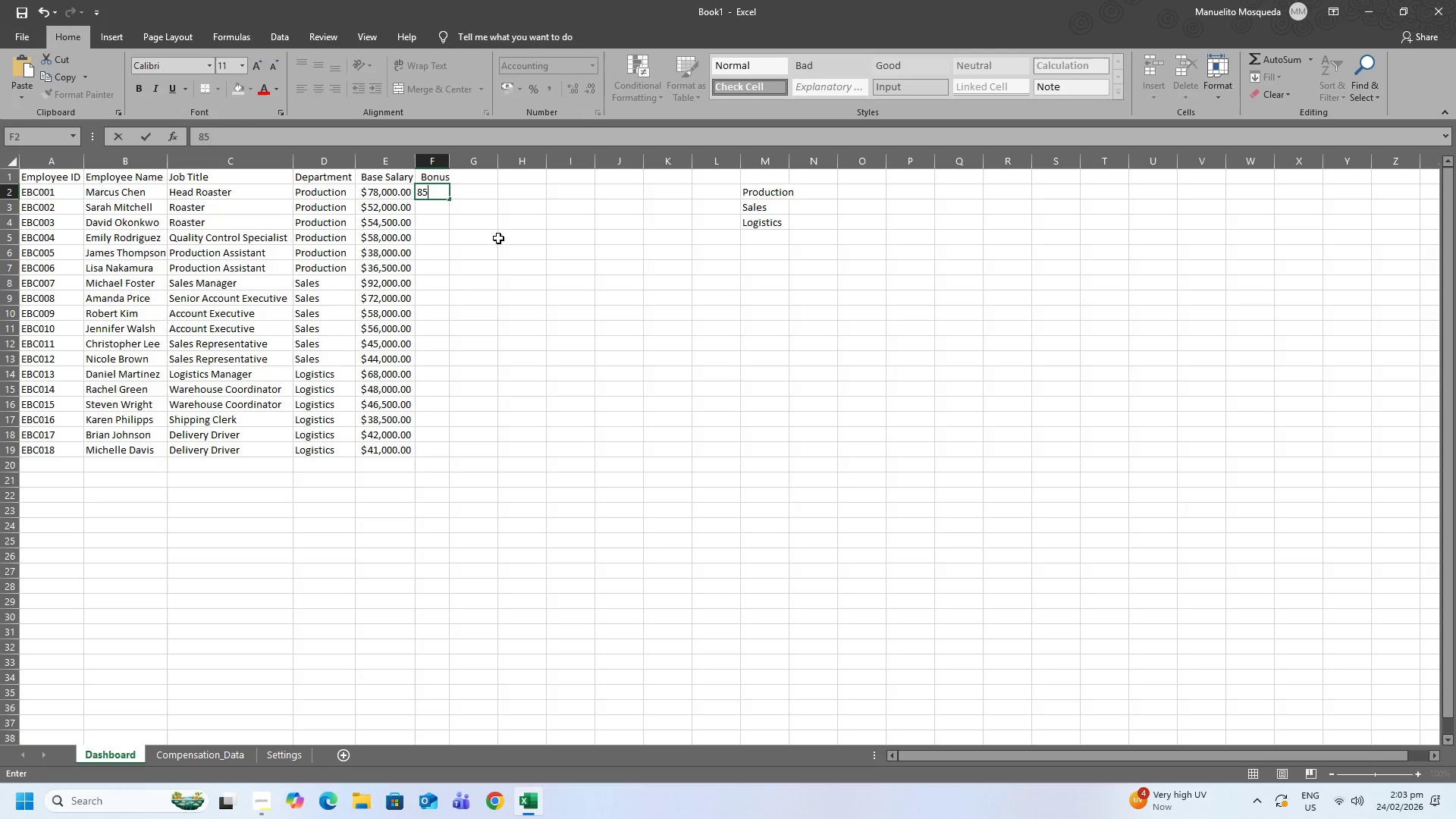 
key(Numpad0)
 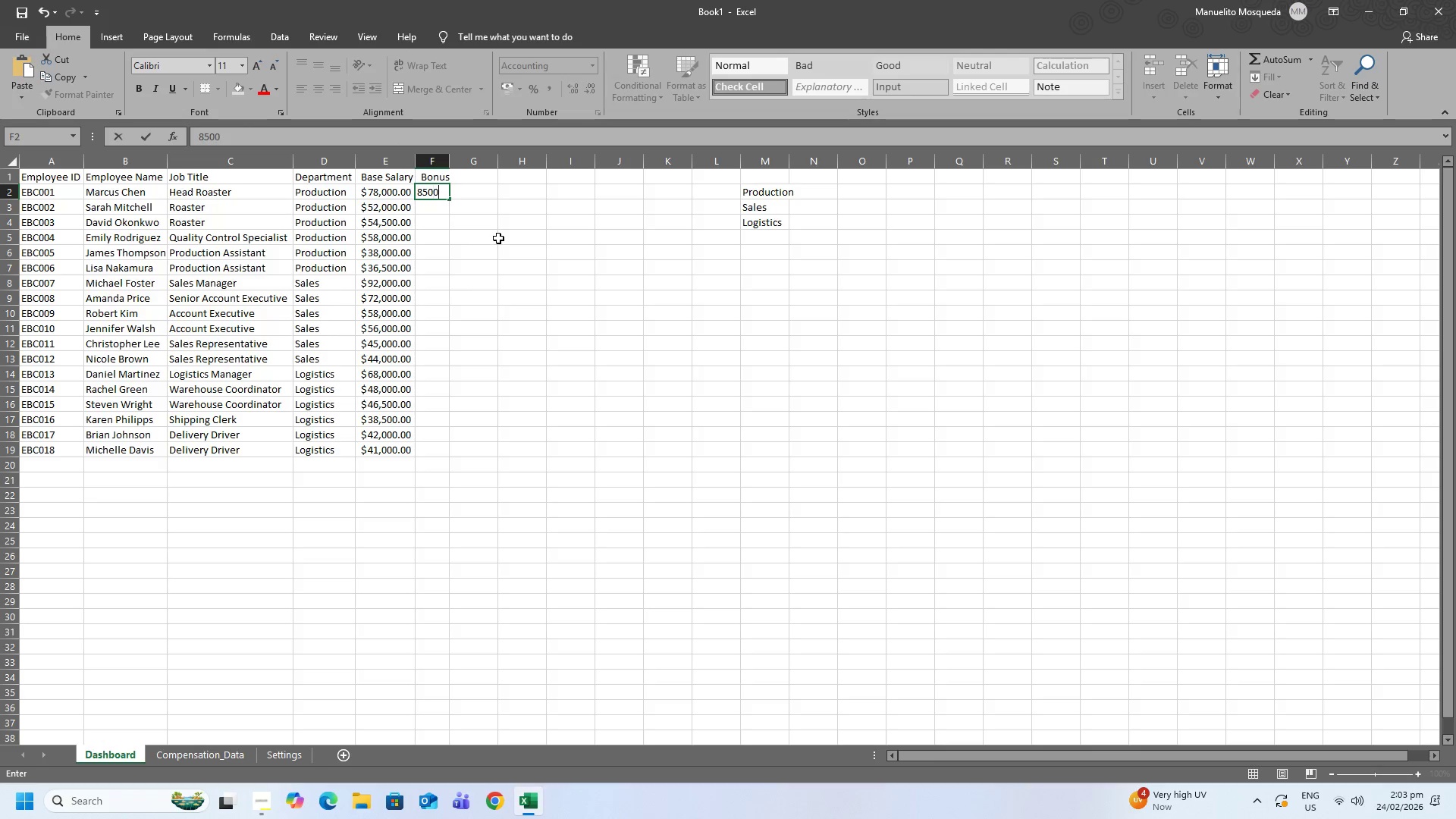 
key(Numpad0)
 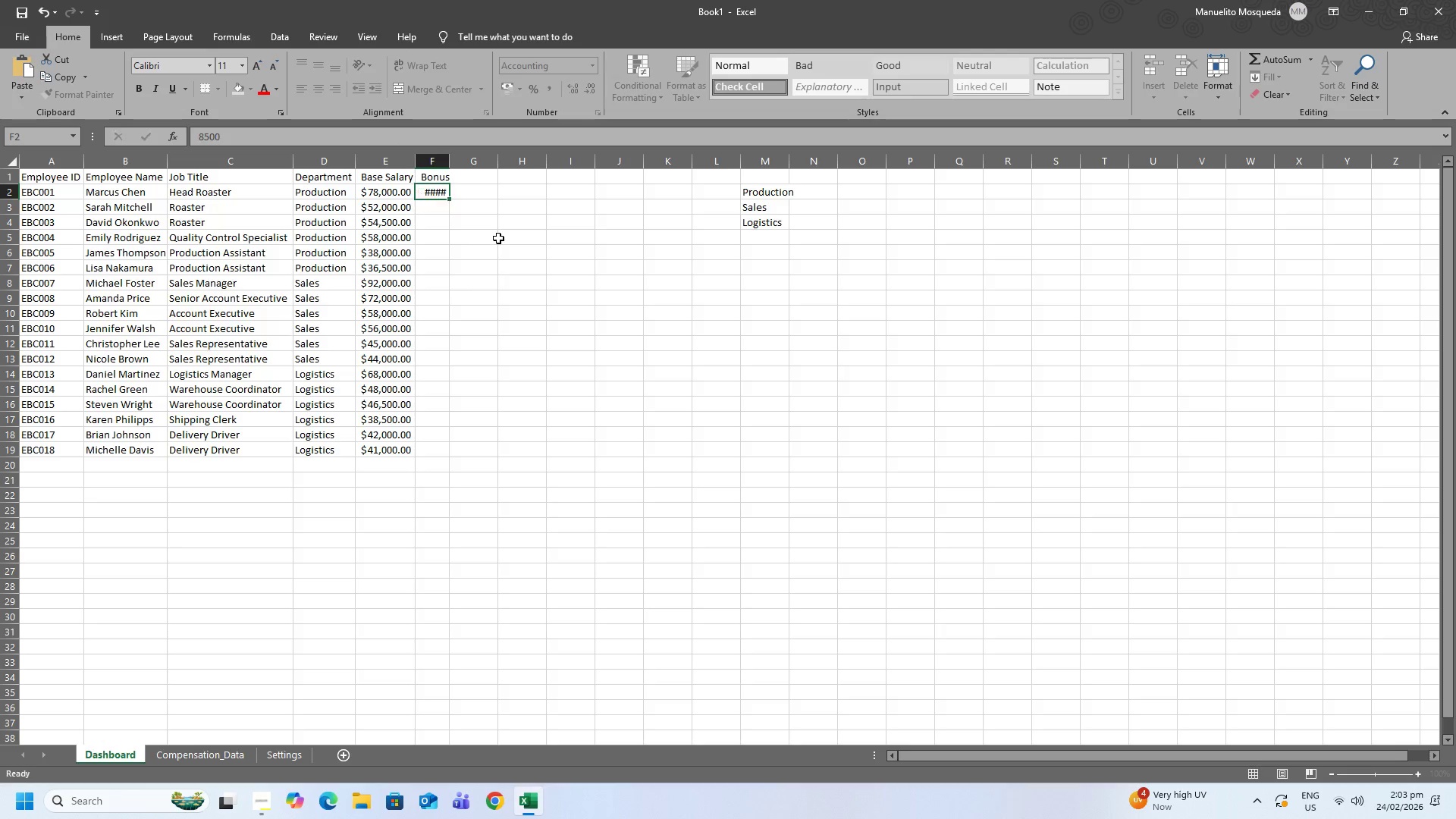 
key(NumpadEnter)
 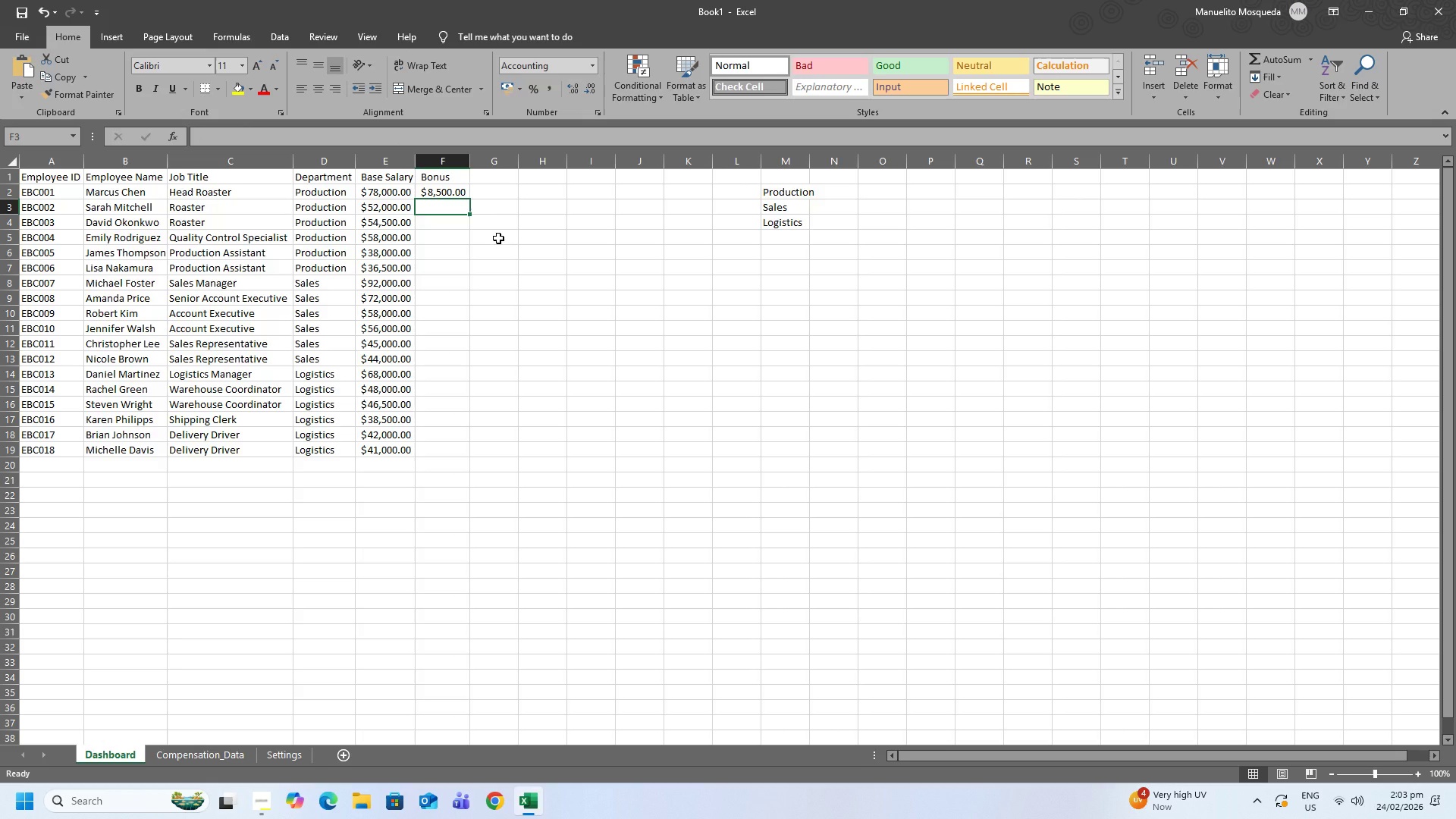 
key(Numpad4)
 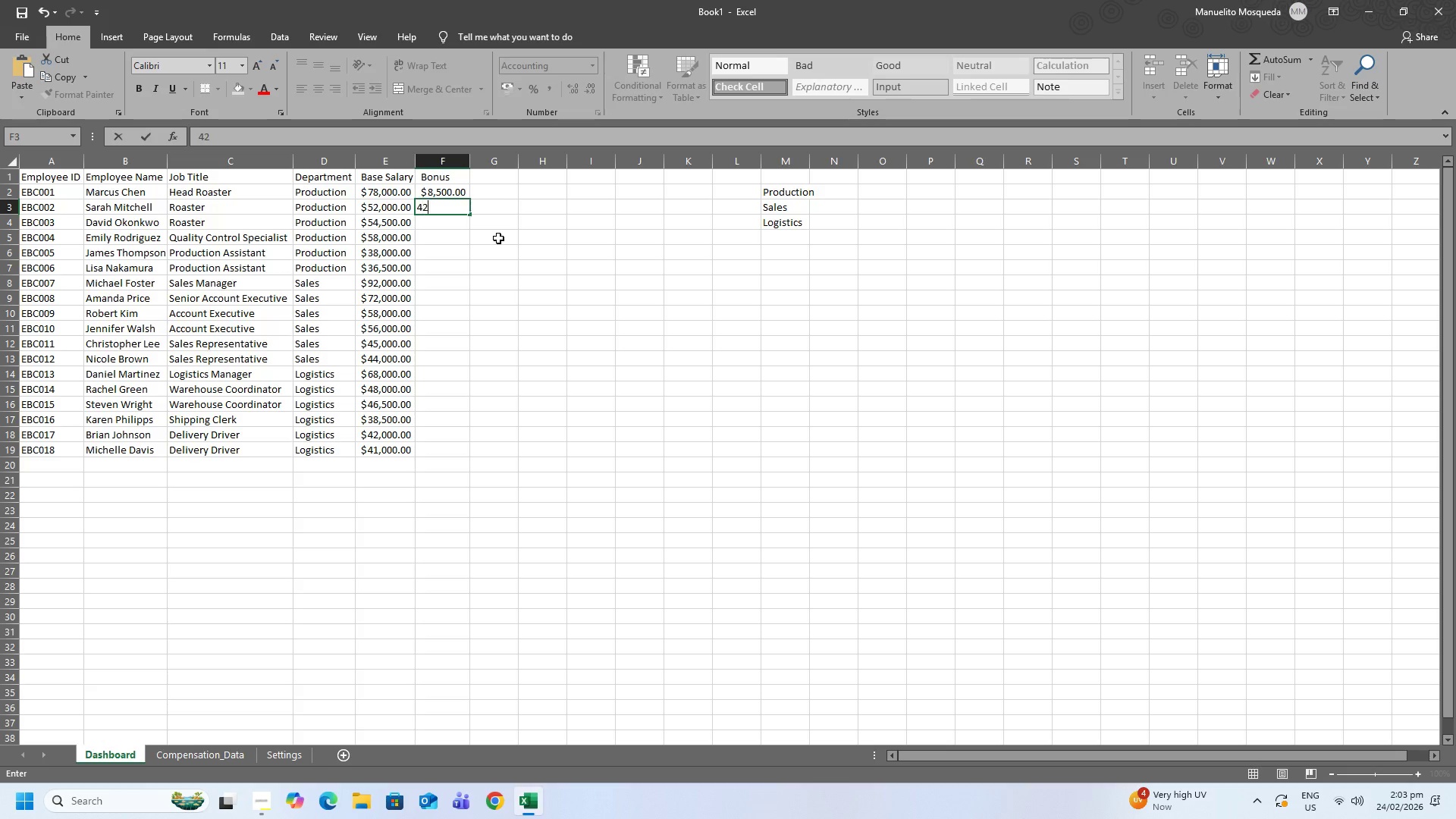 
key(Numpad2)
 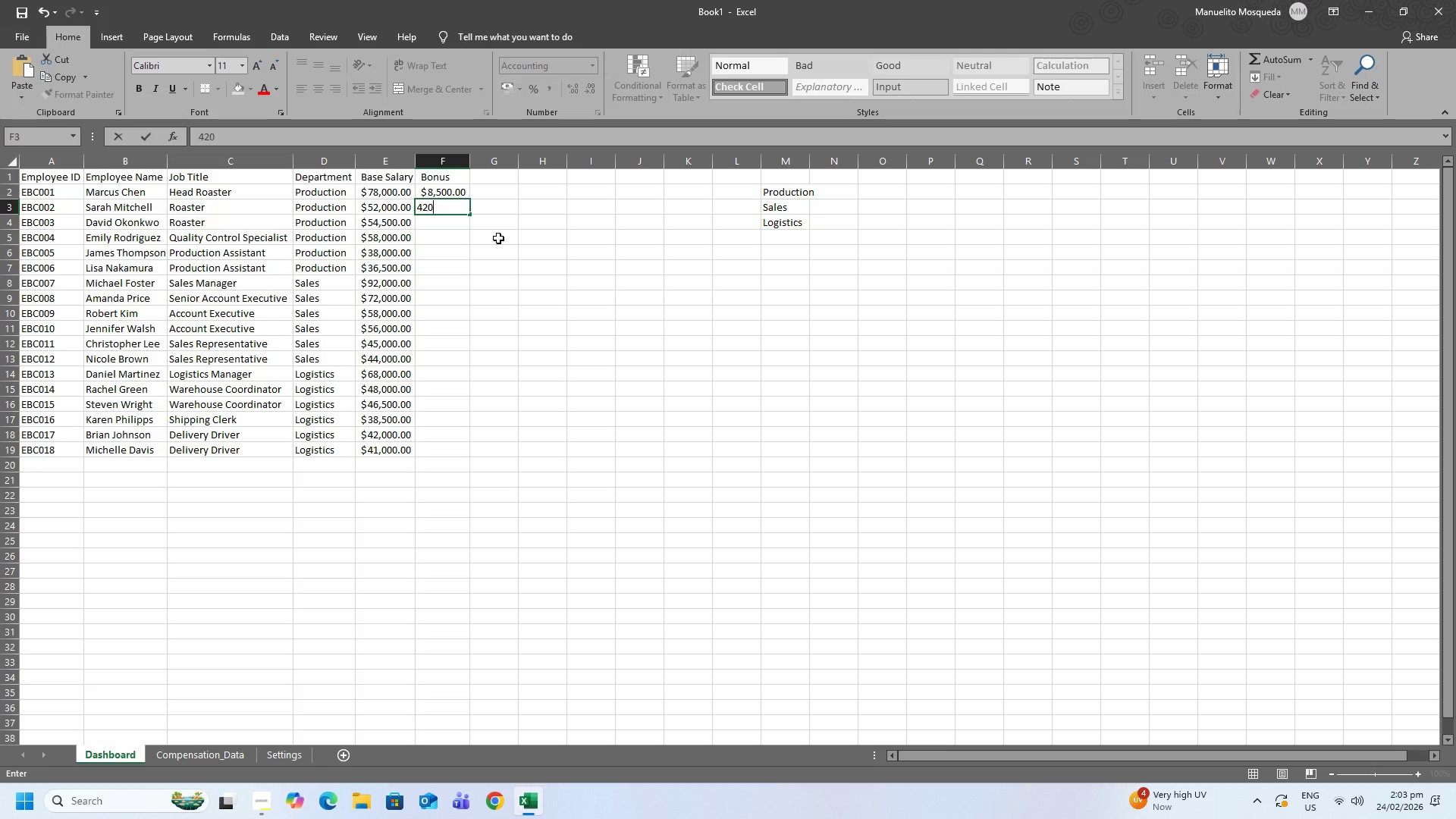 
key(Numpad0)
 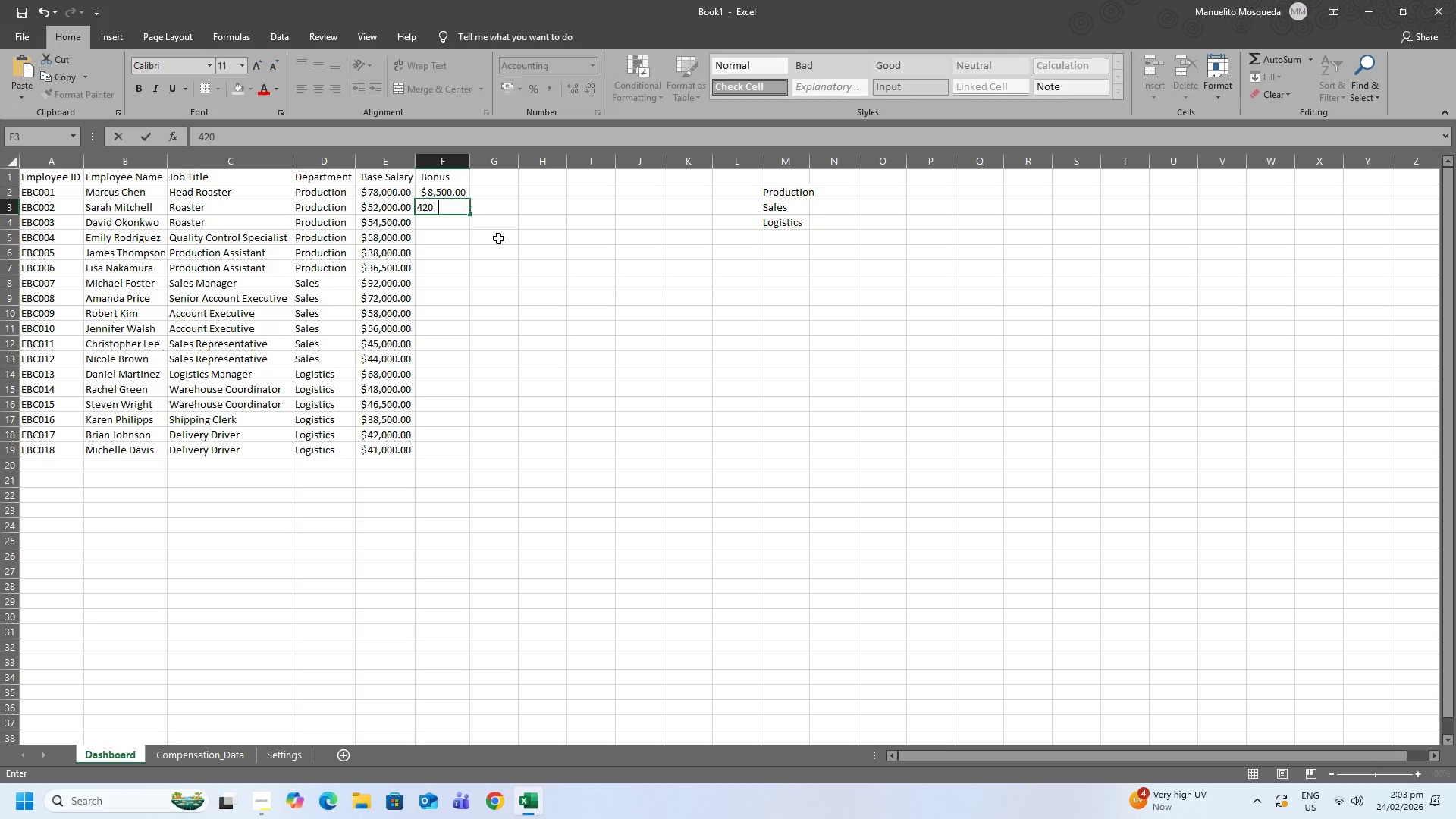 
key(Numpad0)
 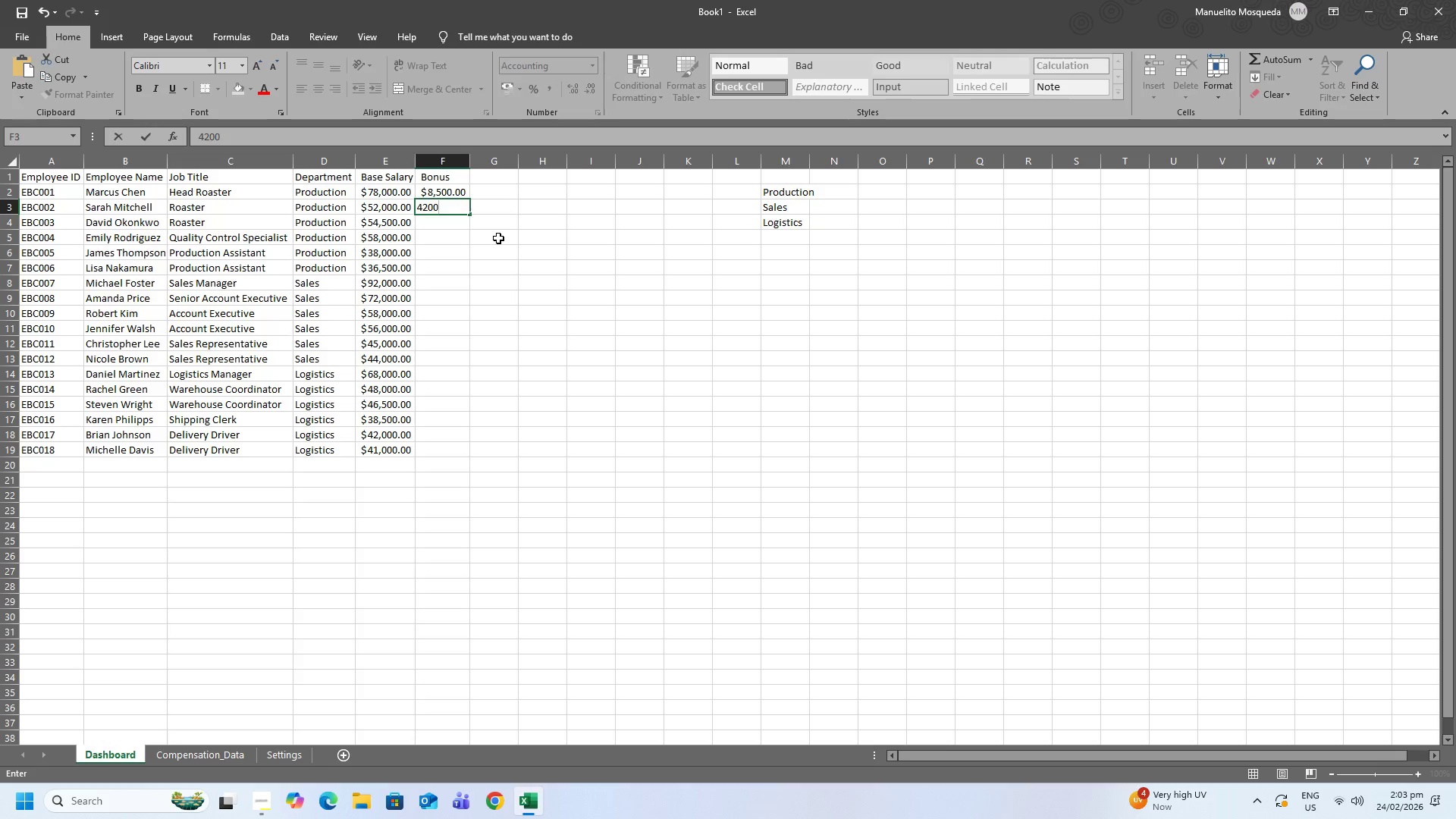 
key(NumpadEnter)
 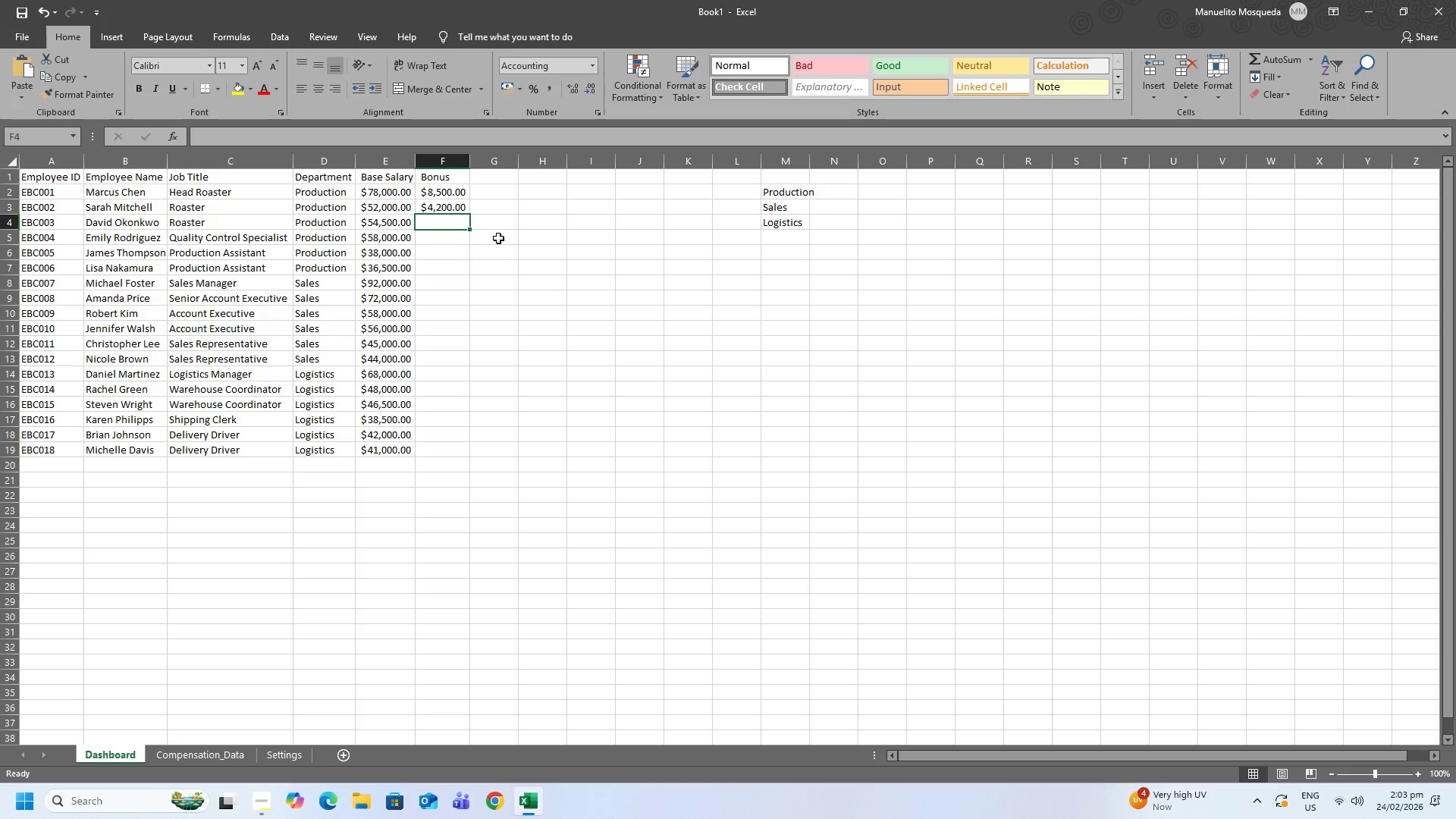 
key(Numpad4)
 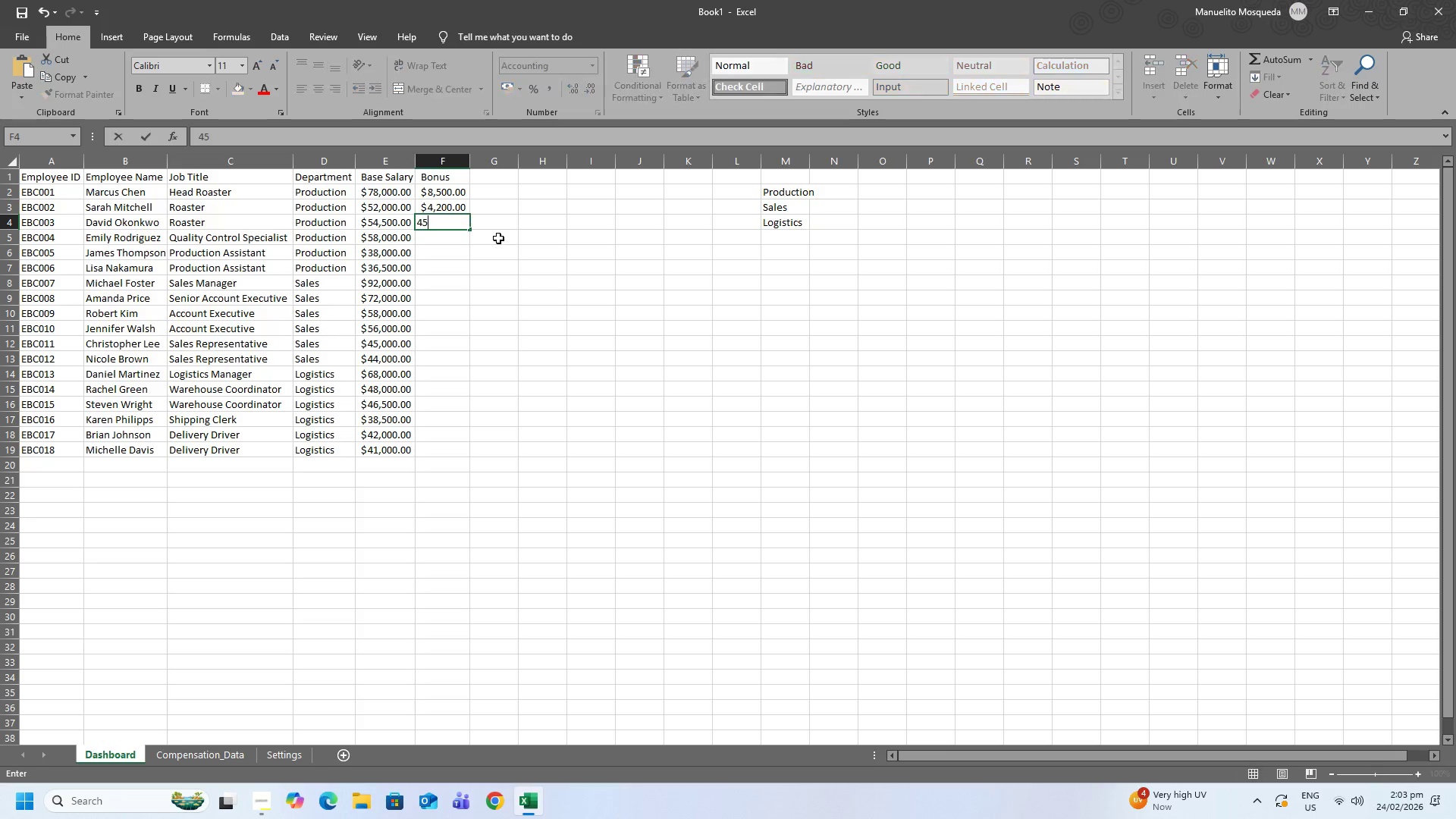 
key(Numpad5)
 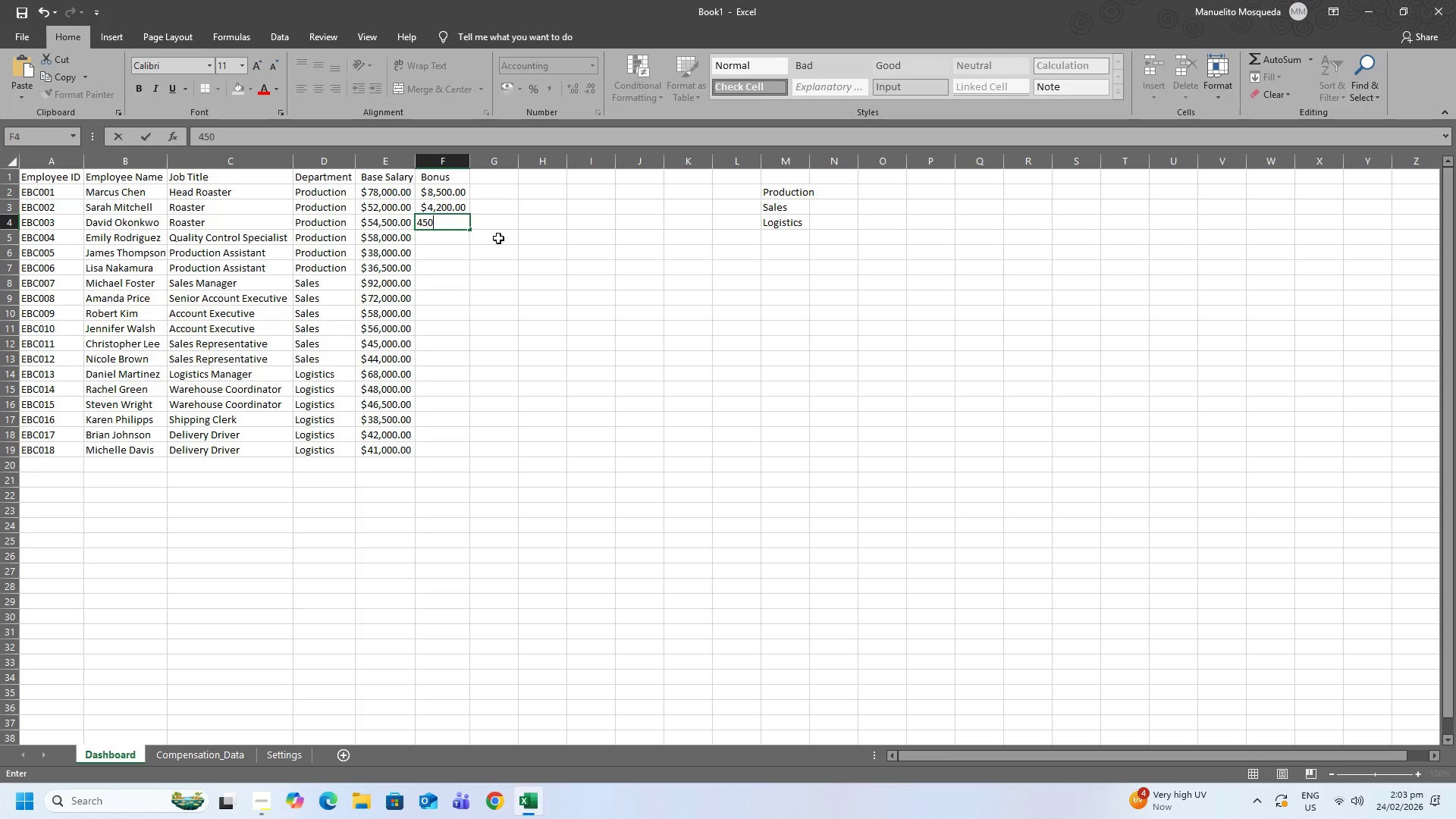 
key(Numpad0)
 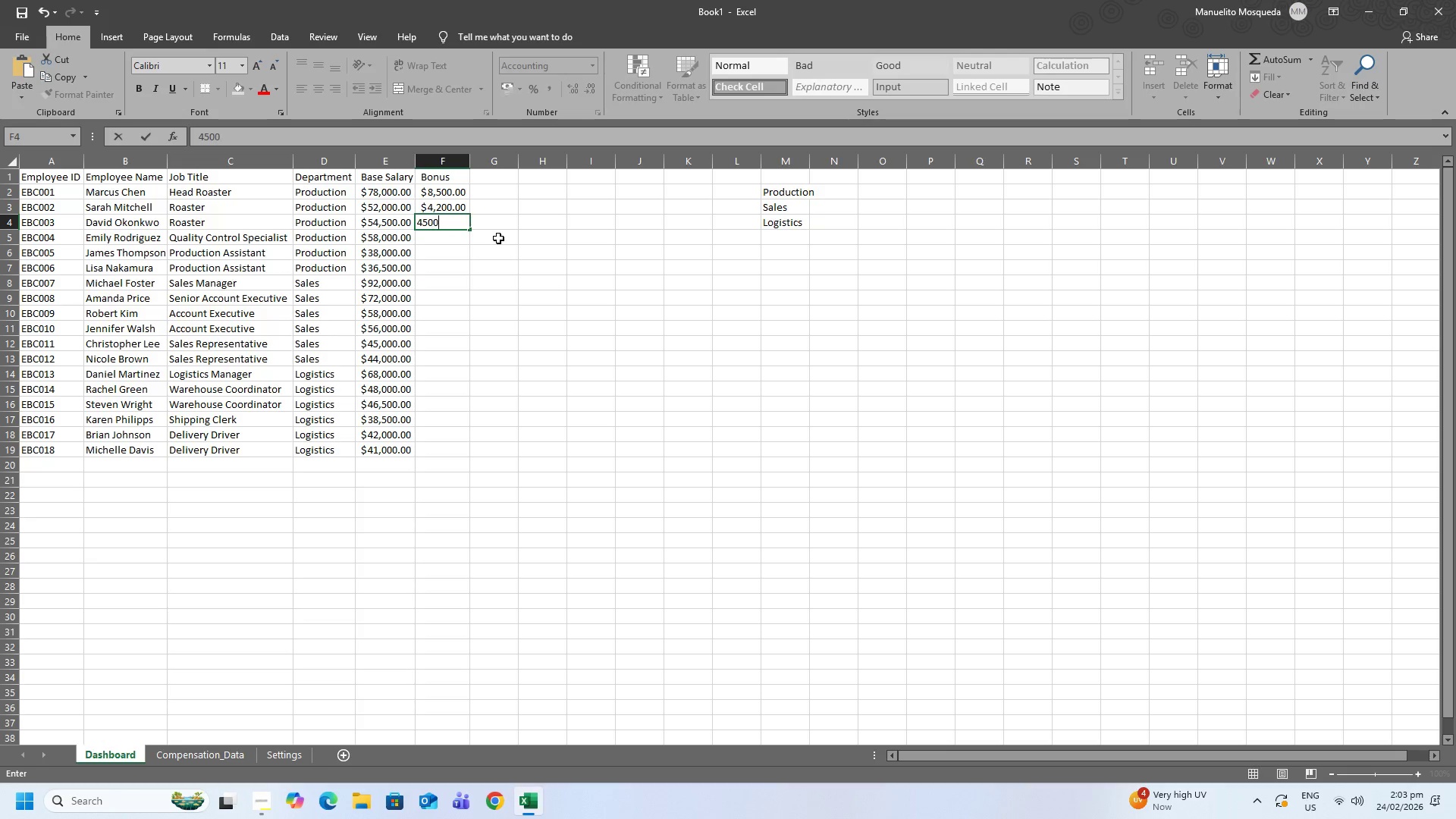 
key(Numpad0)
 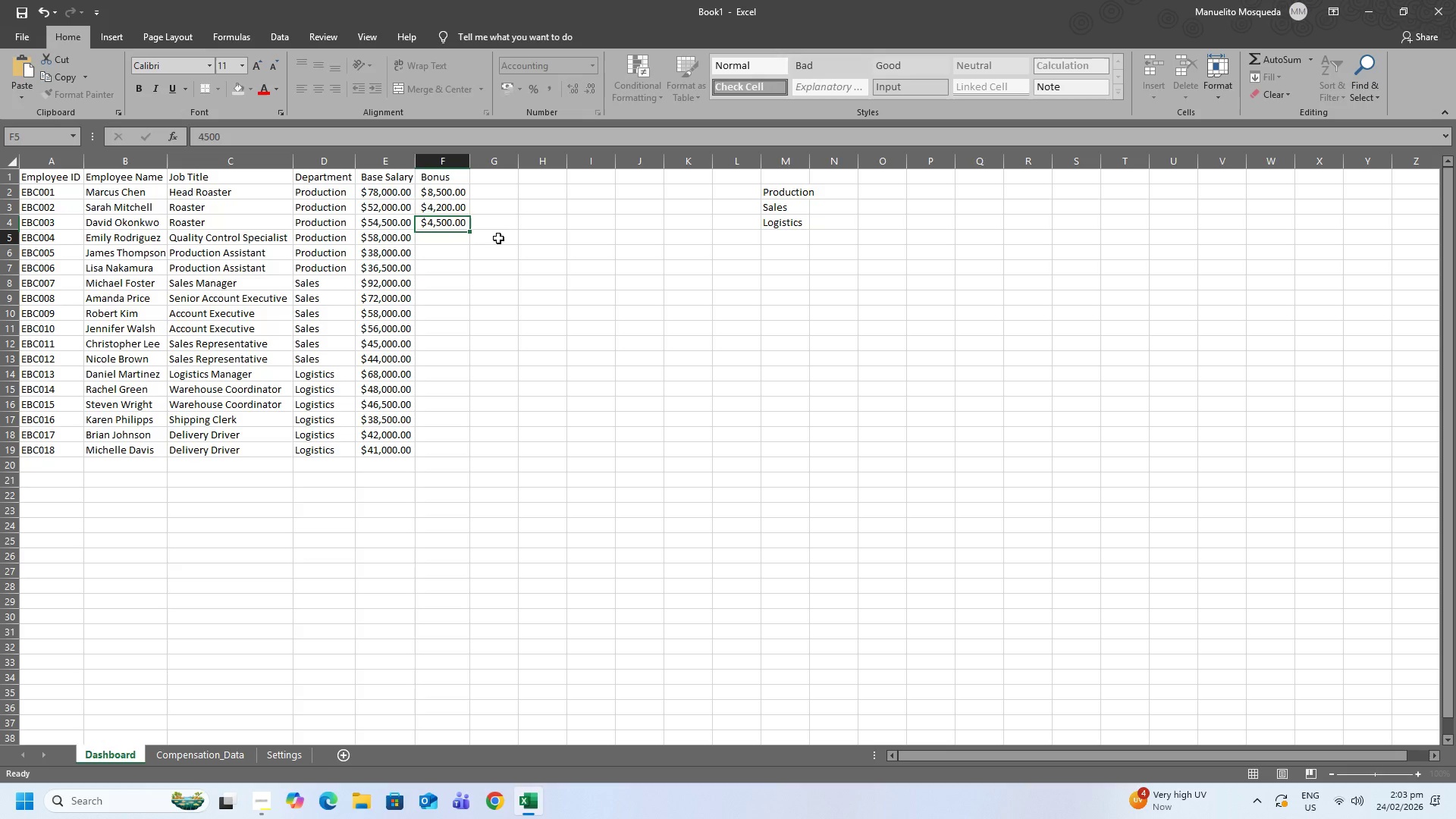 
key(NumpadEnter)
 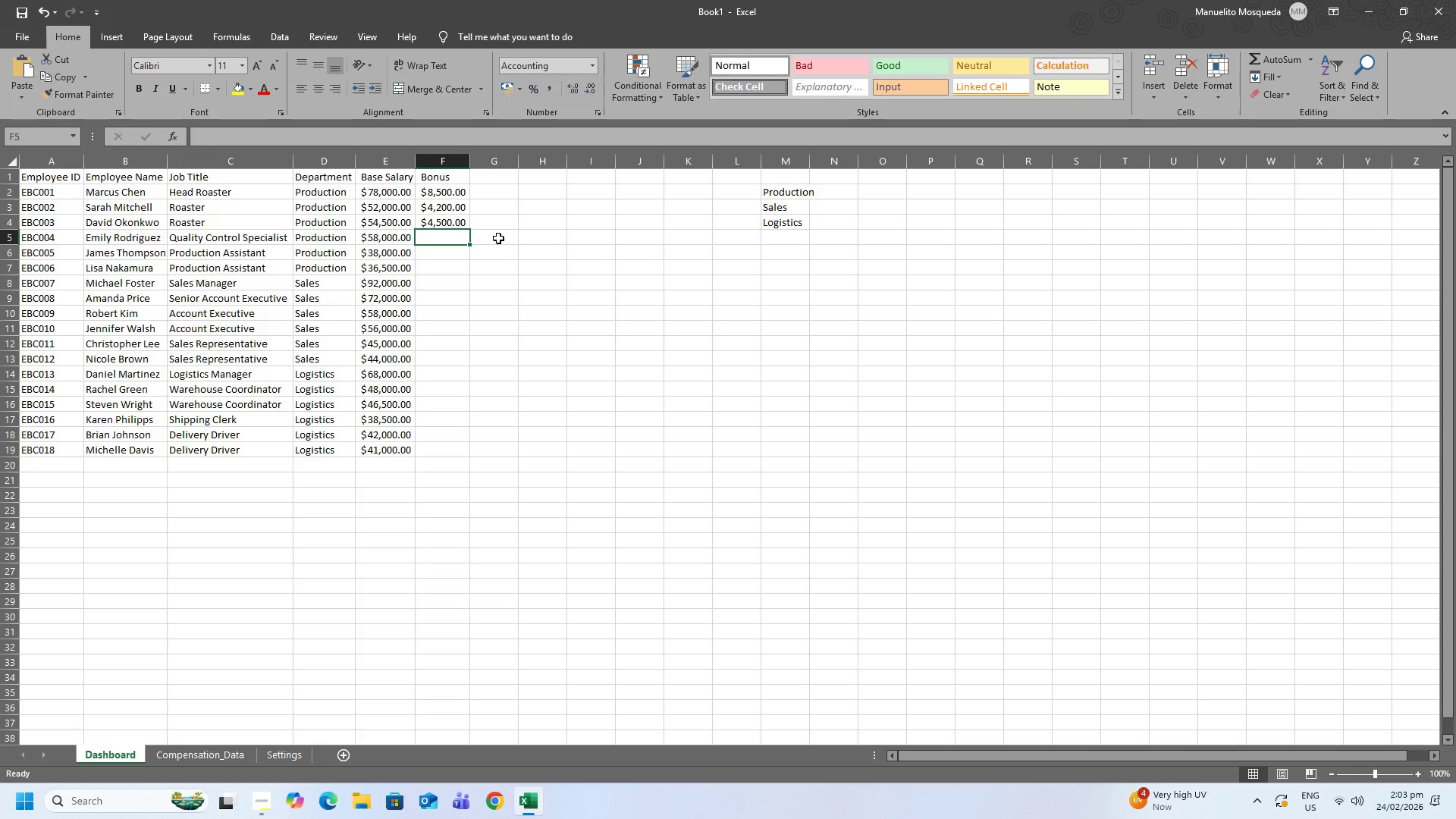 
key(Numpad5)
 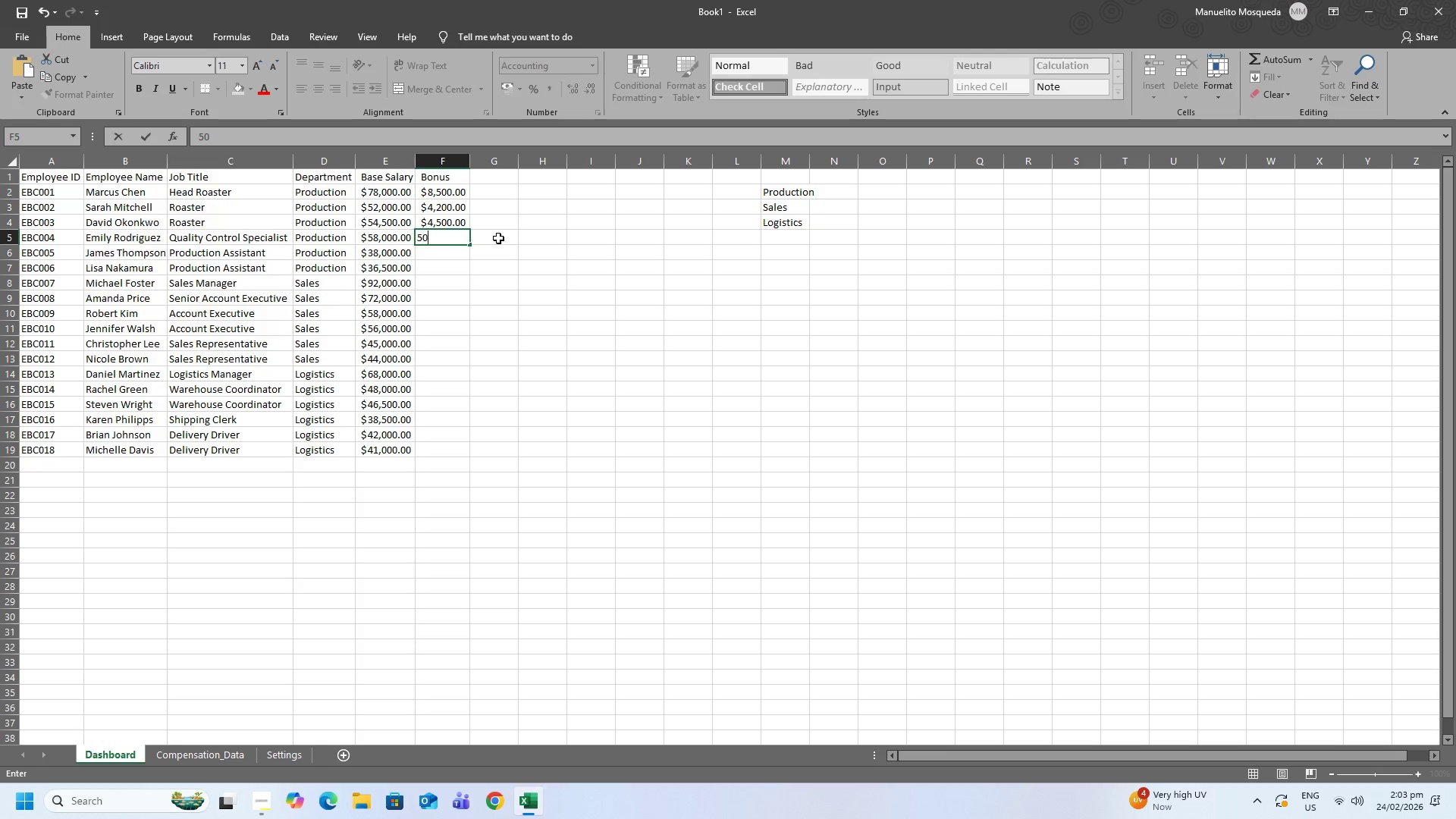 
key(Numpad0)
 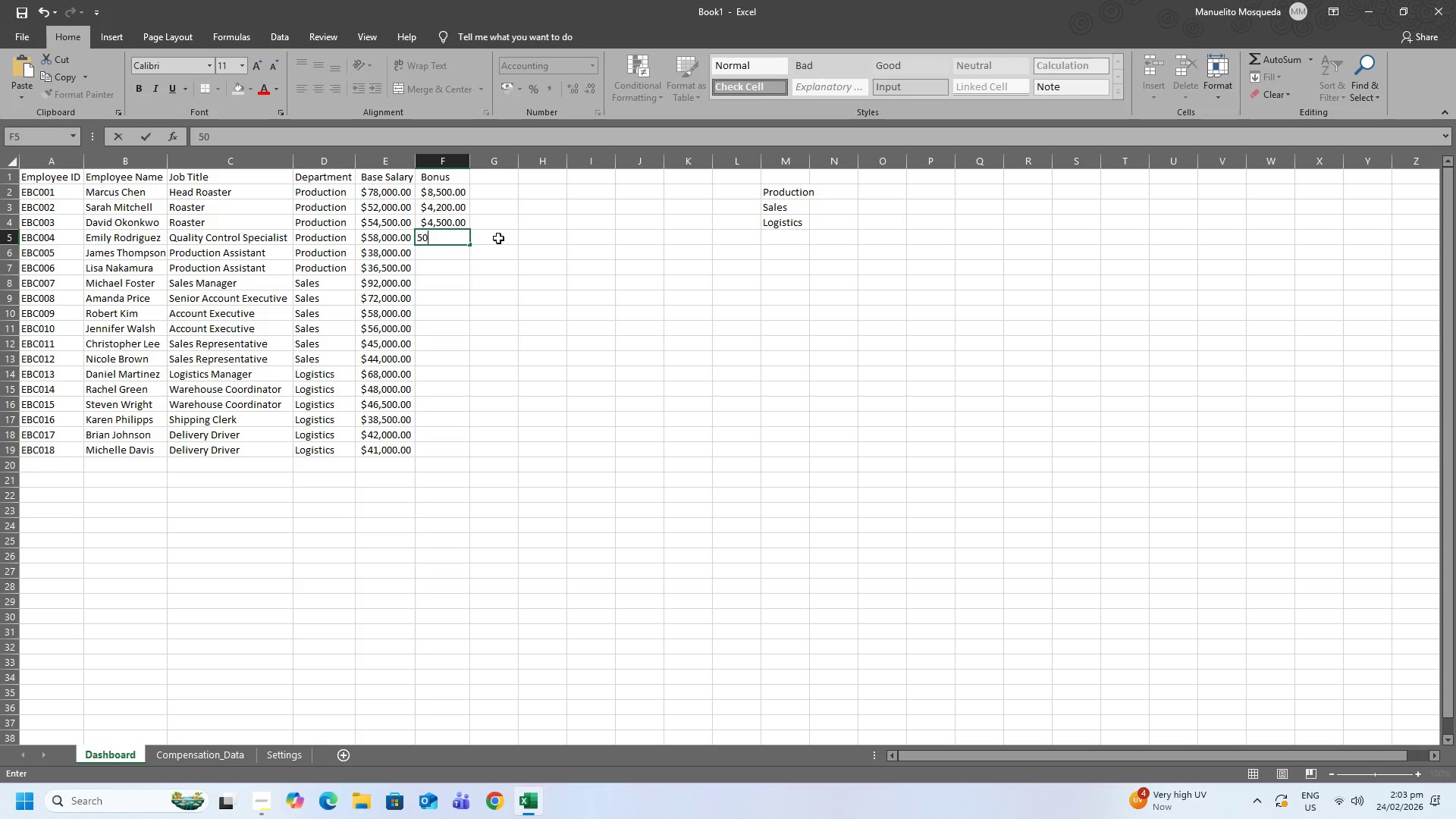 
key(Numpad0)
 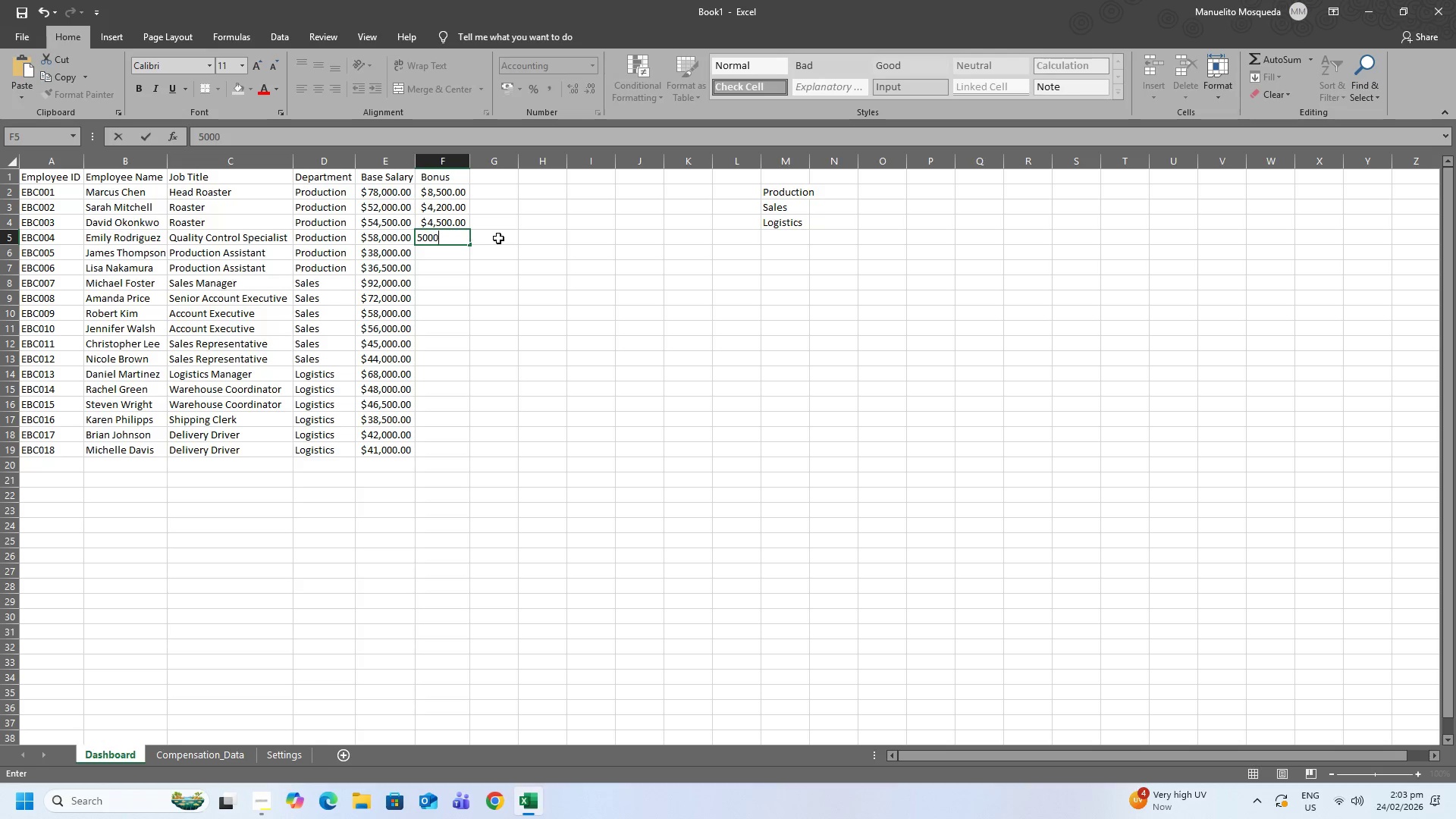 
key(Numpad0)
 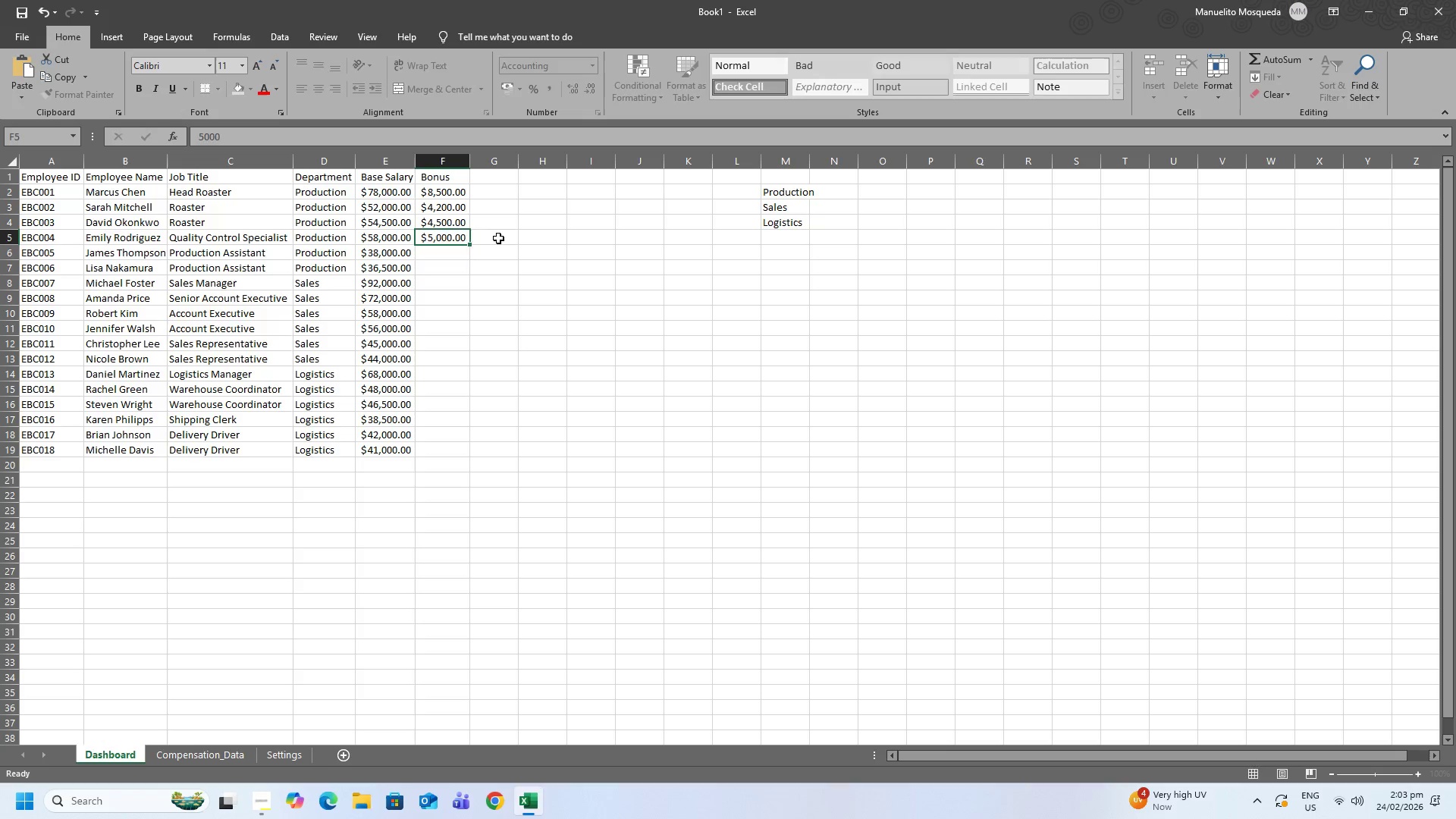 
key(NumpadEnter)
 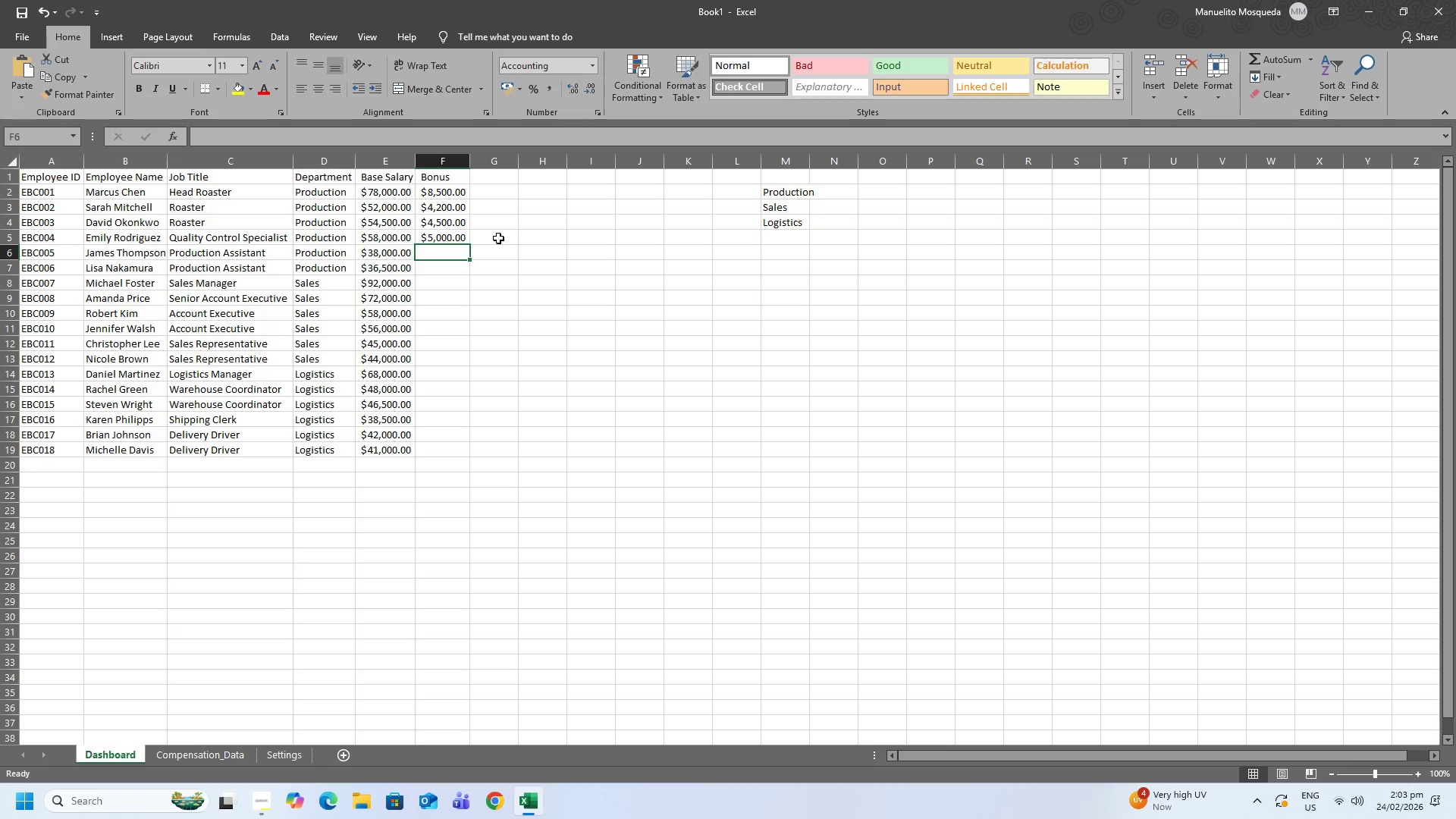 
key(Numpad2)
 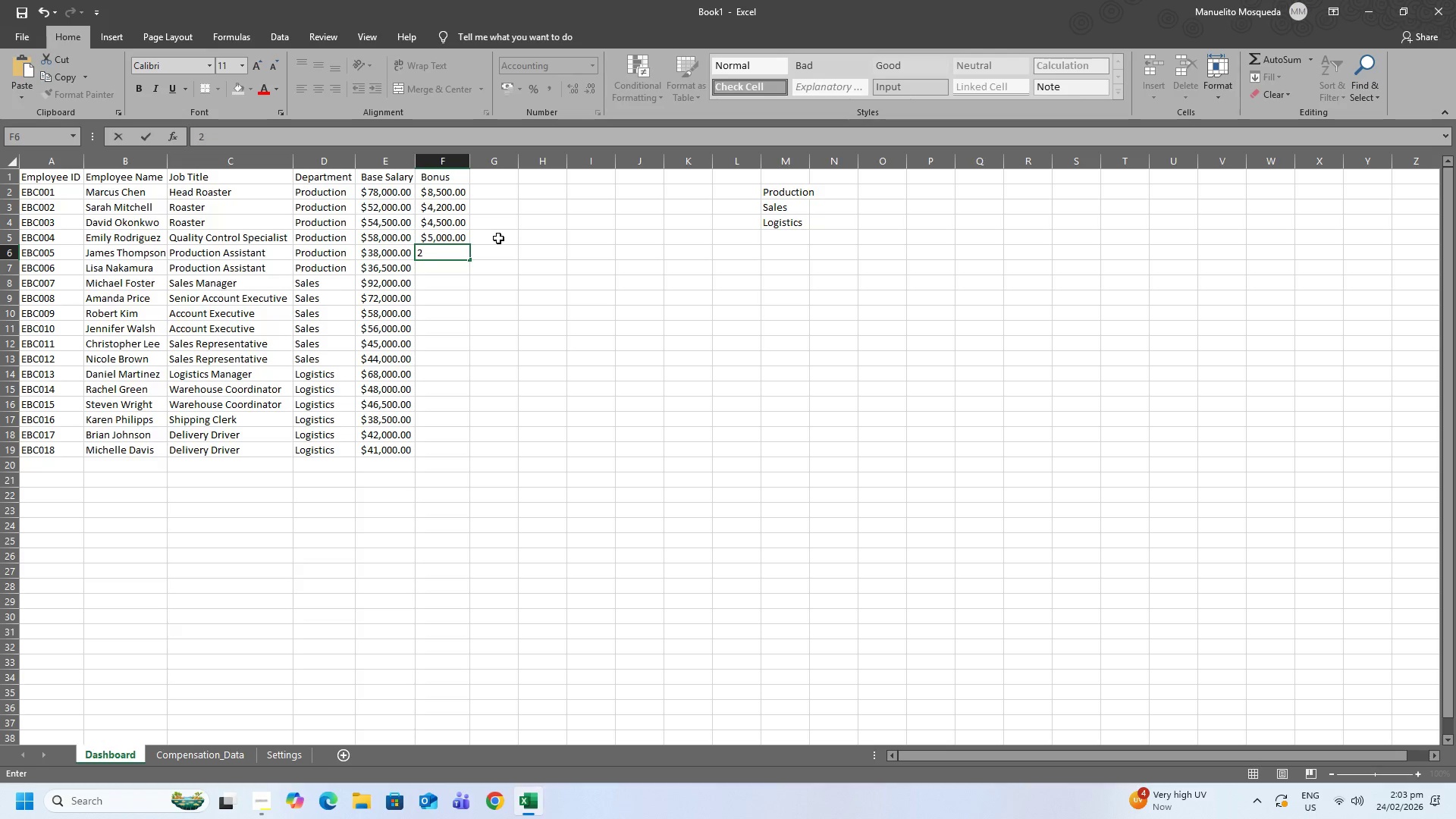 
key(Numpad5)
 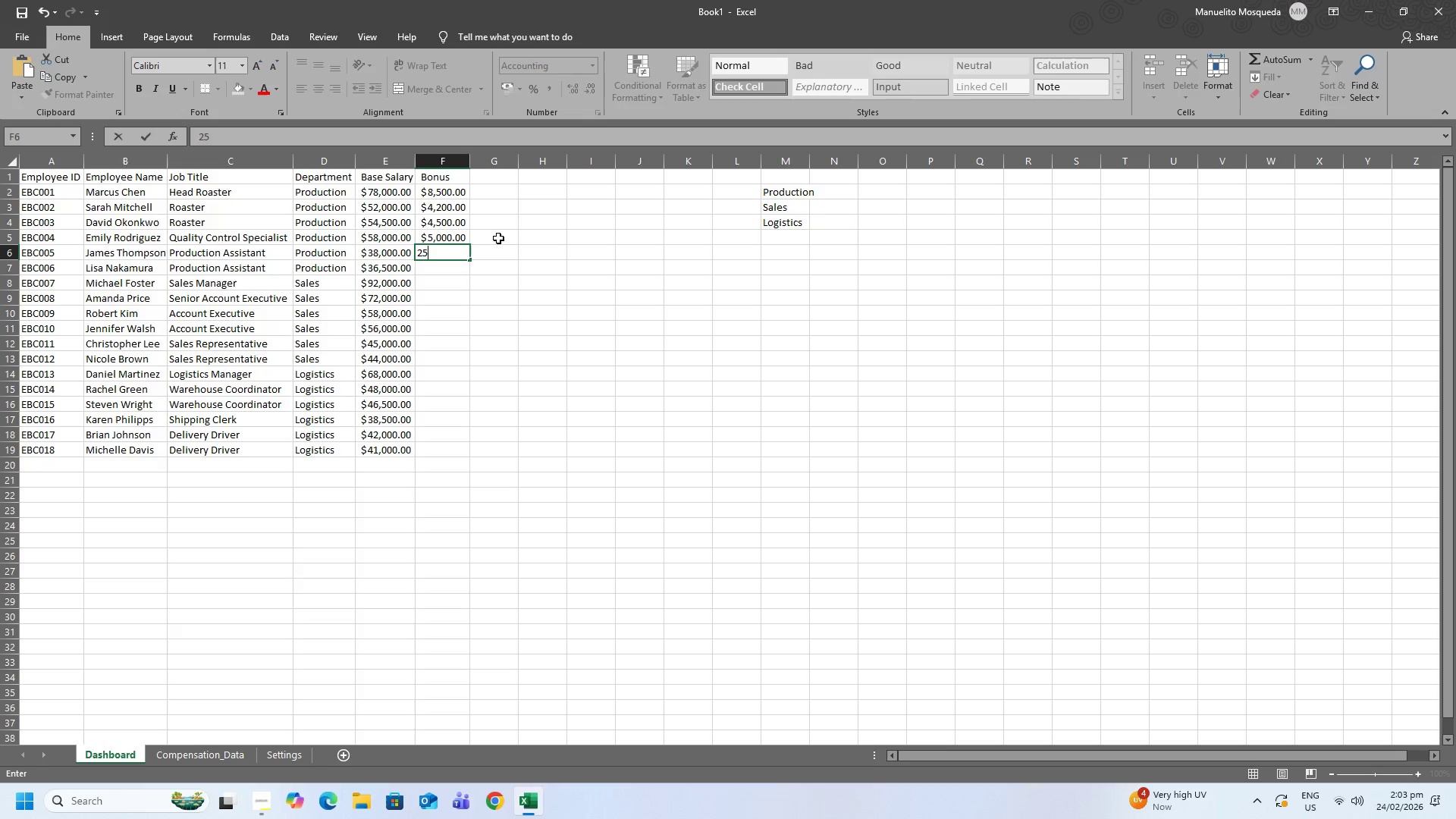 
key(Numpad0)
 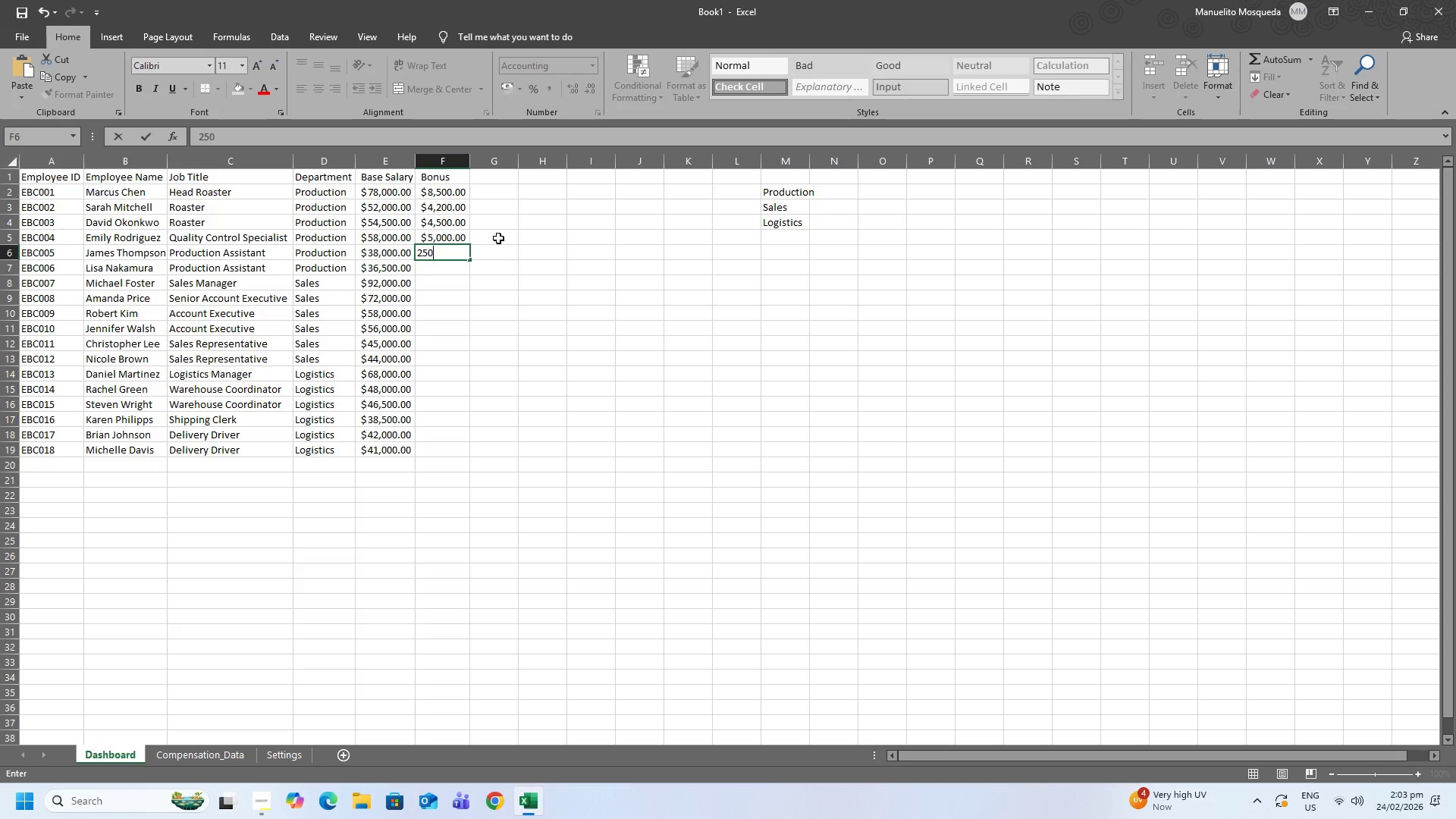 
key(Numpad0)
 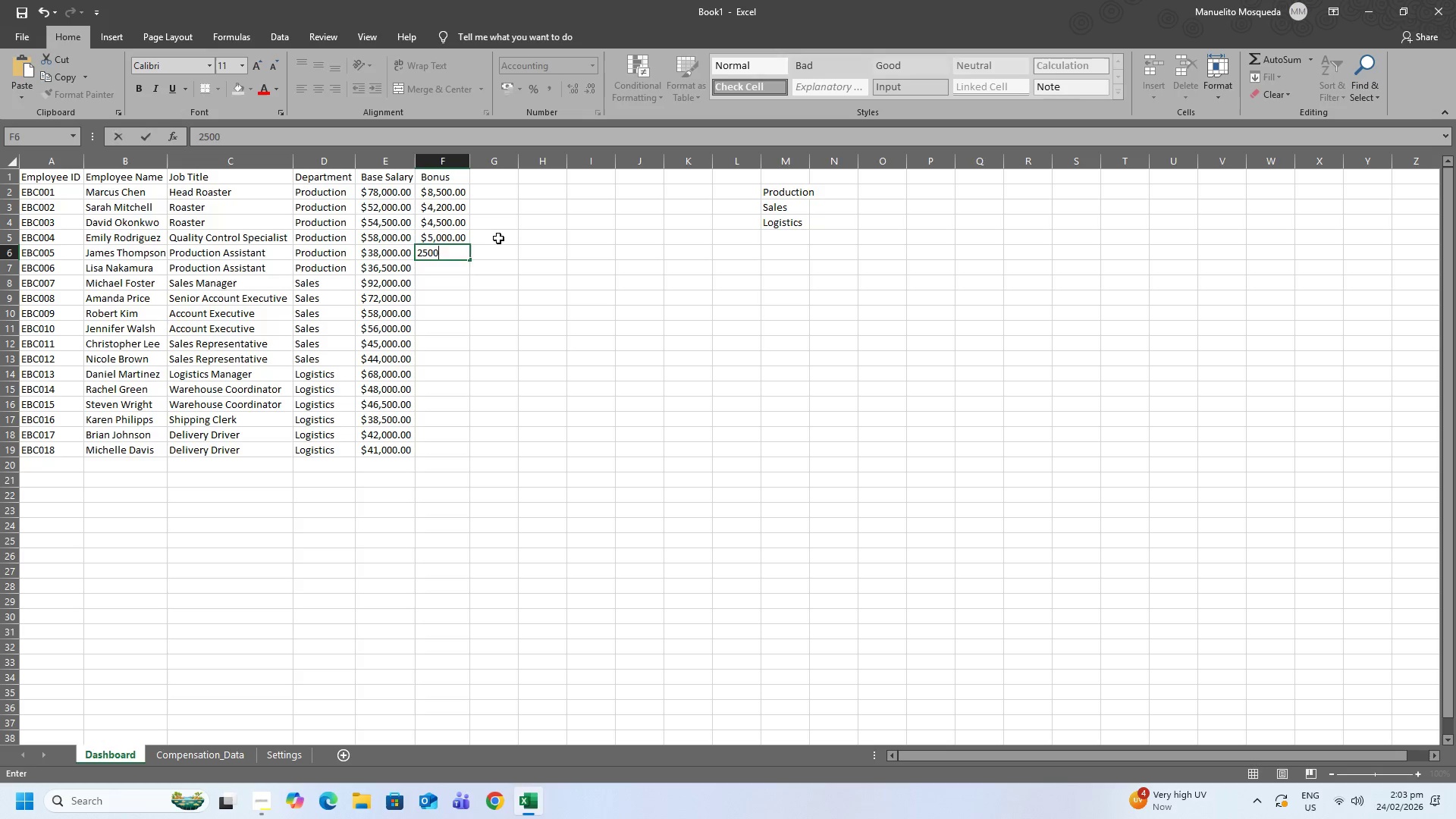 
key(NumpadEnter)
 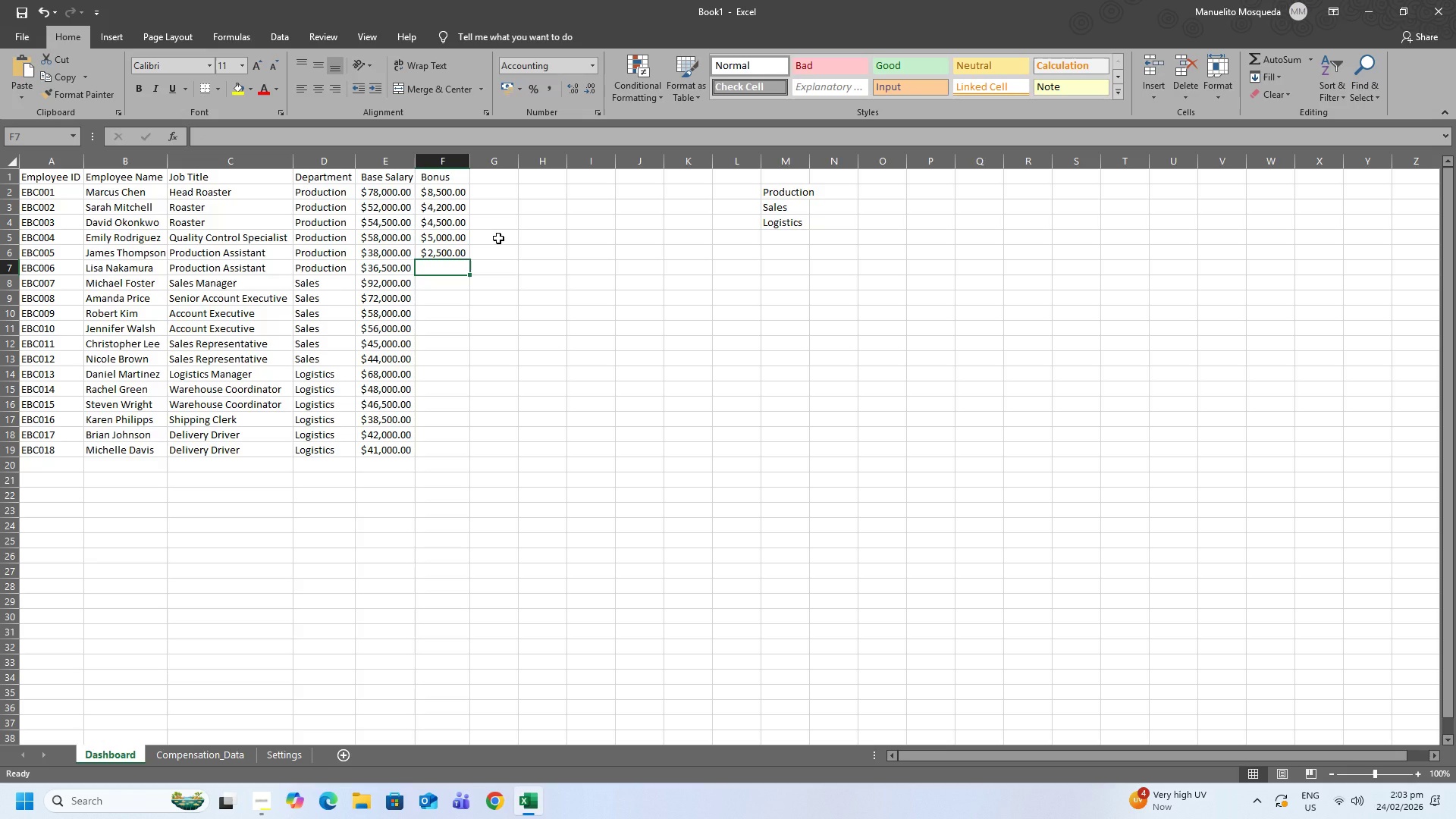 
key(Numpad2)
 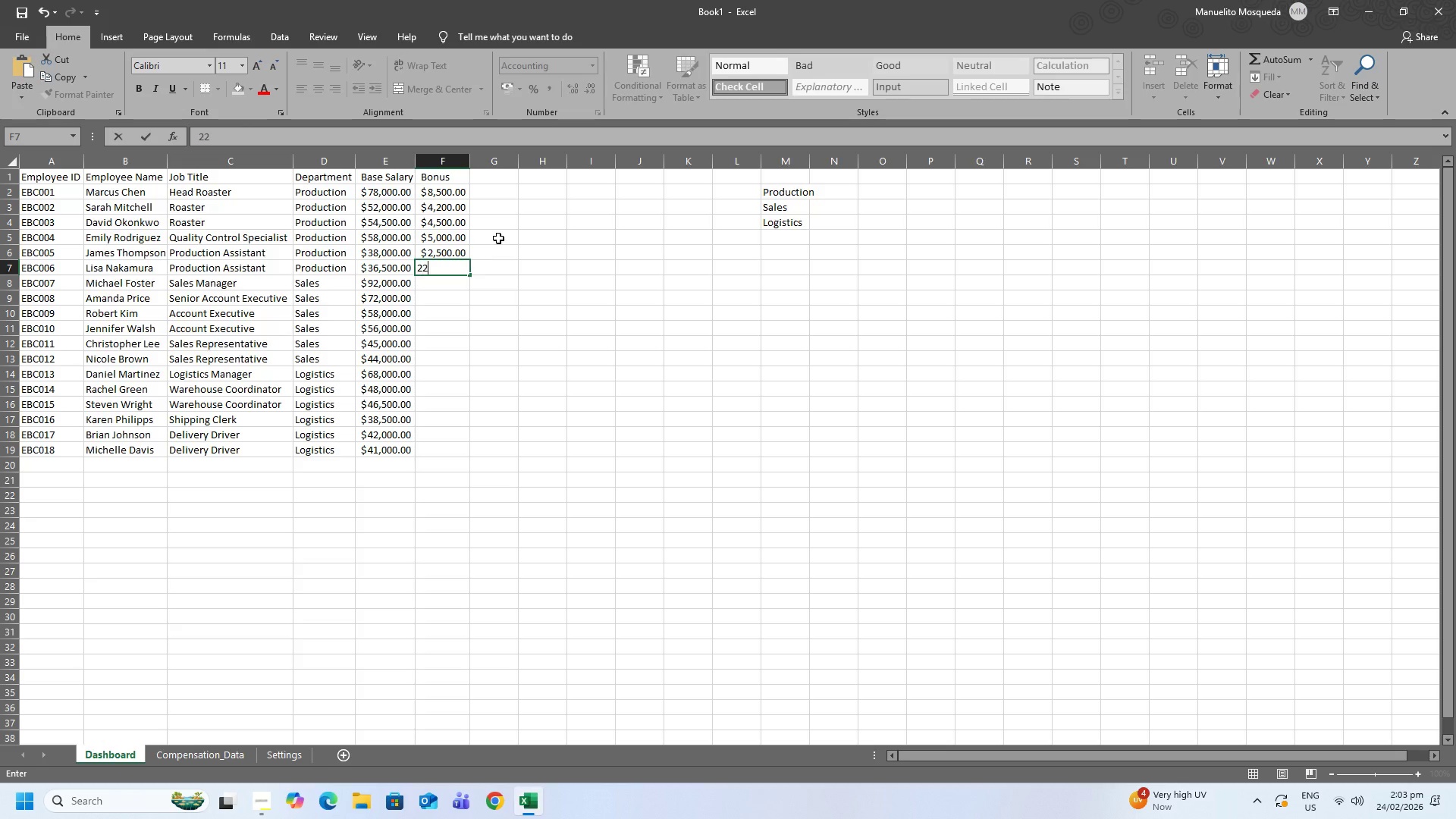 
key(Numpad2)
 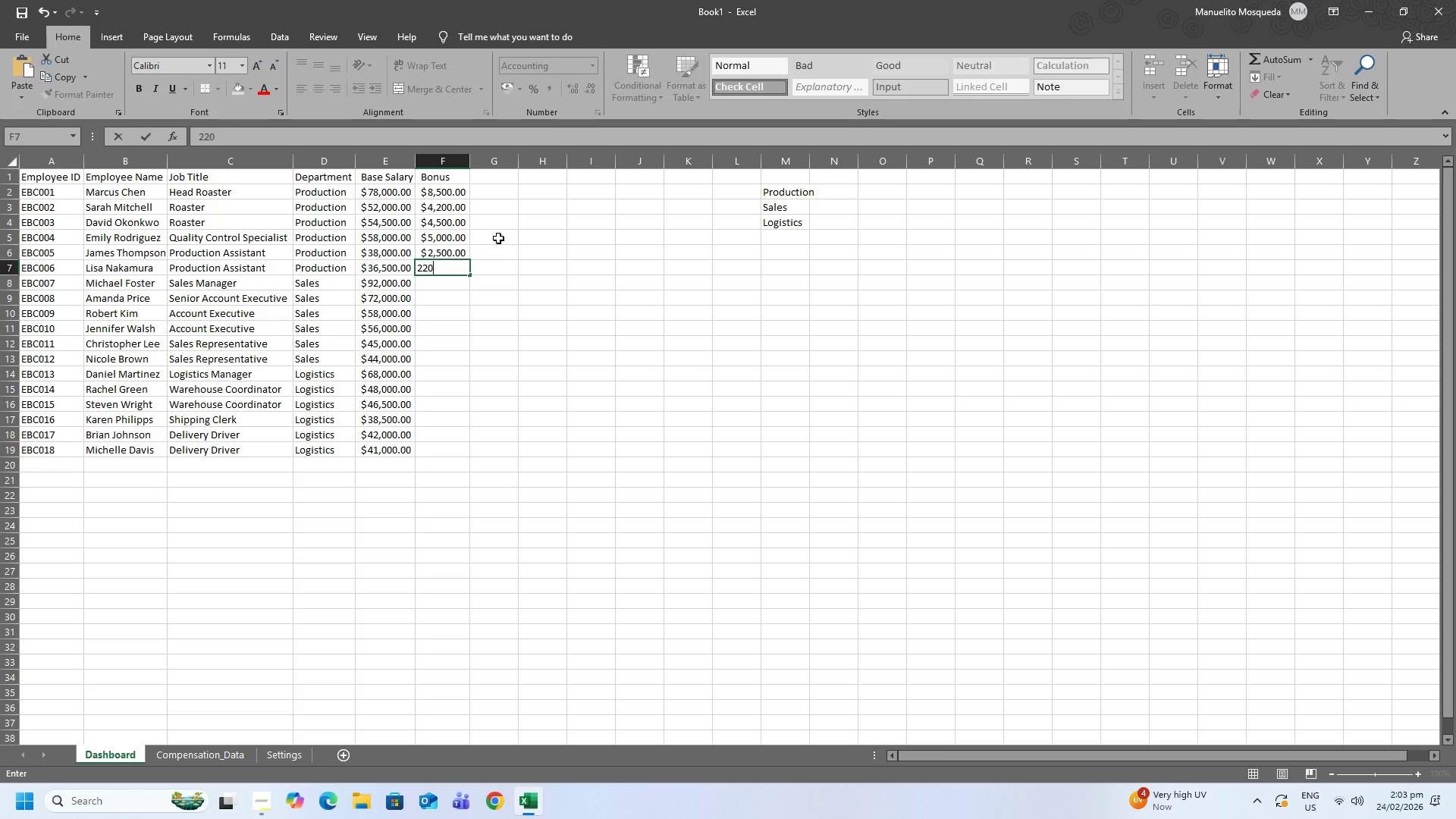 
key(Numpad0)
 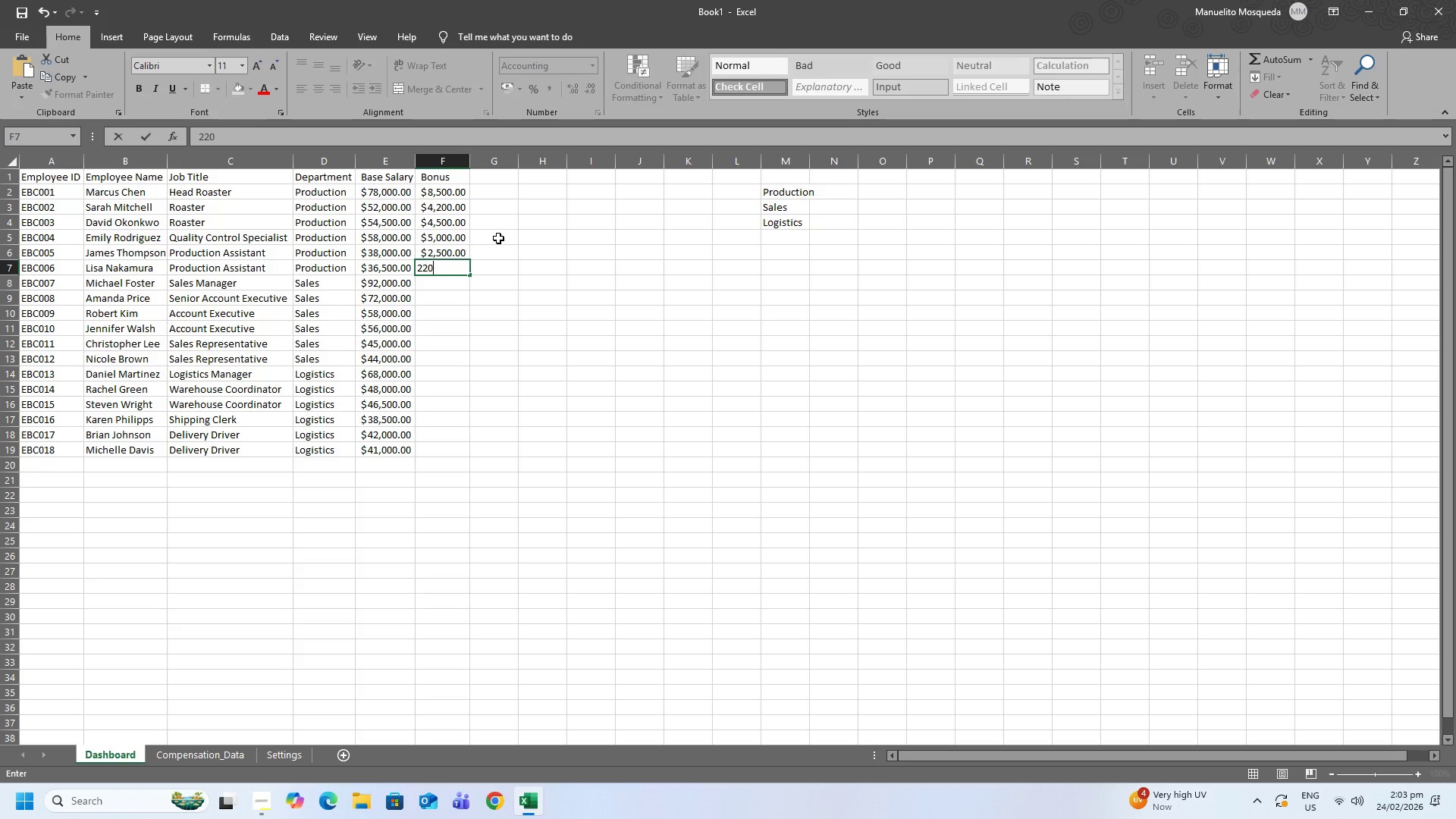 
key(Numpad0)
 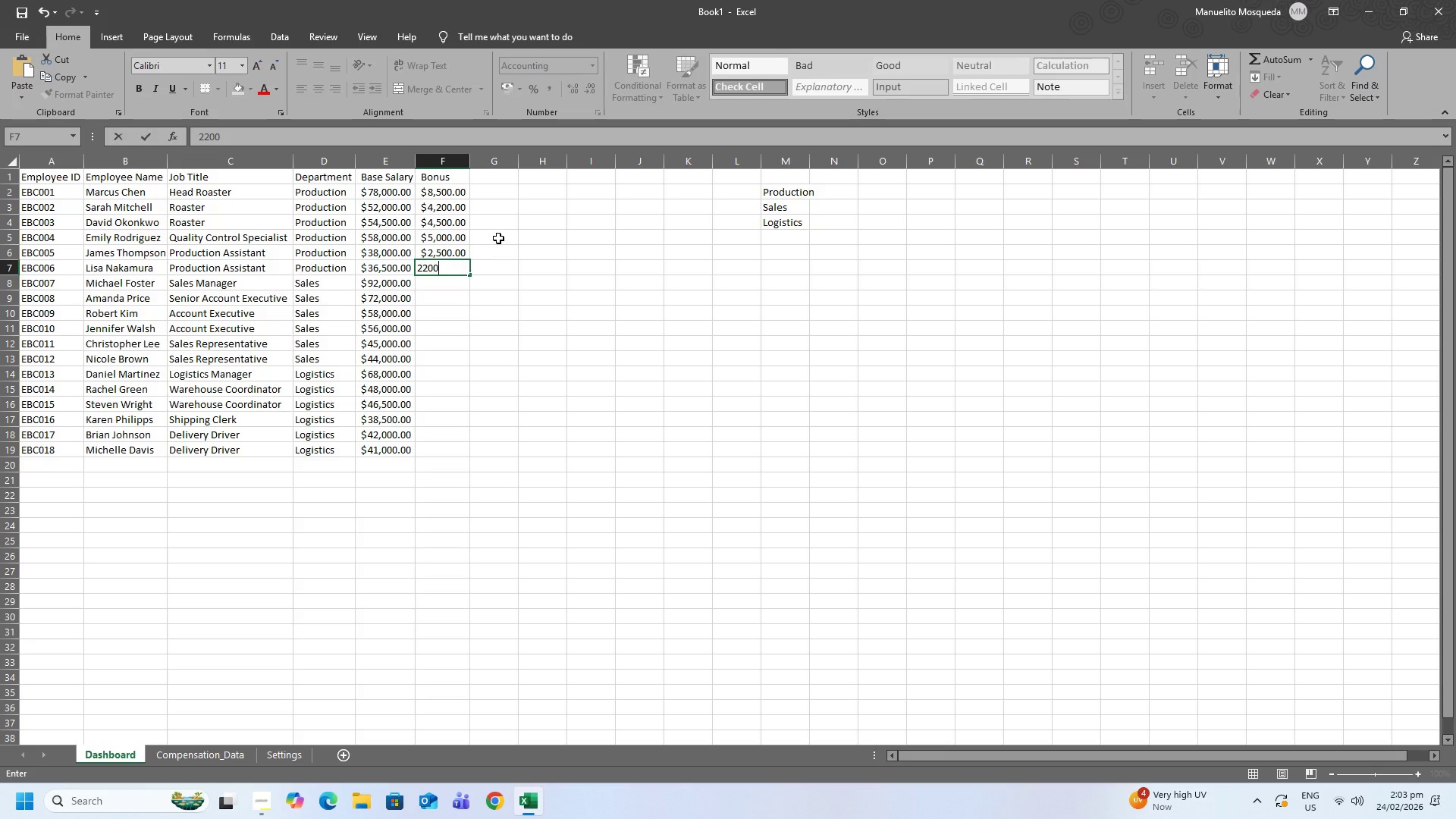 
key(NumpadEnter)
 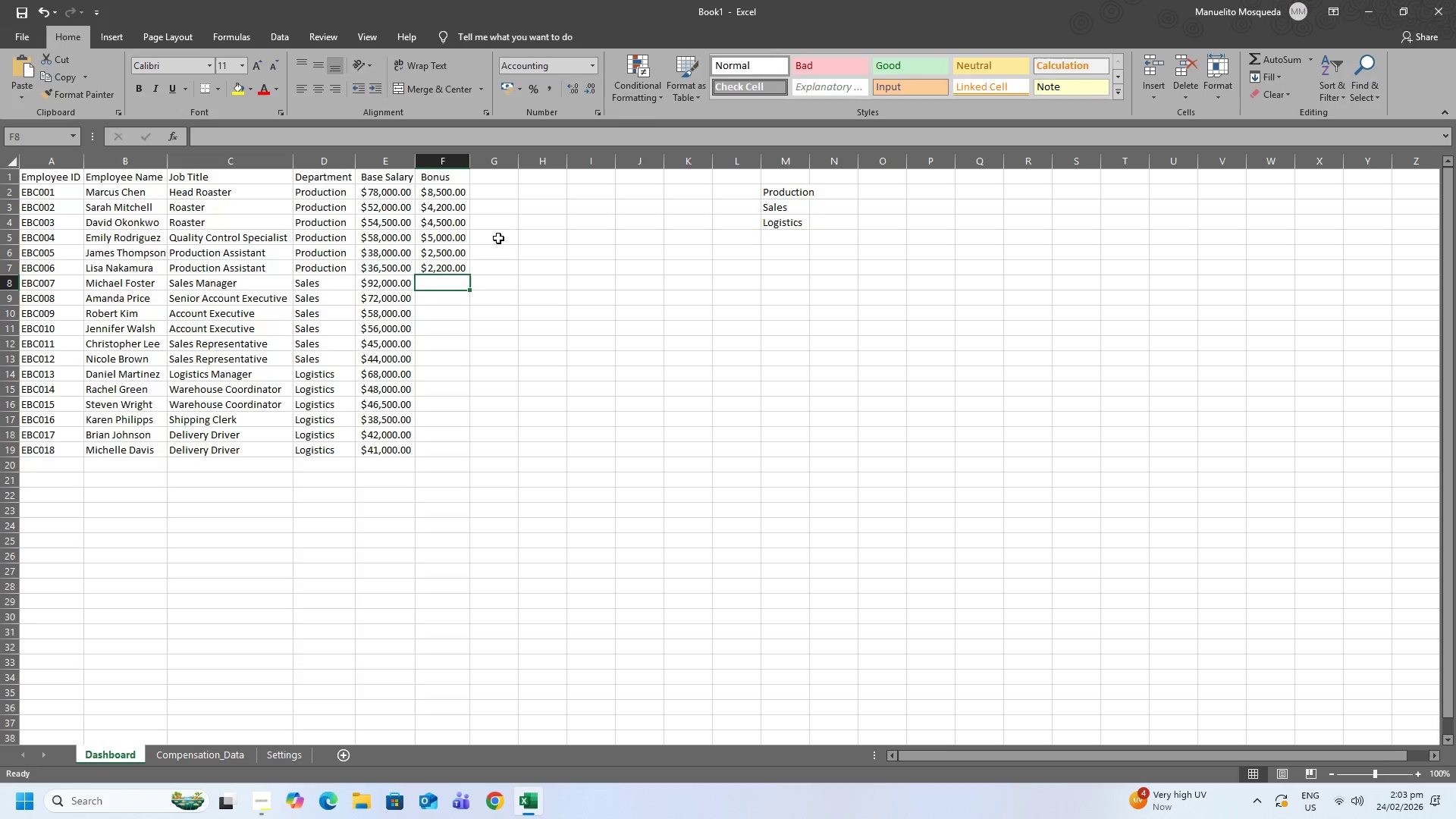 
key(Numpad1)
 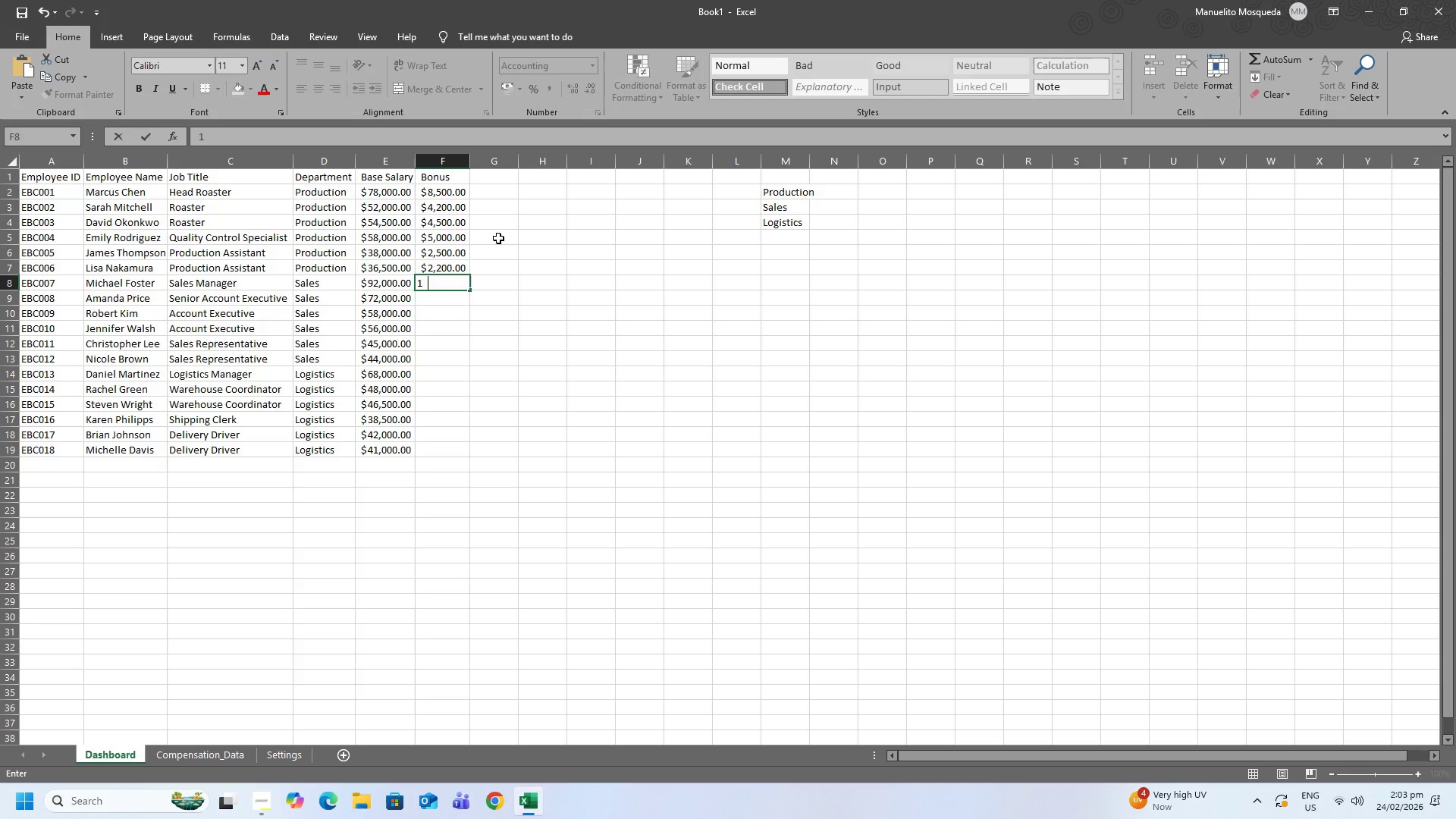 
key(Numpad8)
 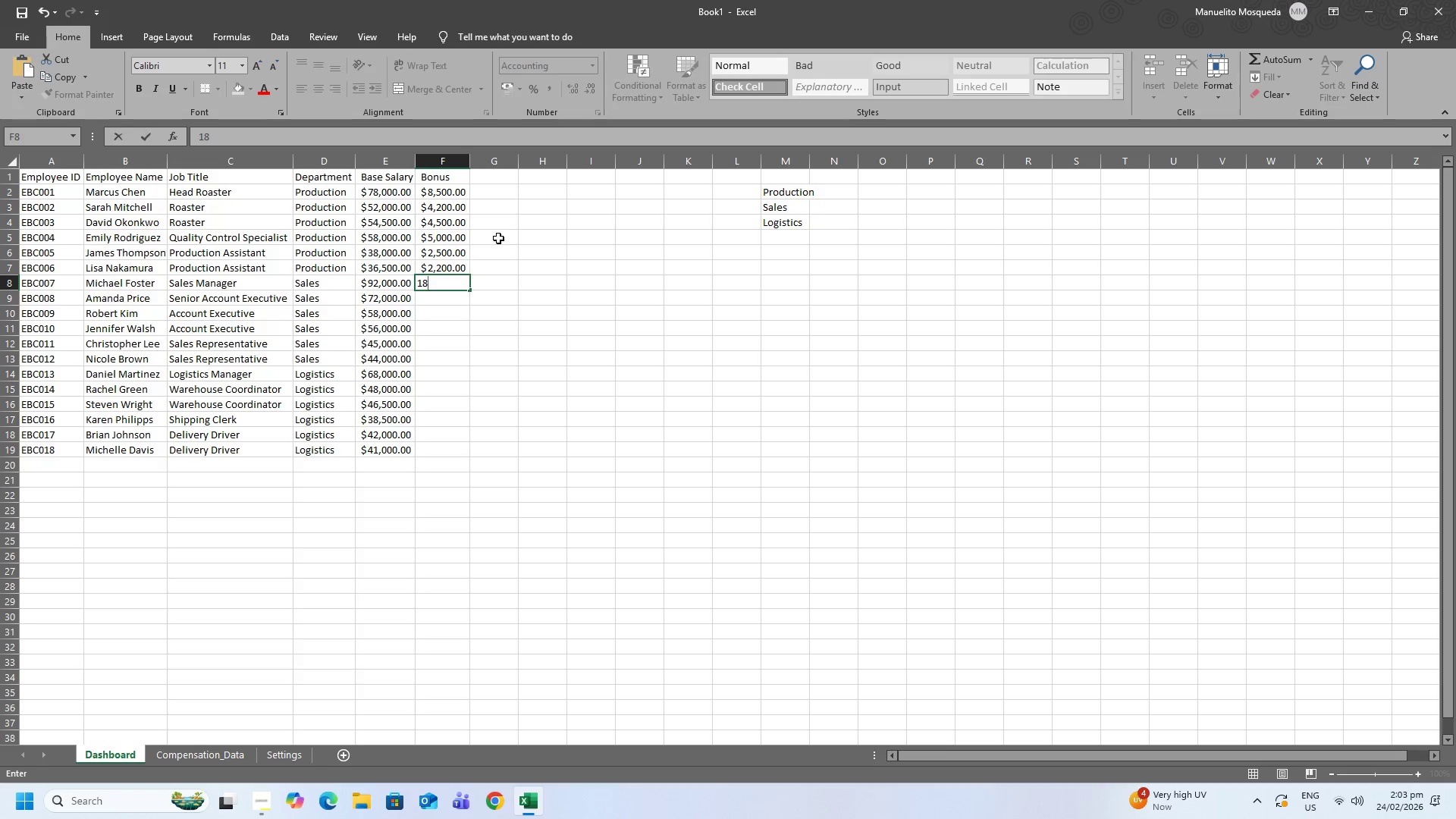 
key(Numpad5)
 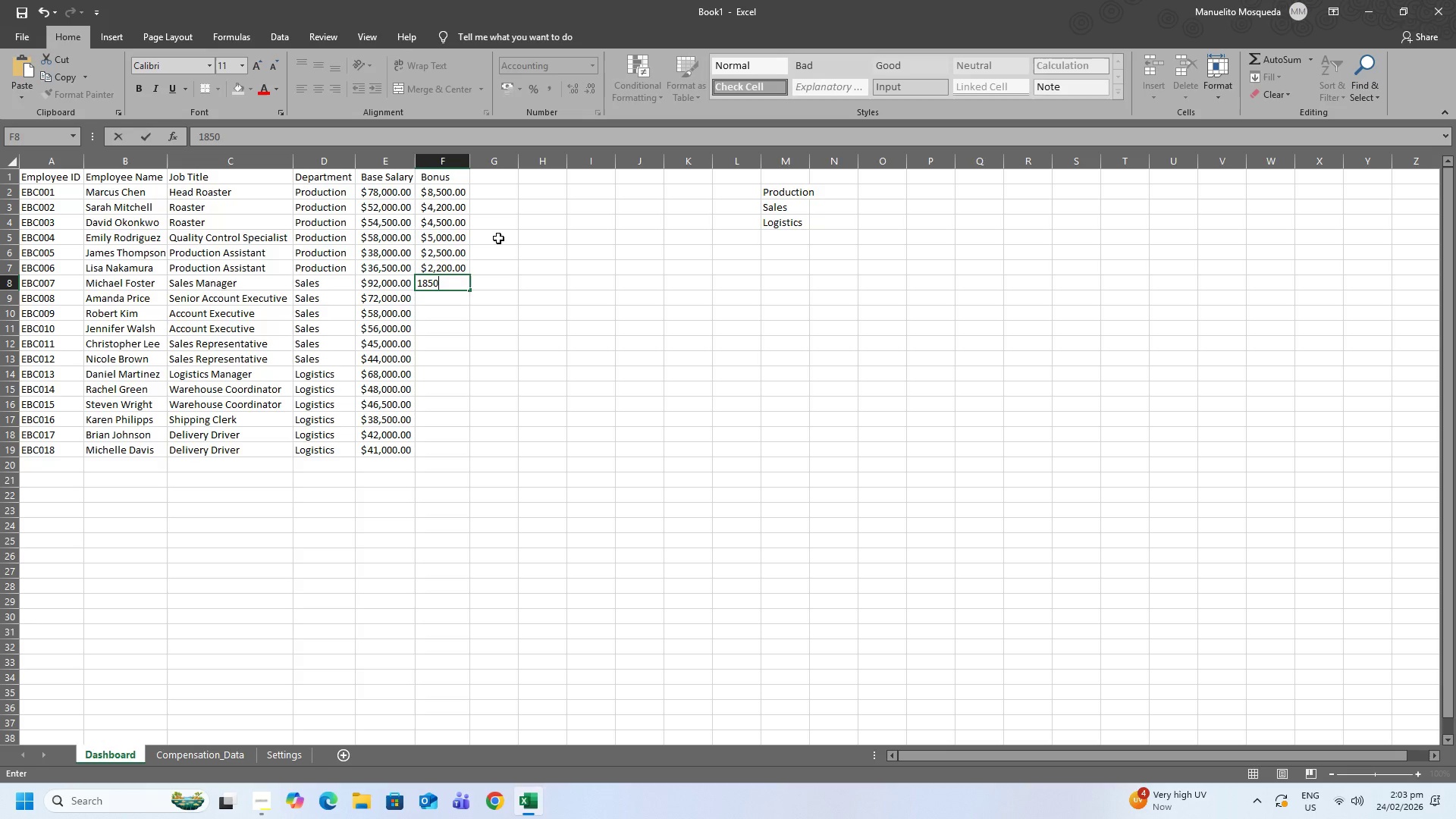 
key(Numpad0)
 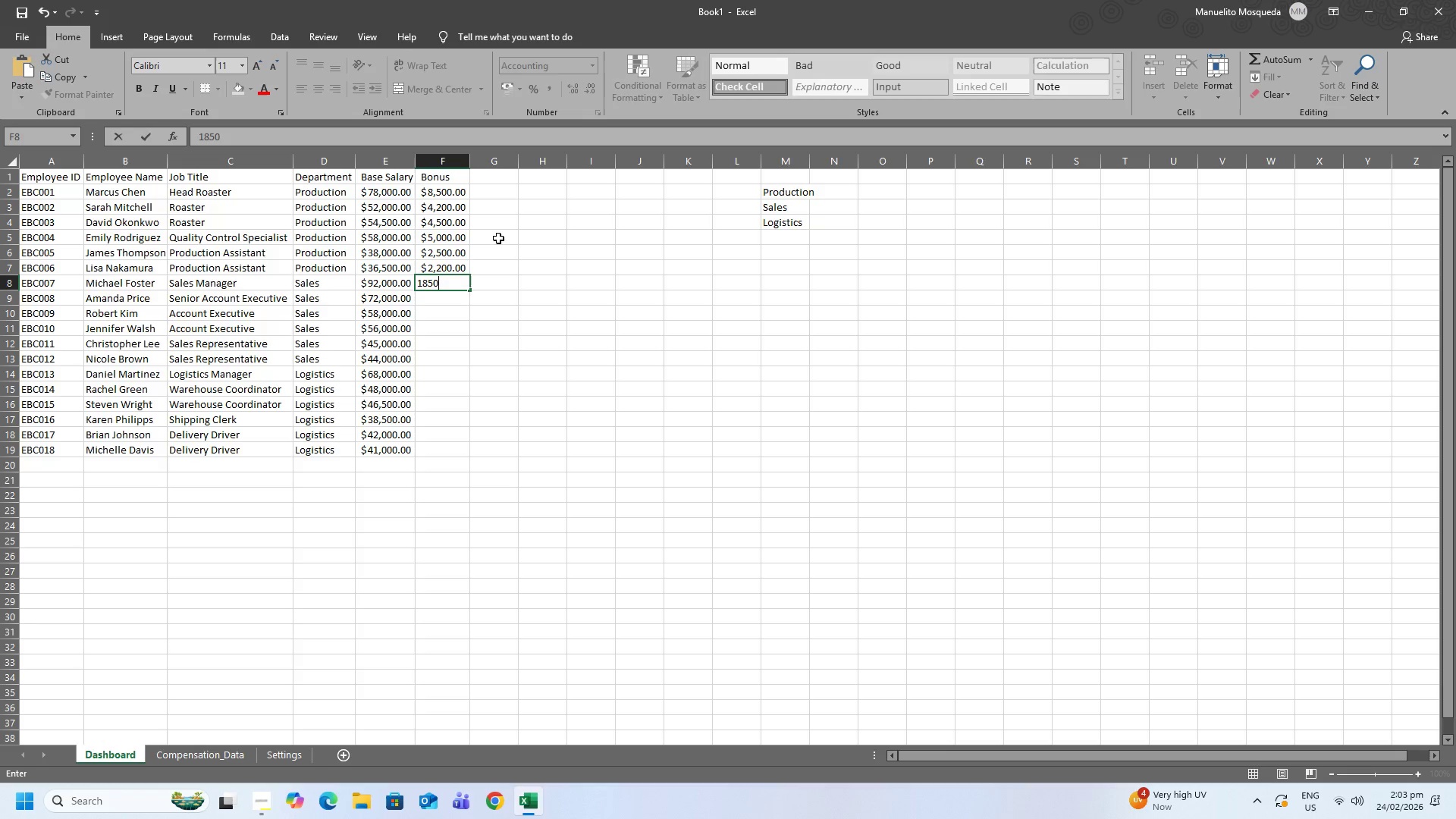 
key(Numpad0)
 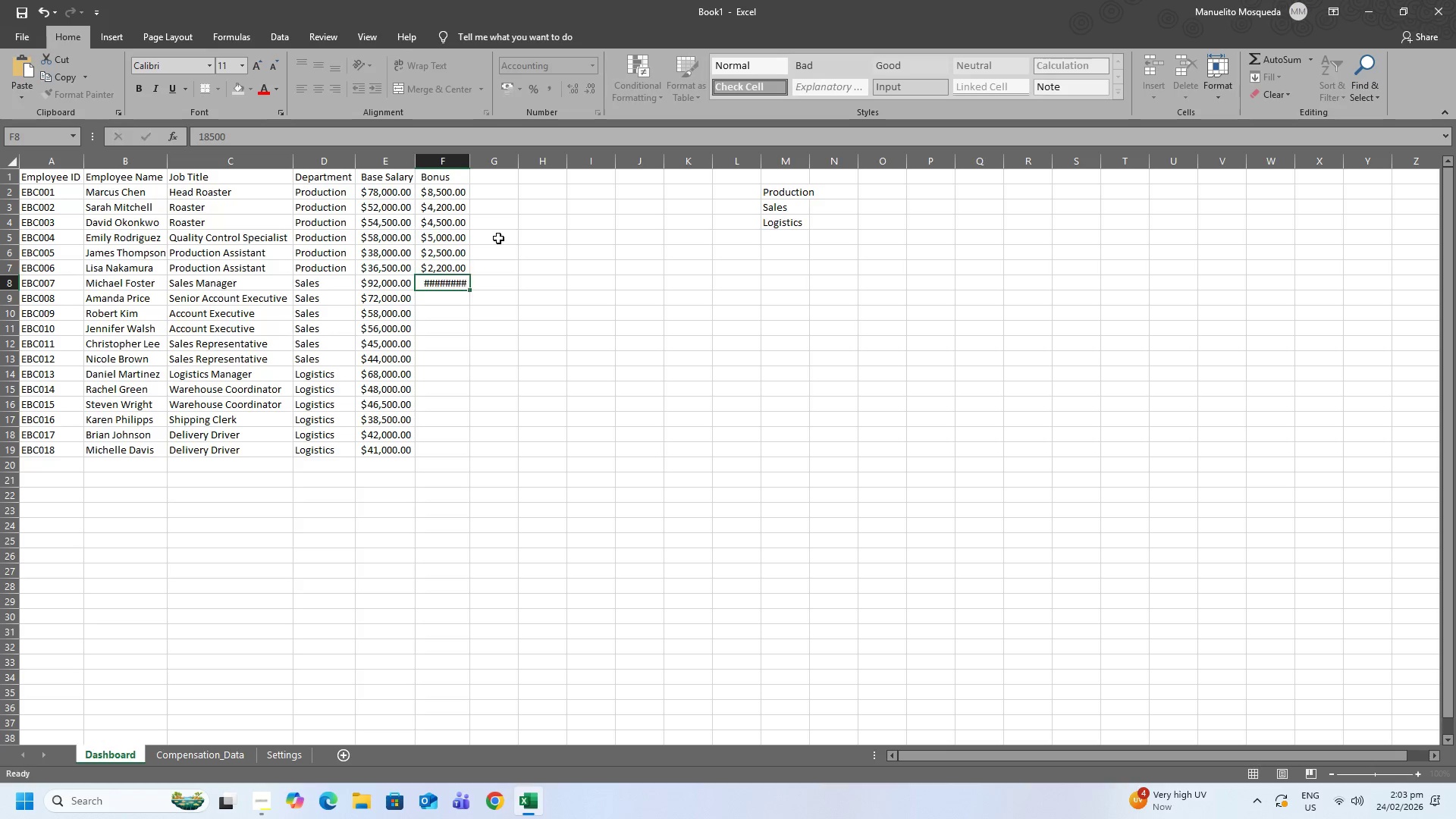 
key(NumpadEnter)
 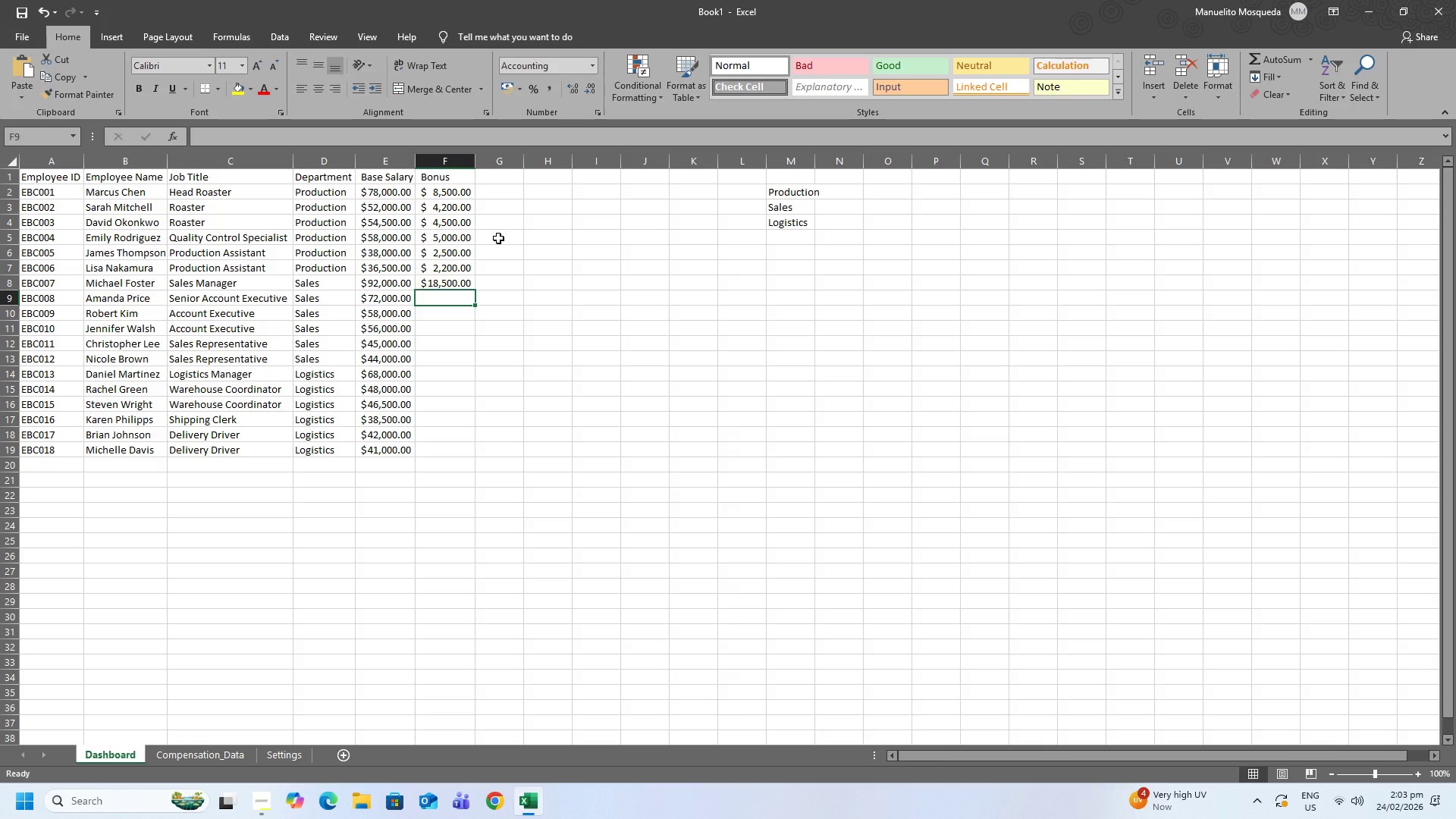 
key(Numpad1)
 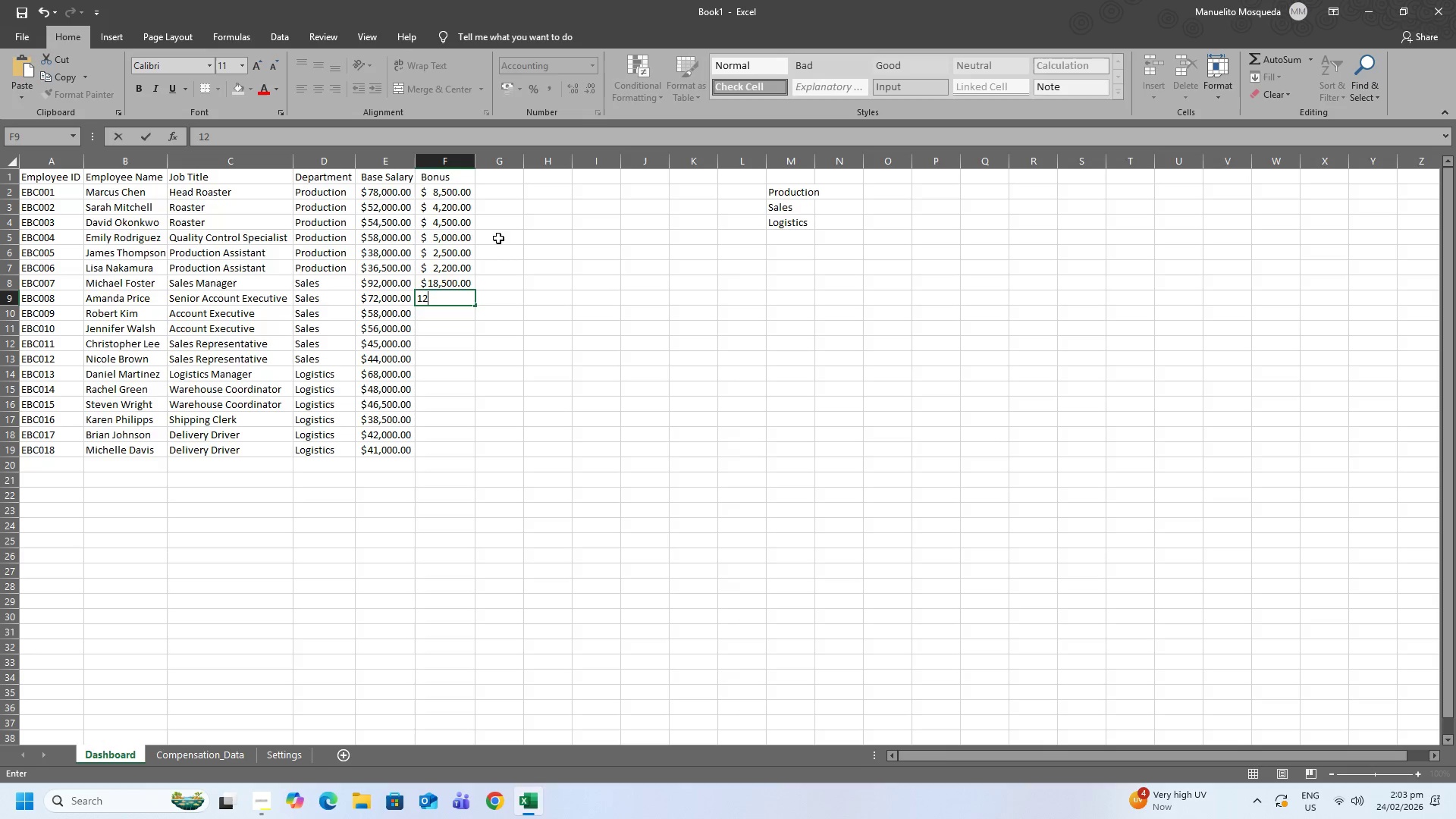 
key(Numpad2)
 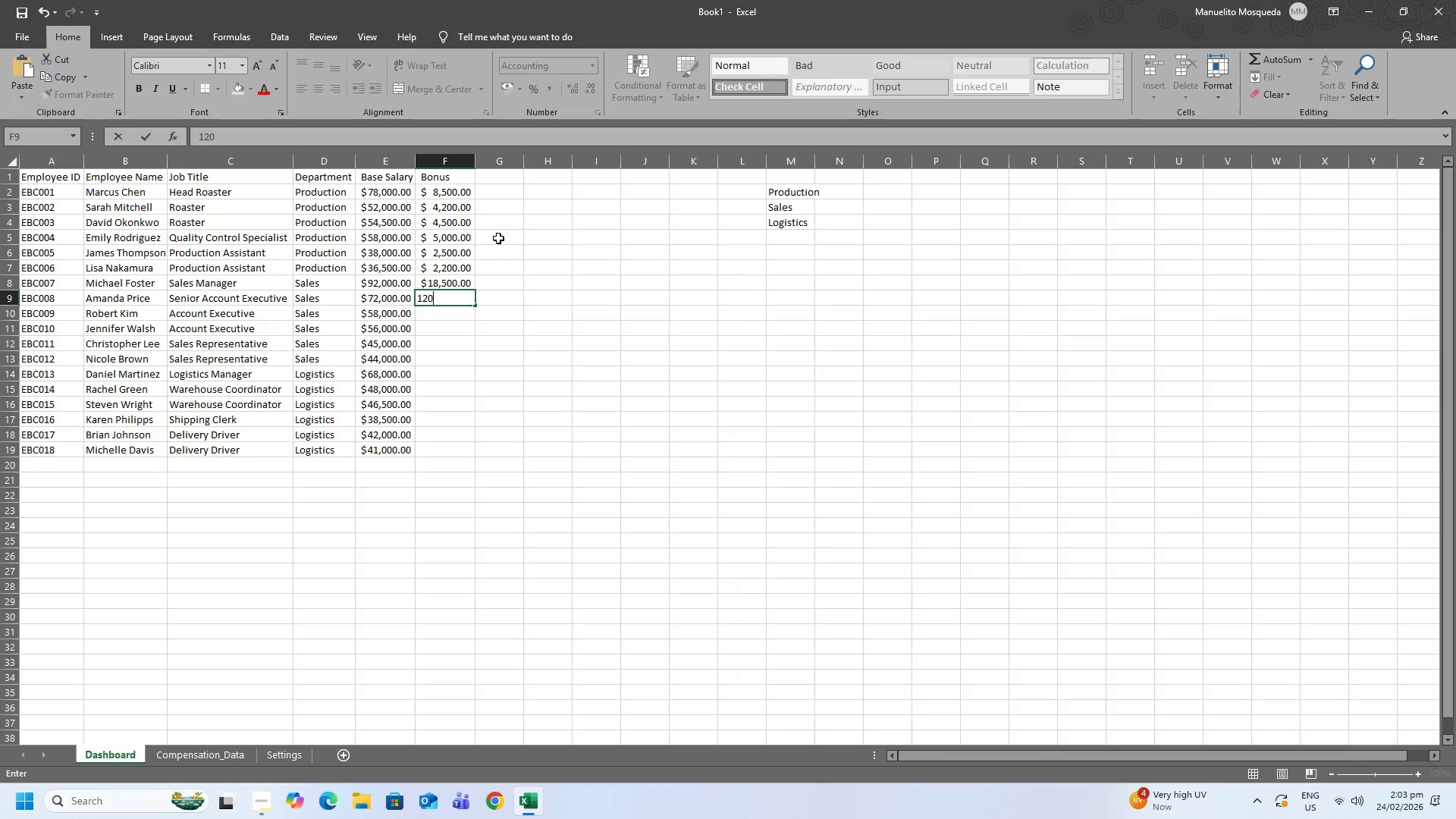 
key(Numpad0)
 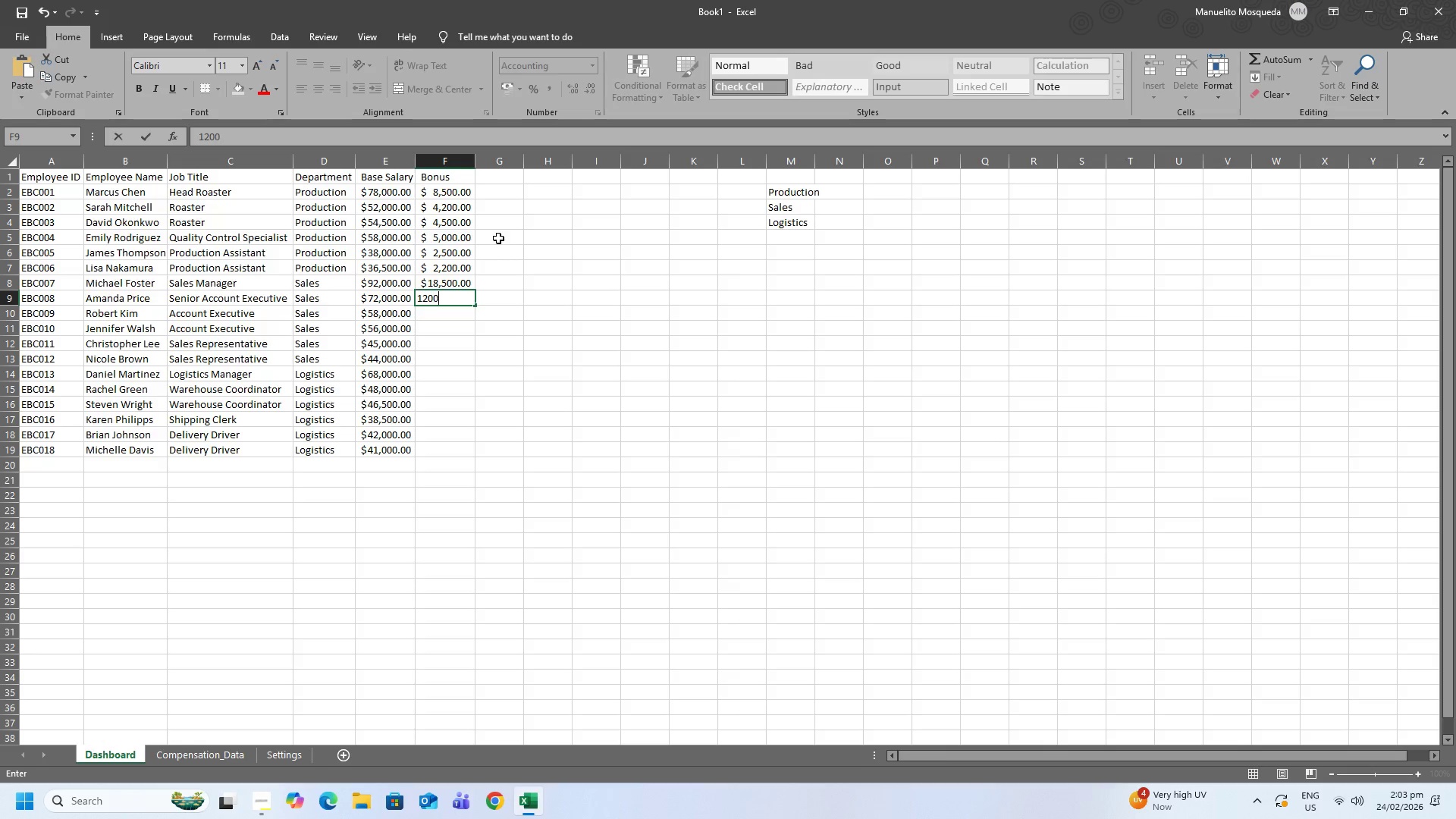 
key(Numpad0)
 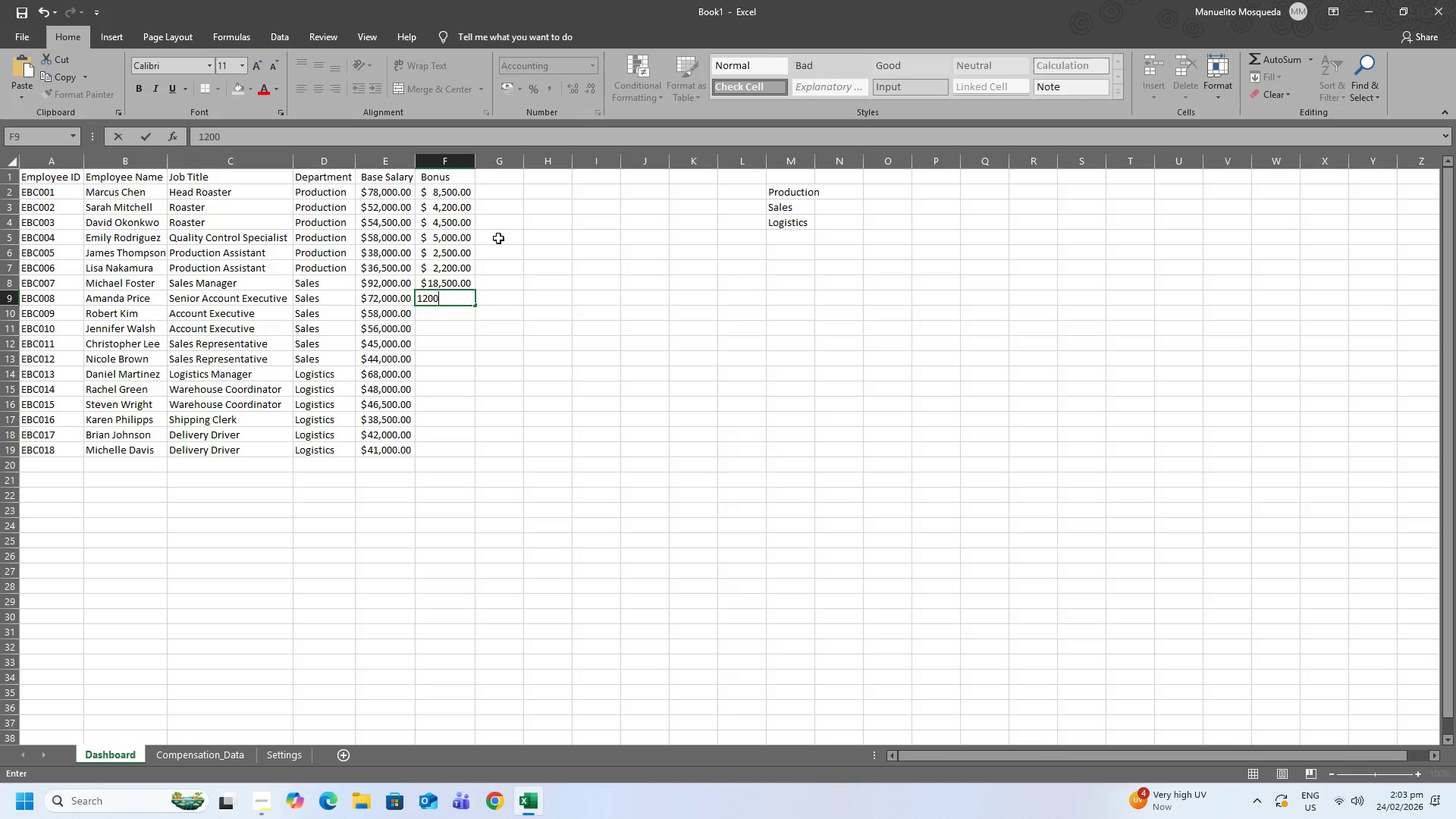 
key(Numpad0)
 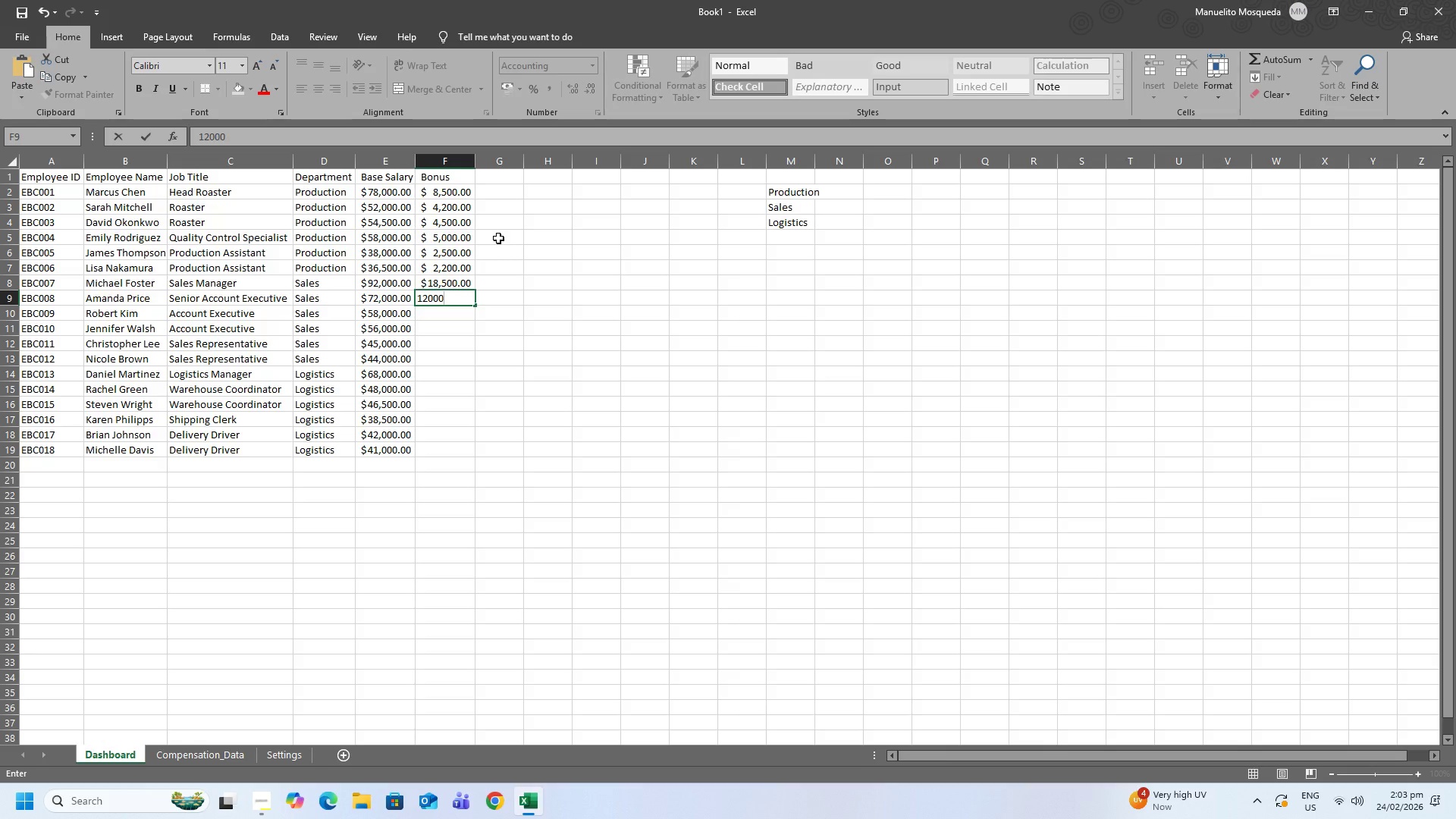 
key(NumpadEnter)
 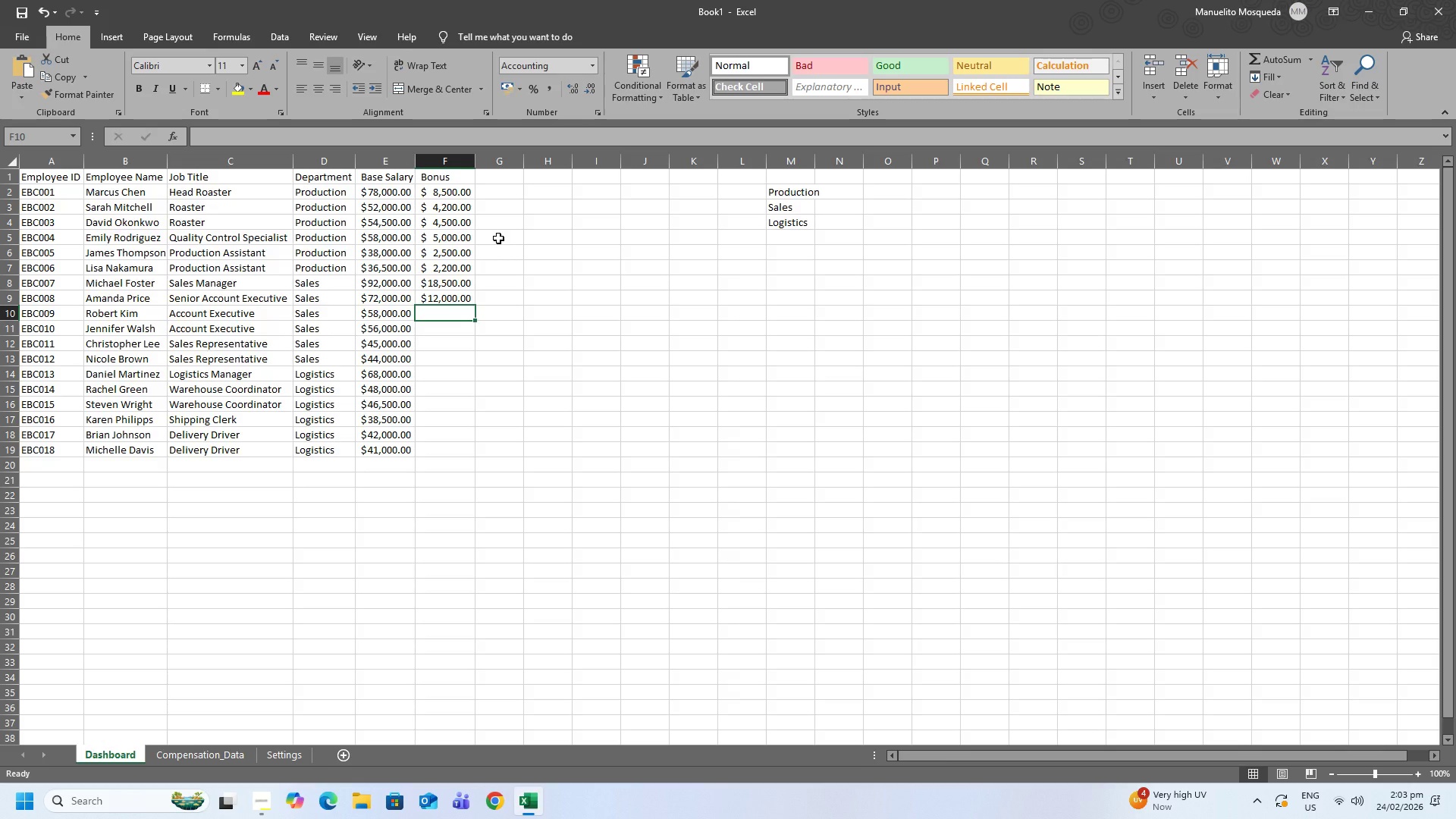 
key(Numpad8)
 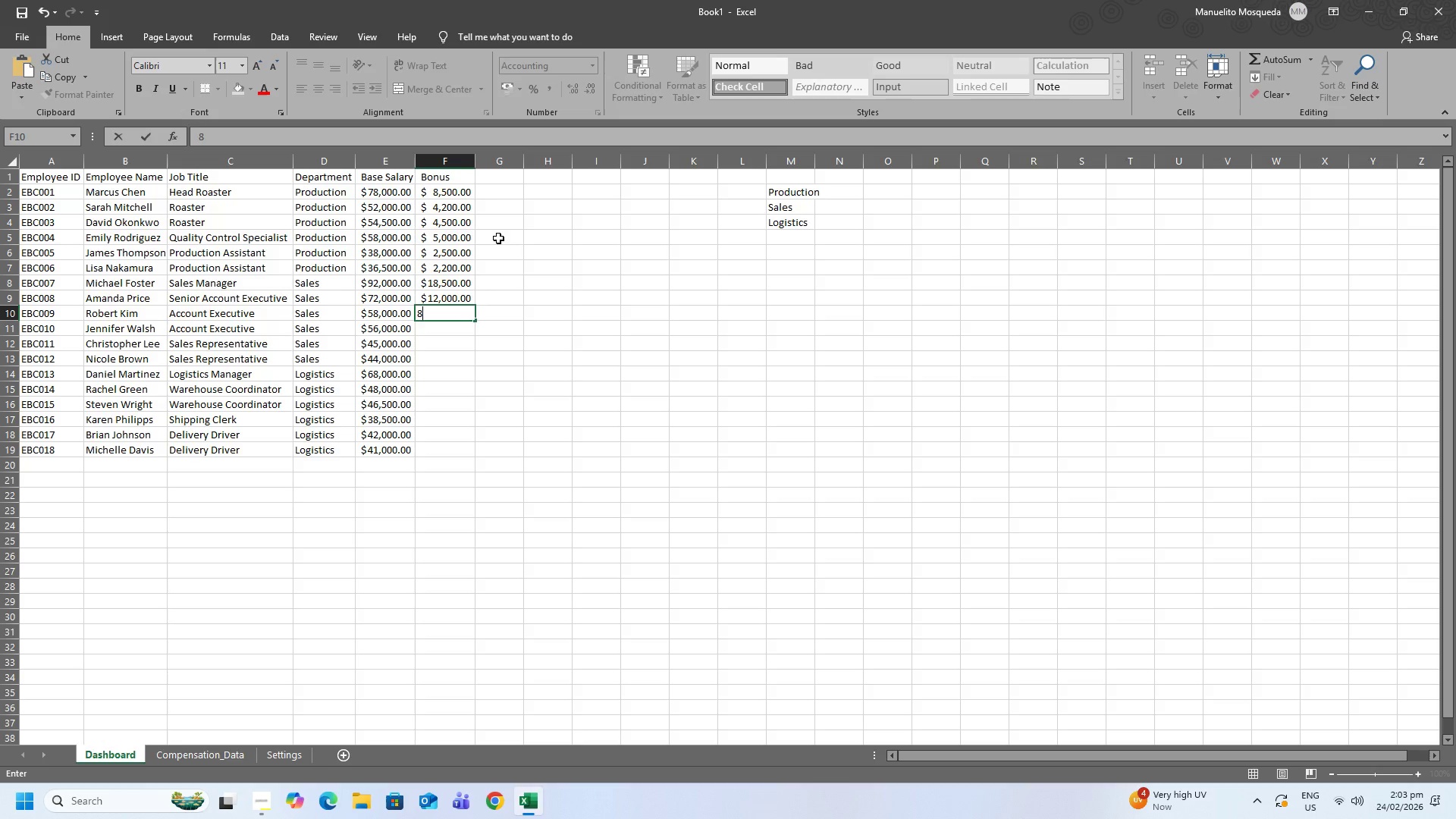 
key(Numpad5)
 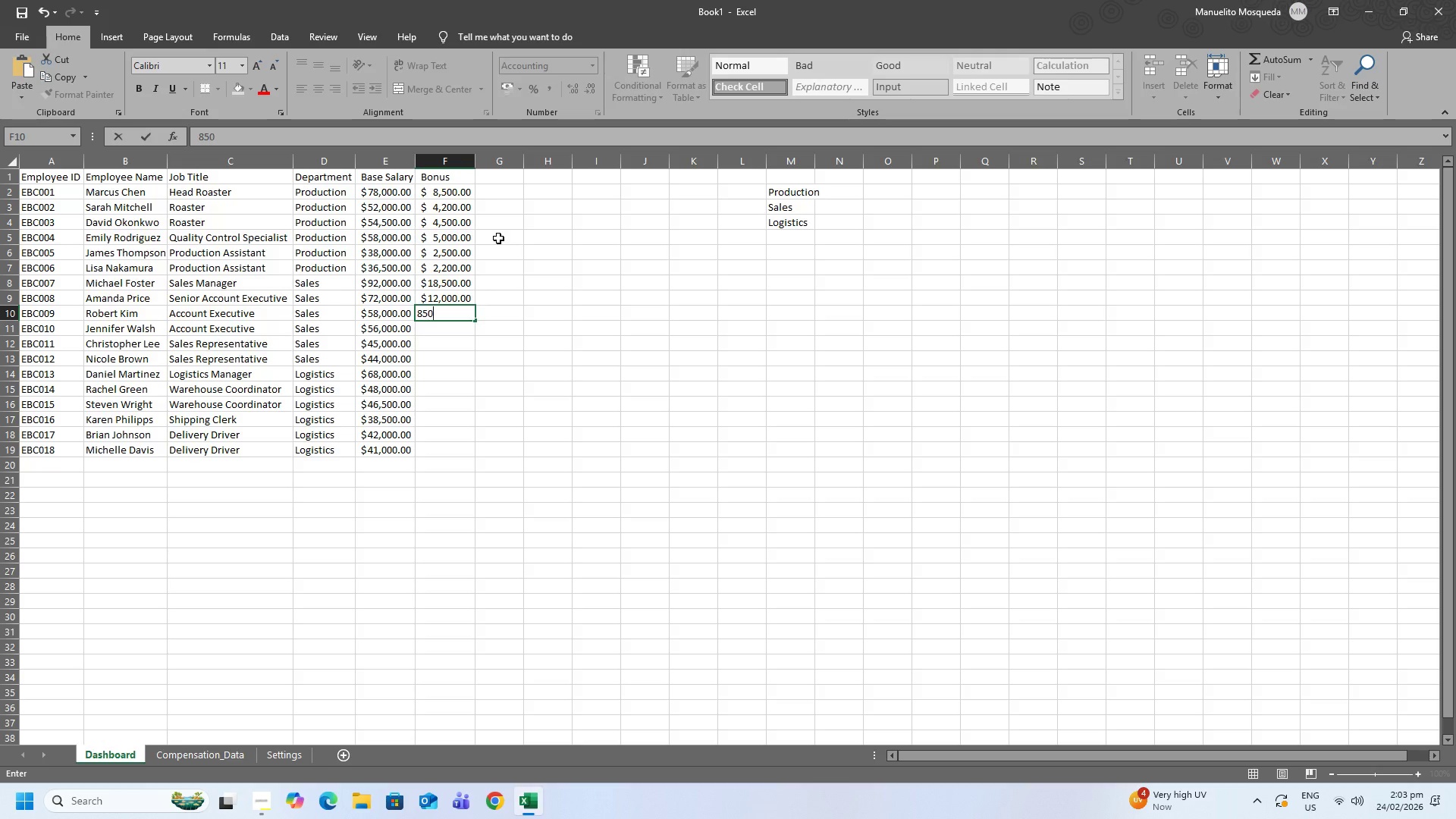 
key(Numpad0)
 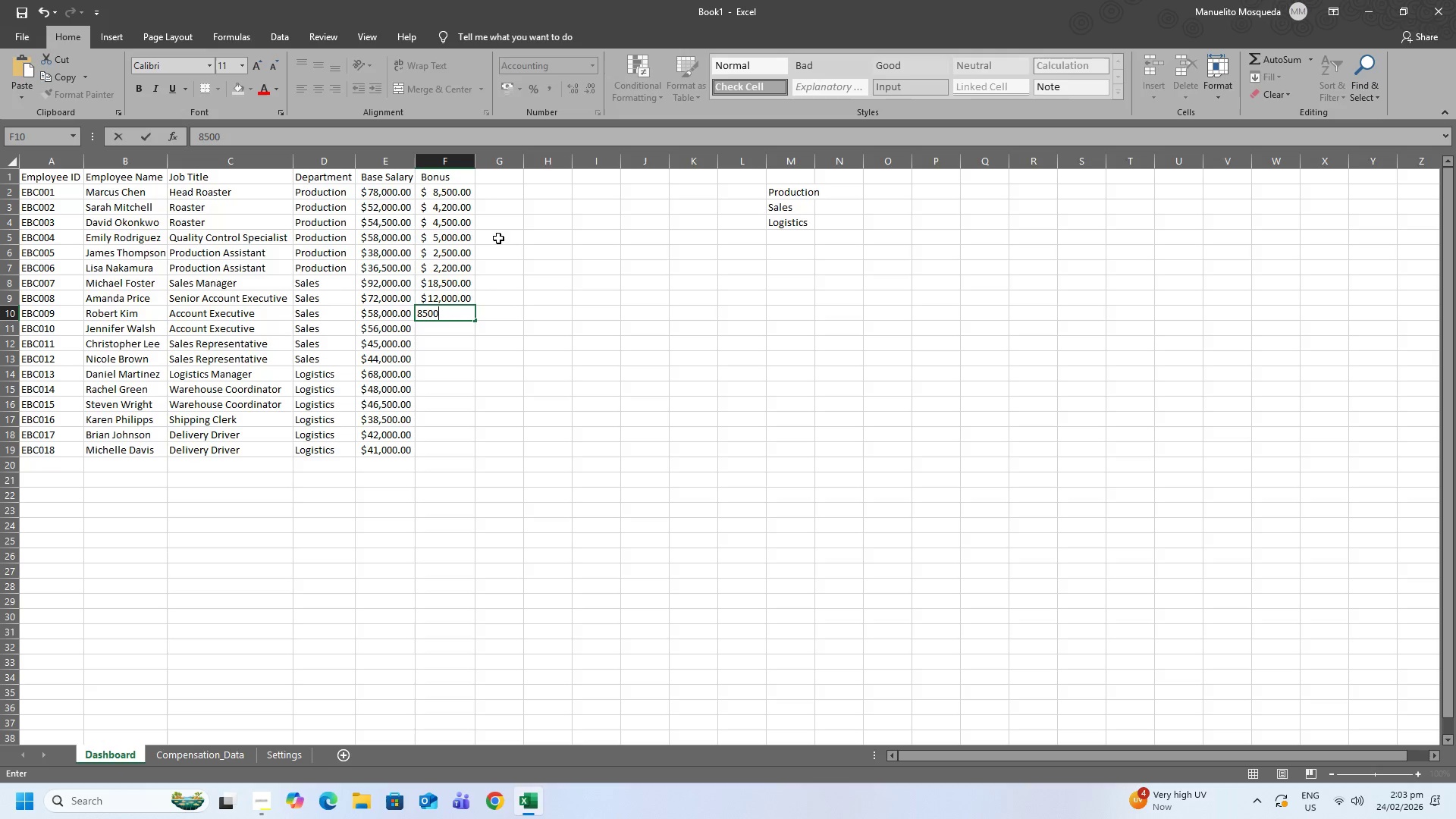 
key(Numpad0)
 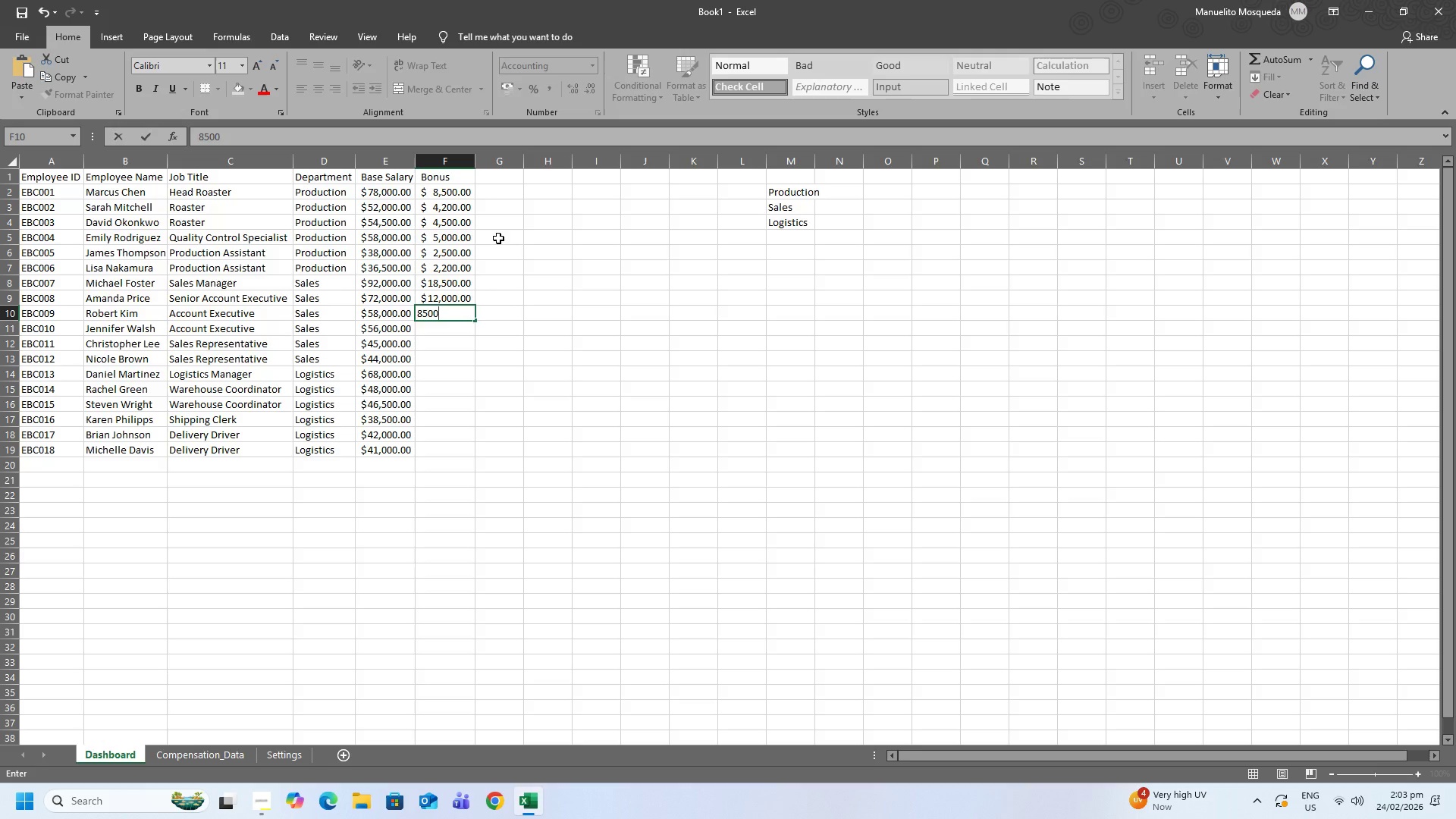 
key(NumpadEnter)
 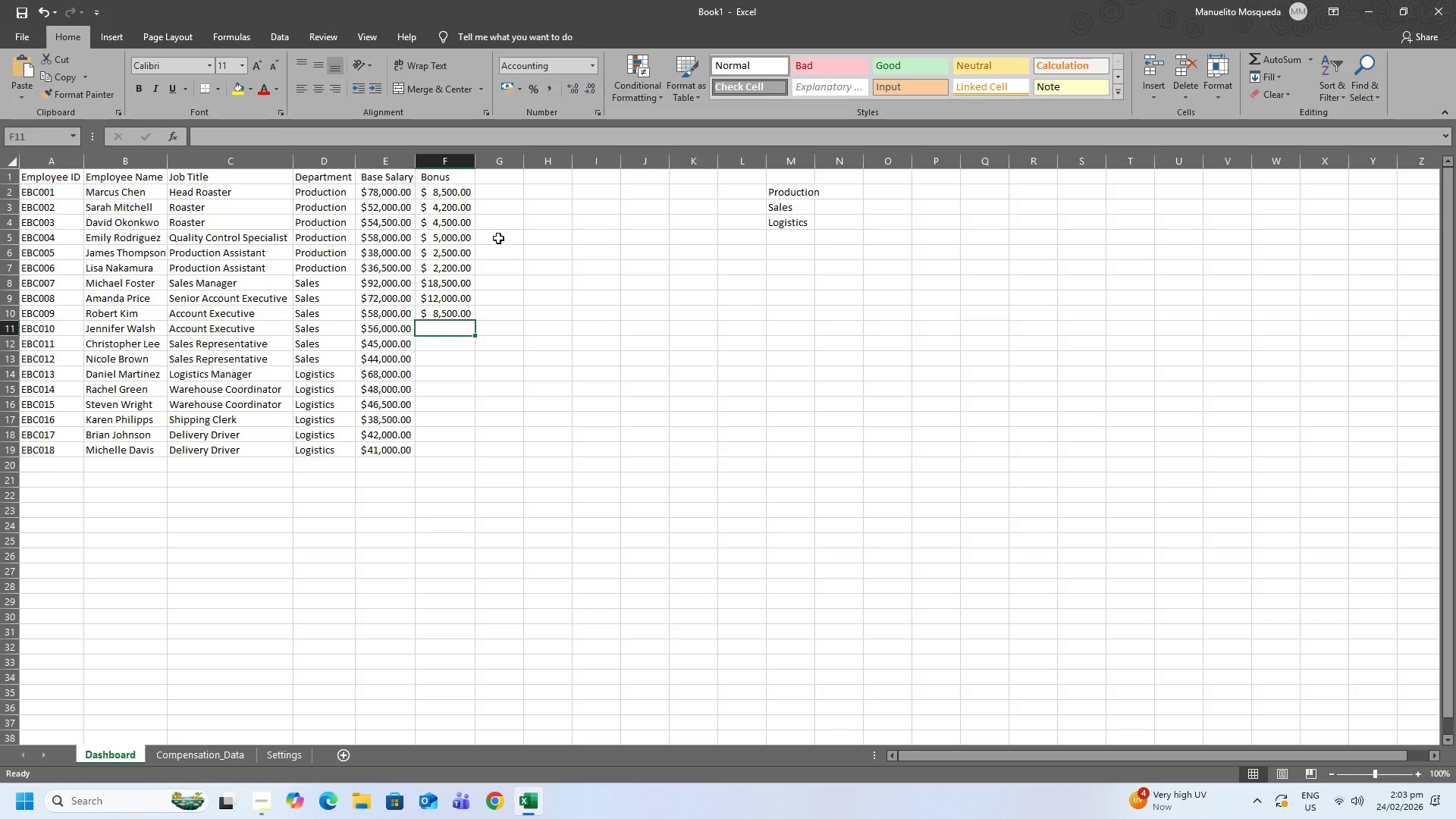 
key(Numpad7)
 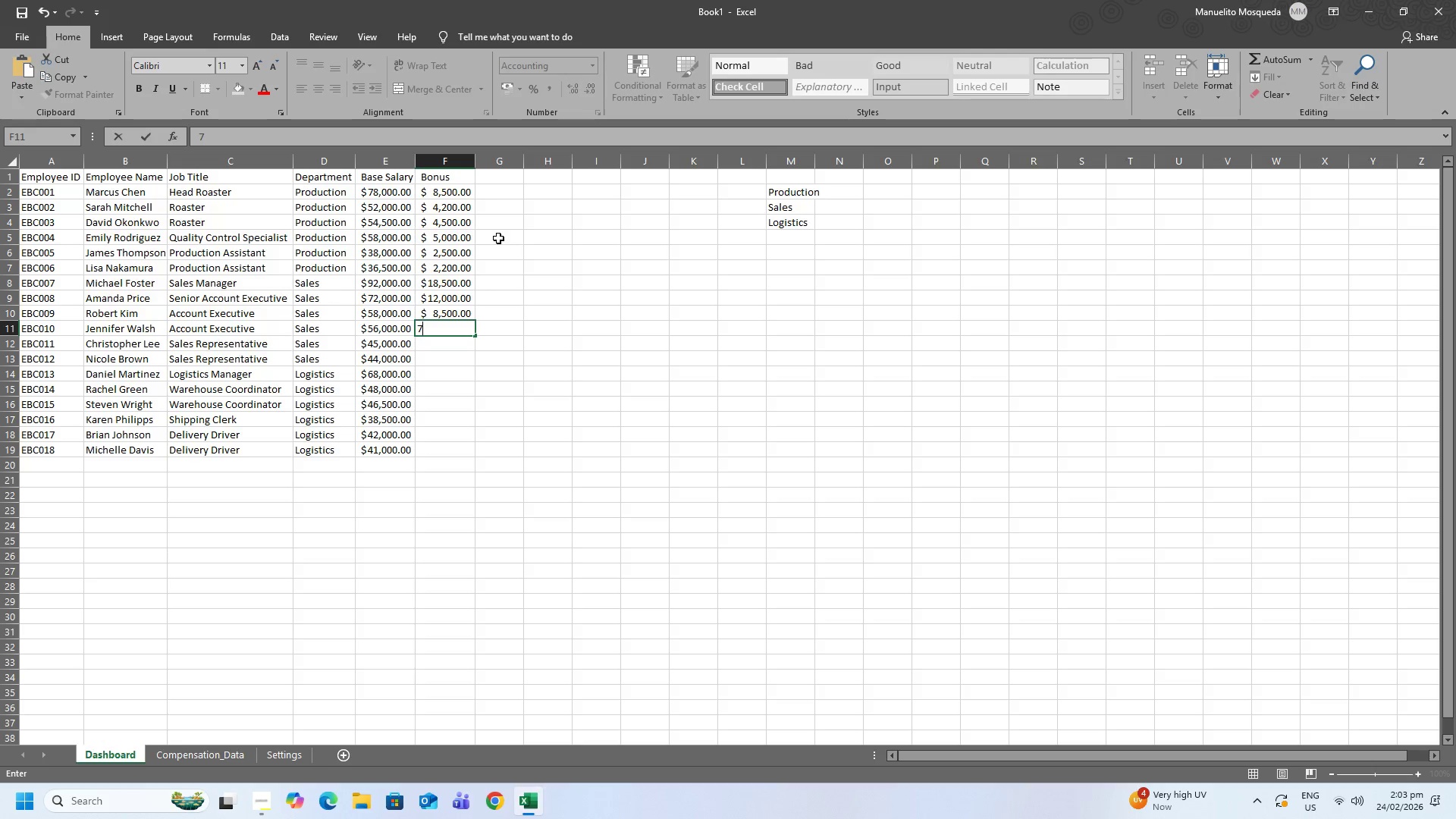 
key(Numpad8)
 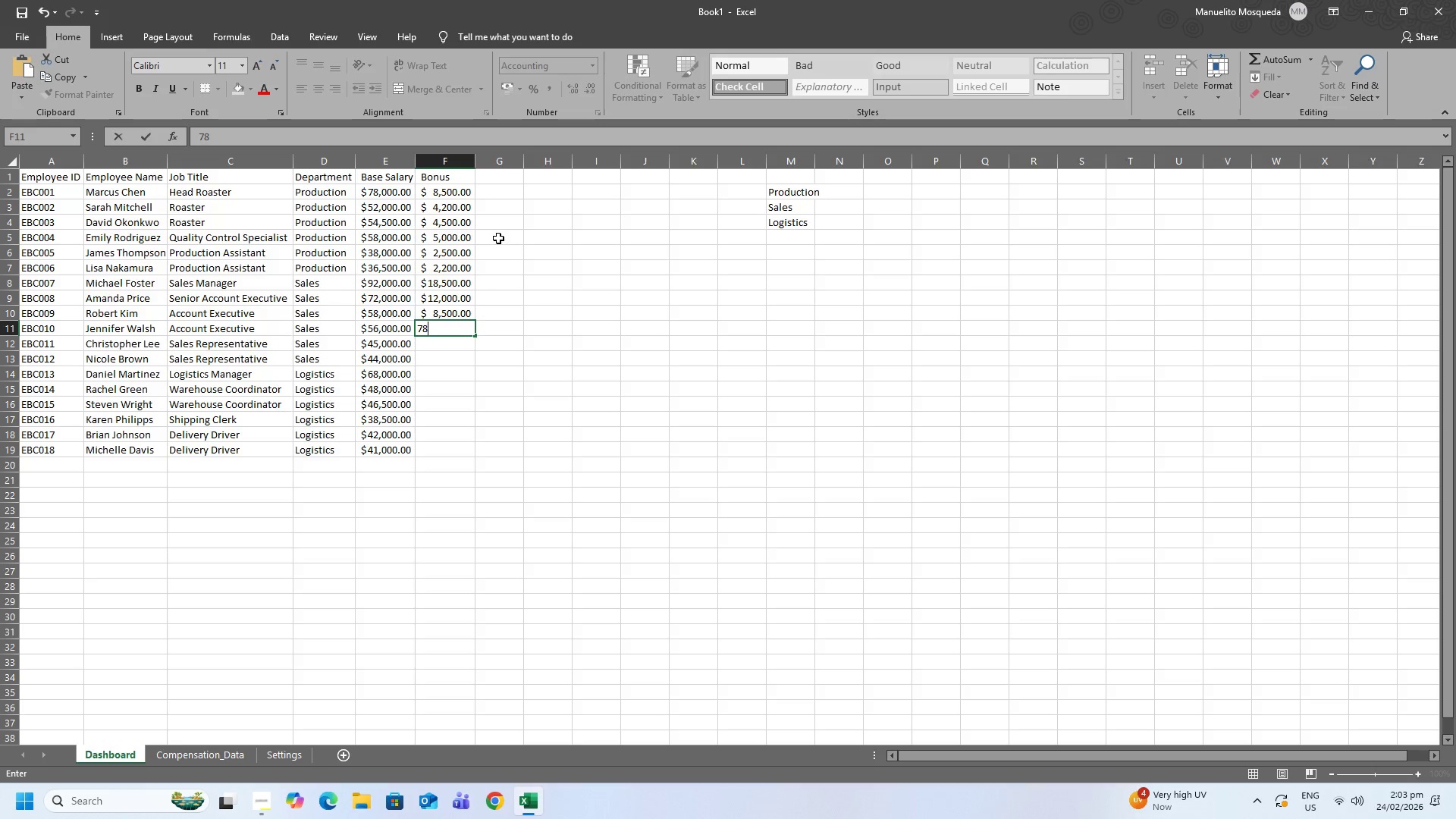 
key(Numpad0)
 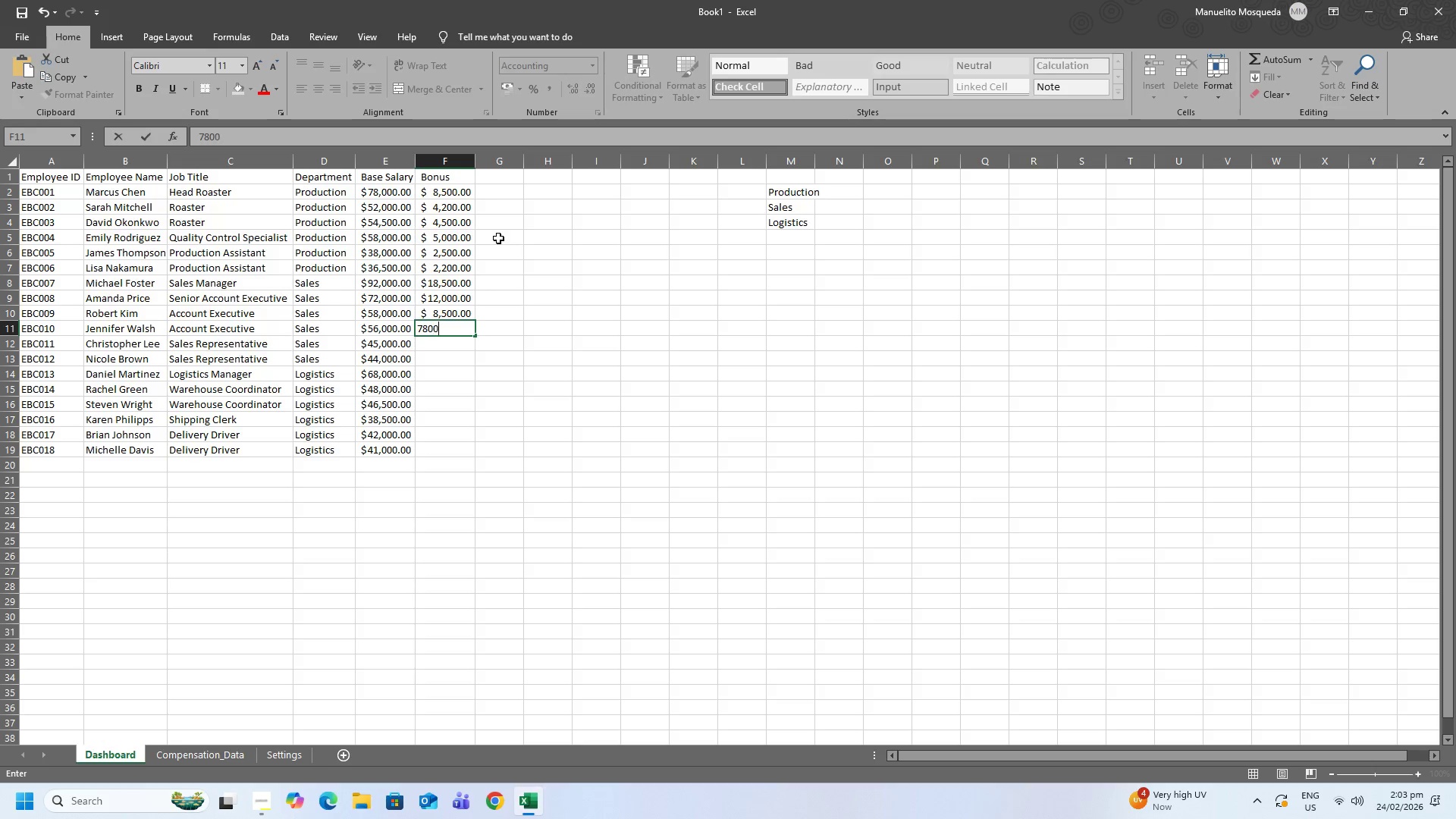 
key(Numpad0)
 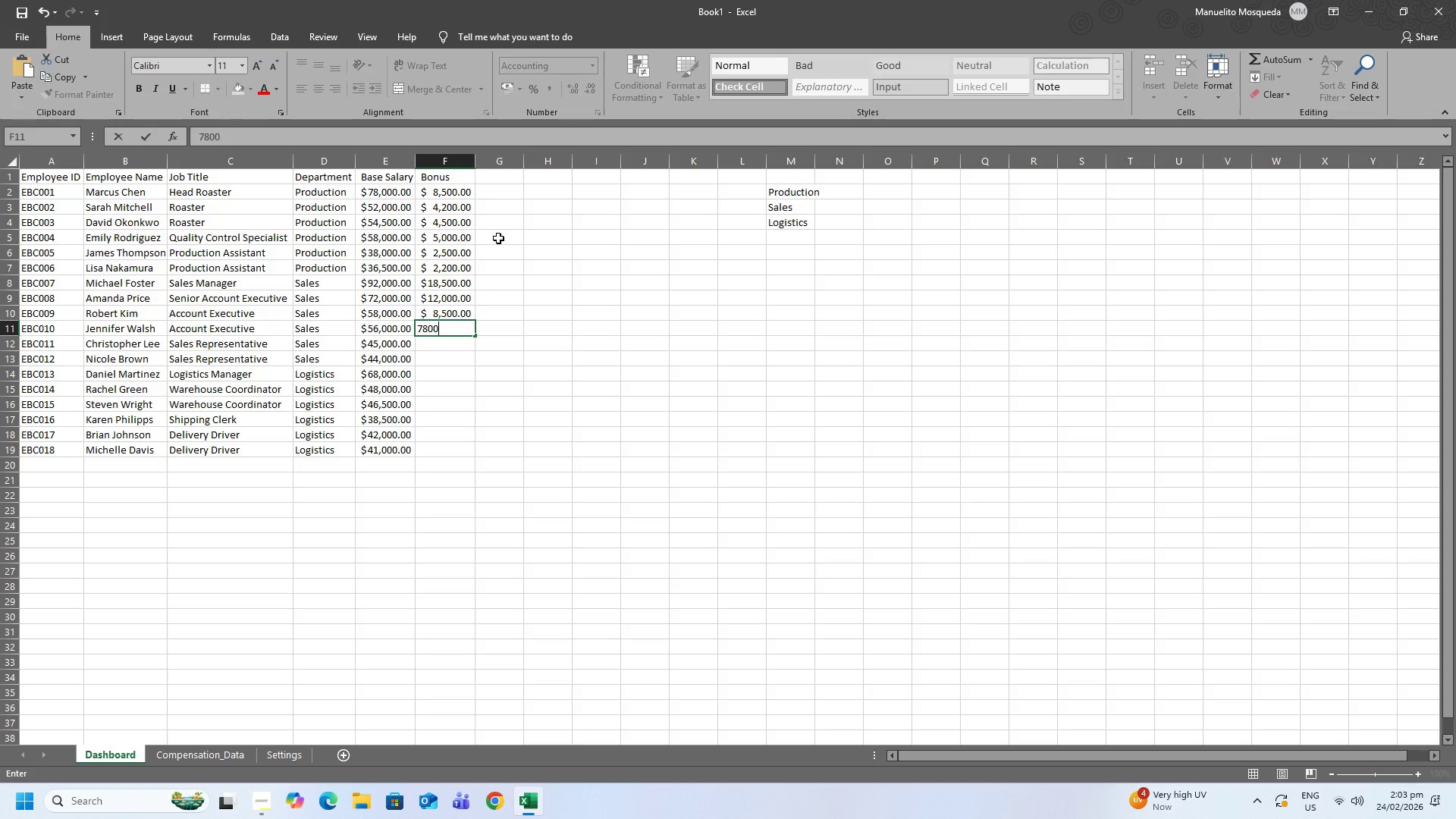 
key(NumpadEnter)
 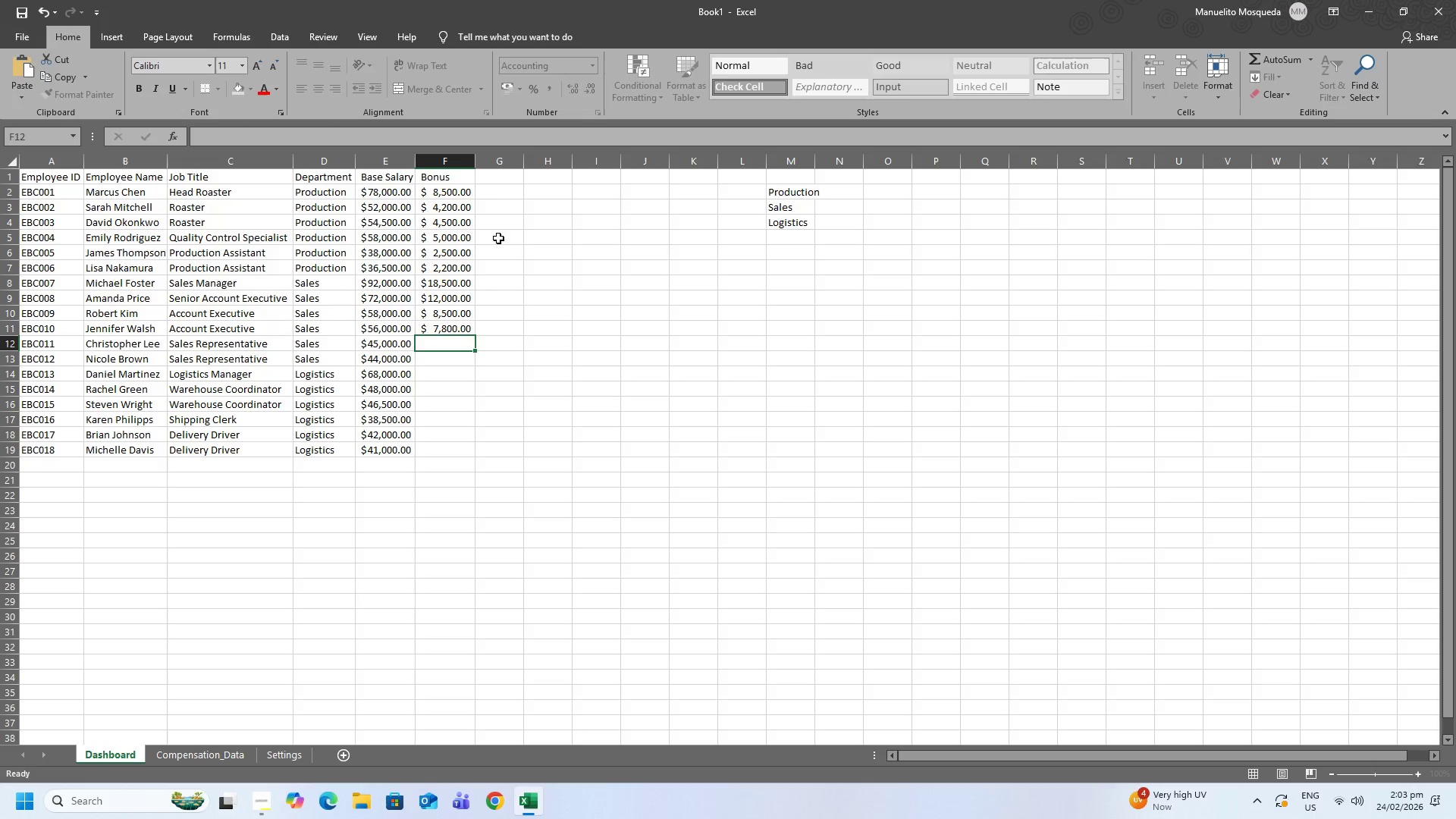 
key(Numpad5)
 